 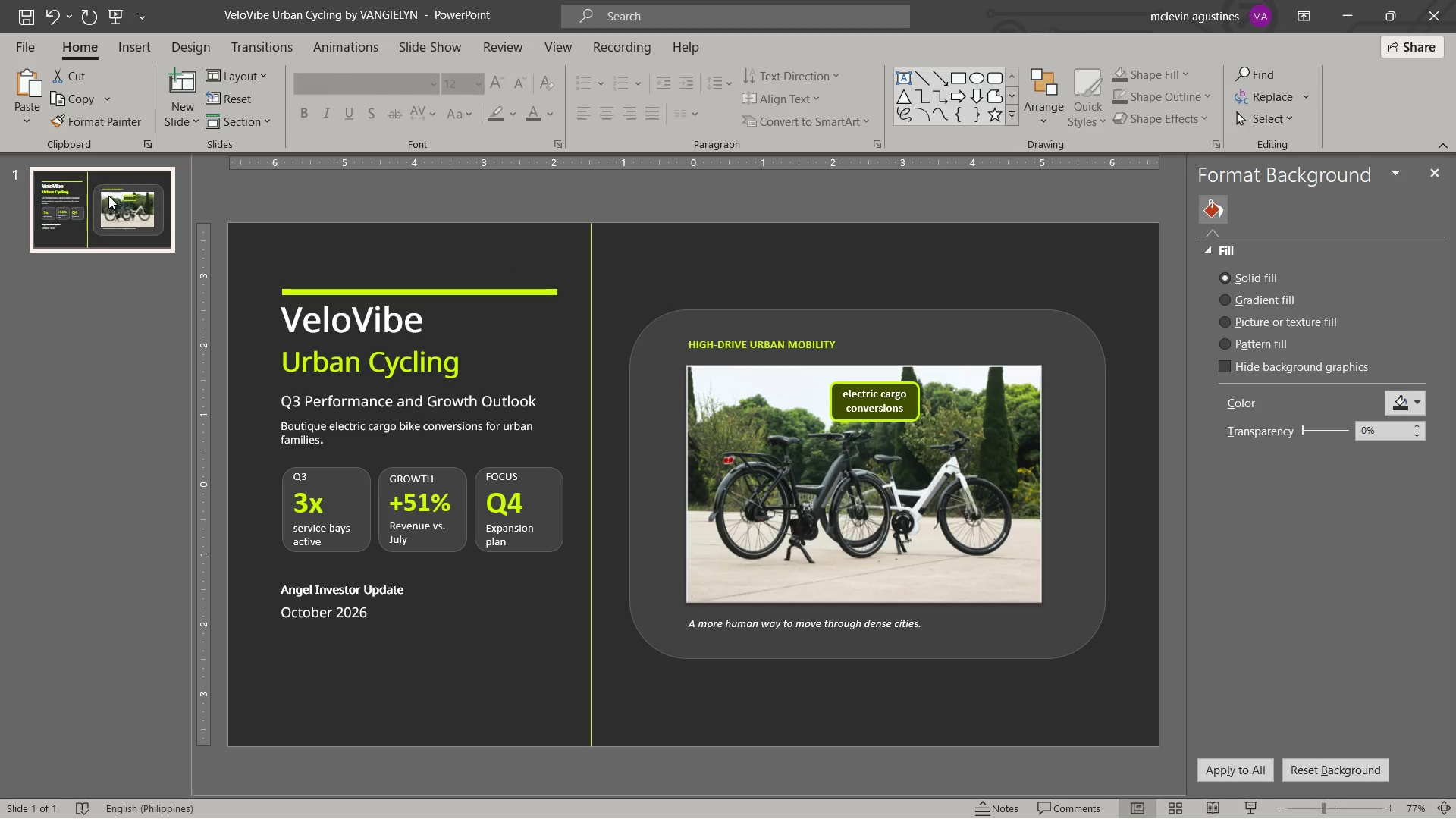 
key(Control+C)
 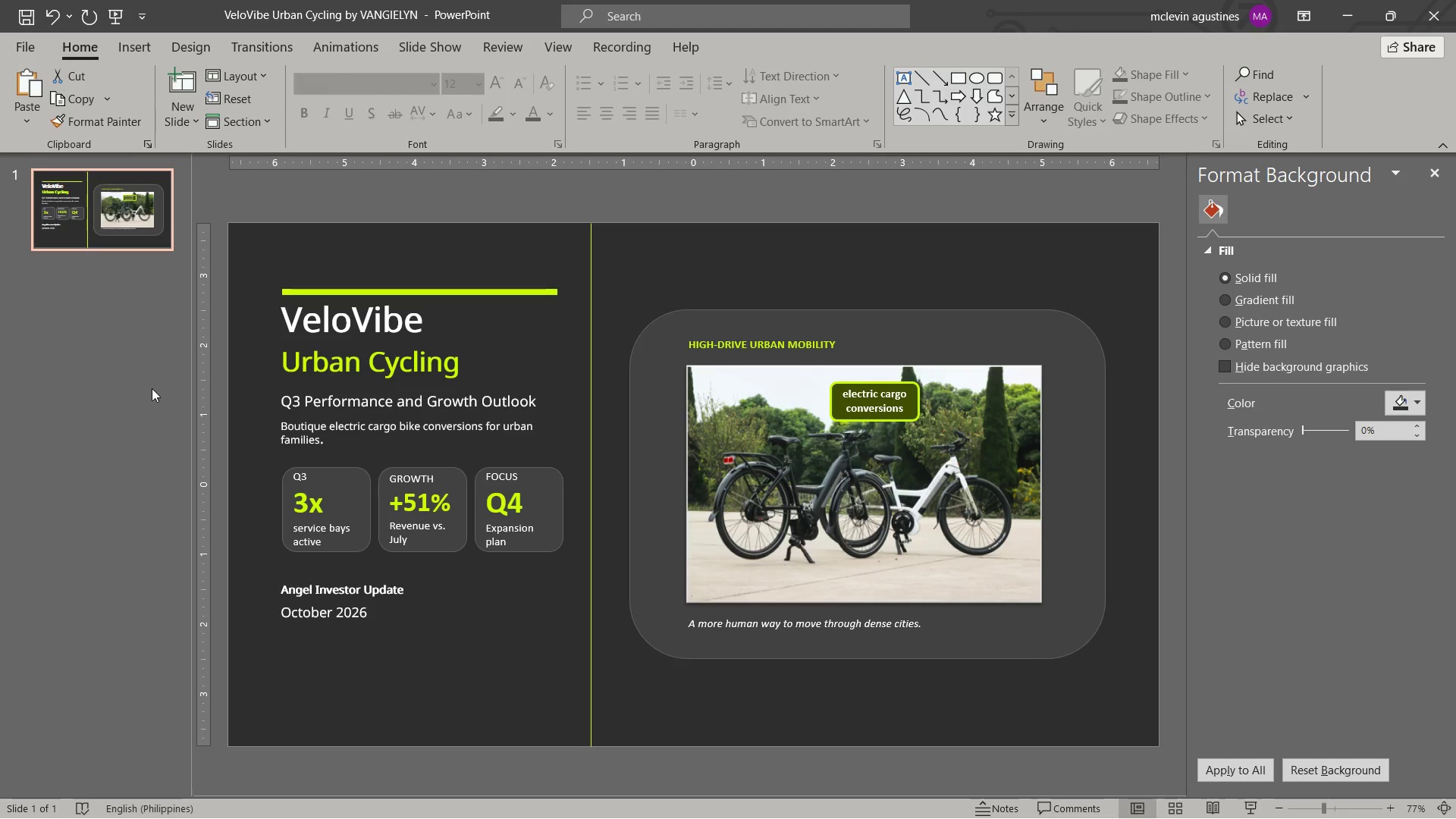 
key(Control+ControlLeft)
 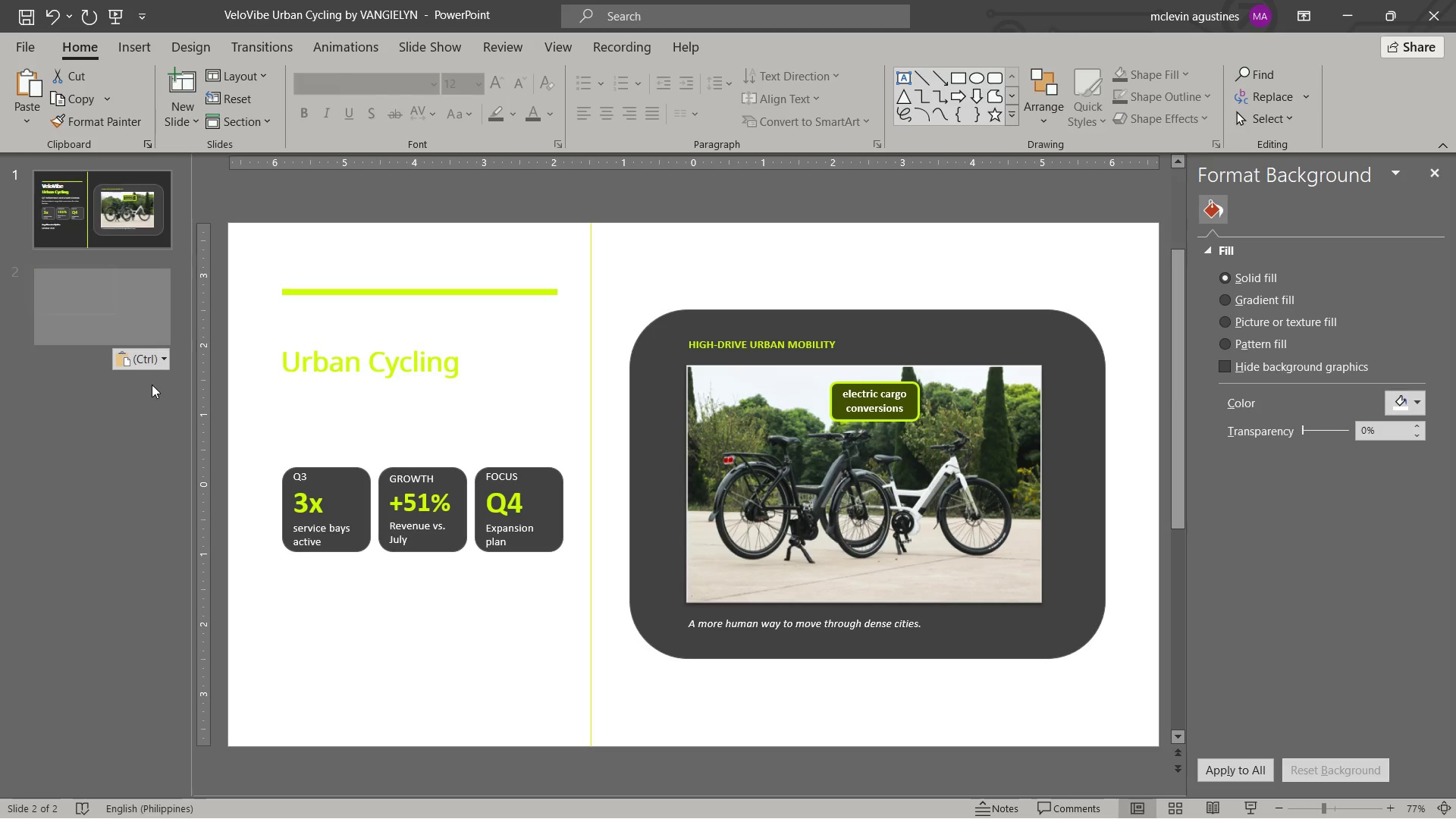 
key(Control+V)
 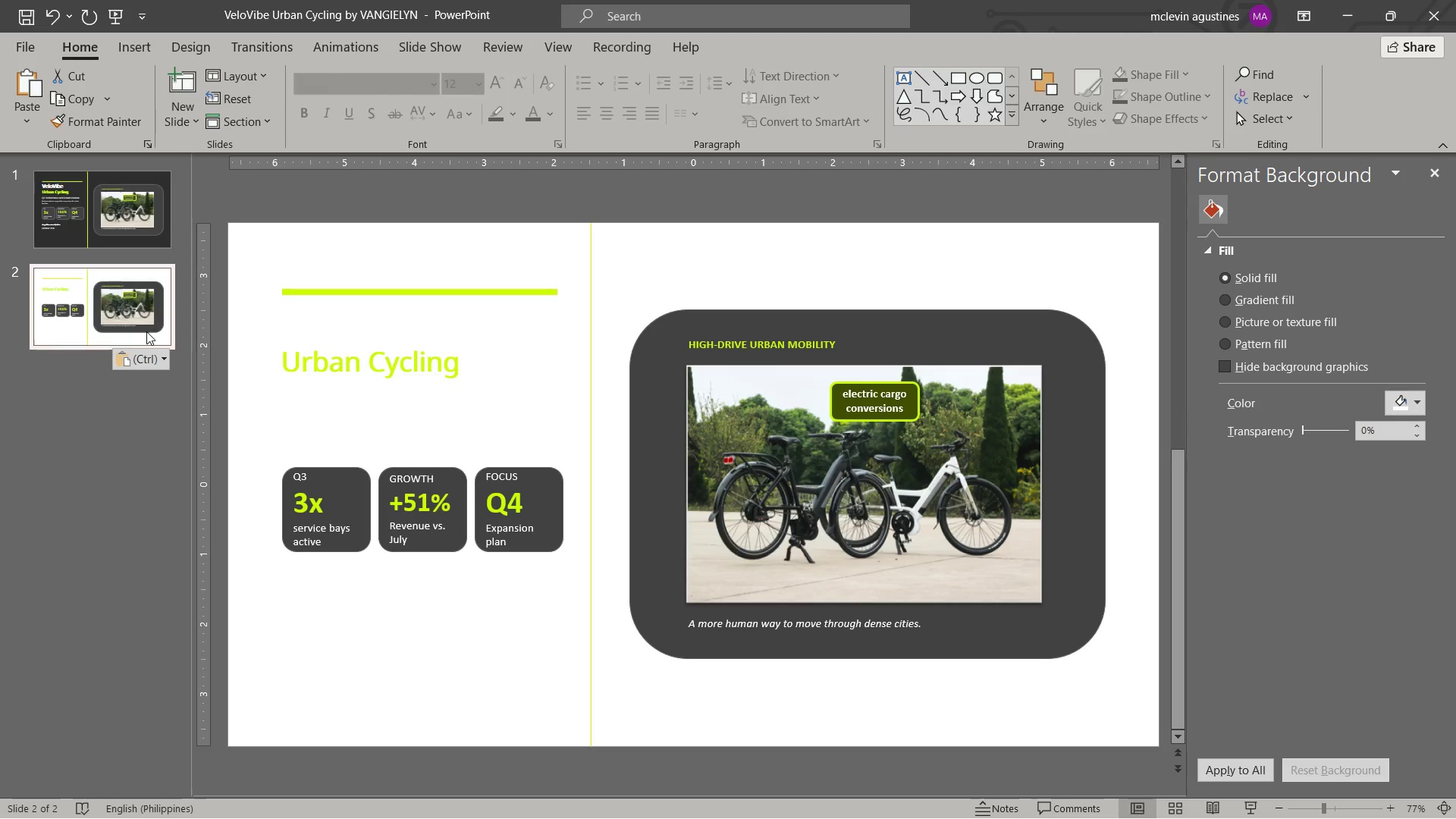 
left_click([146, 331])
 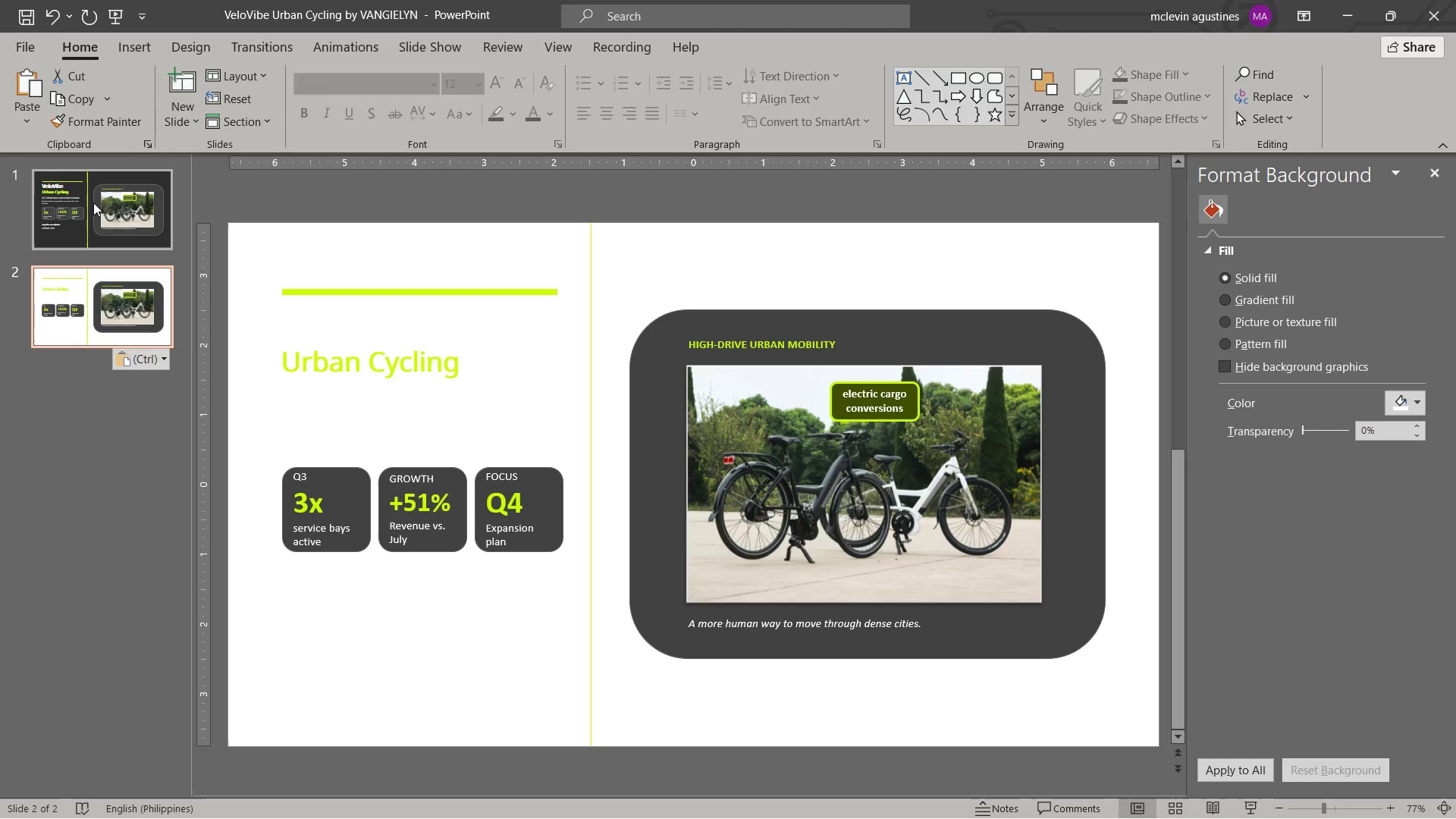 
left_click([93, 203])
 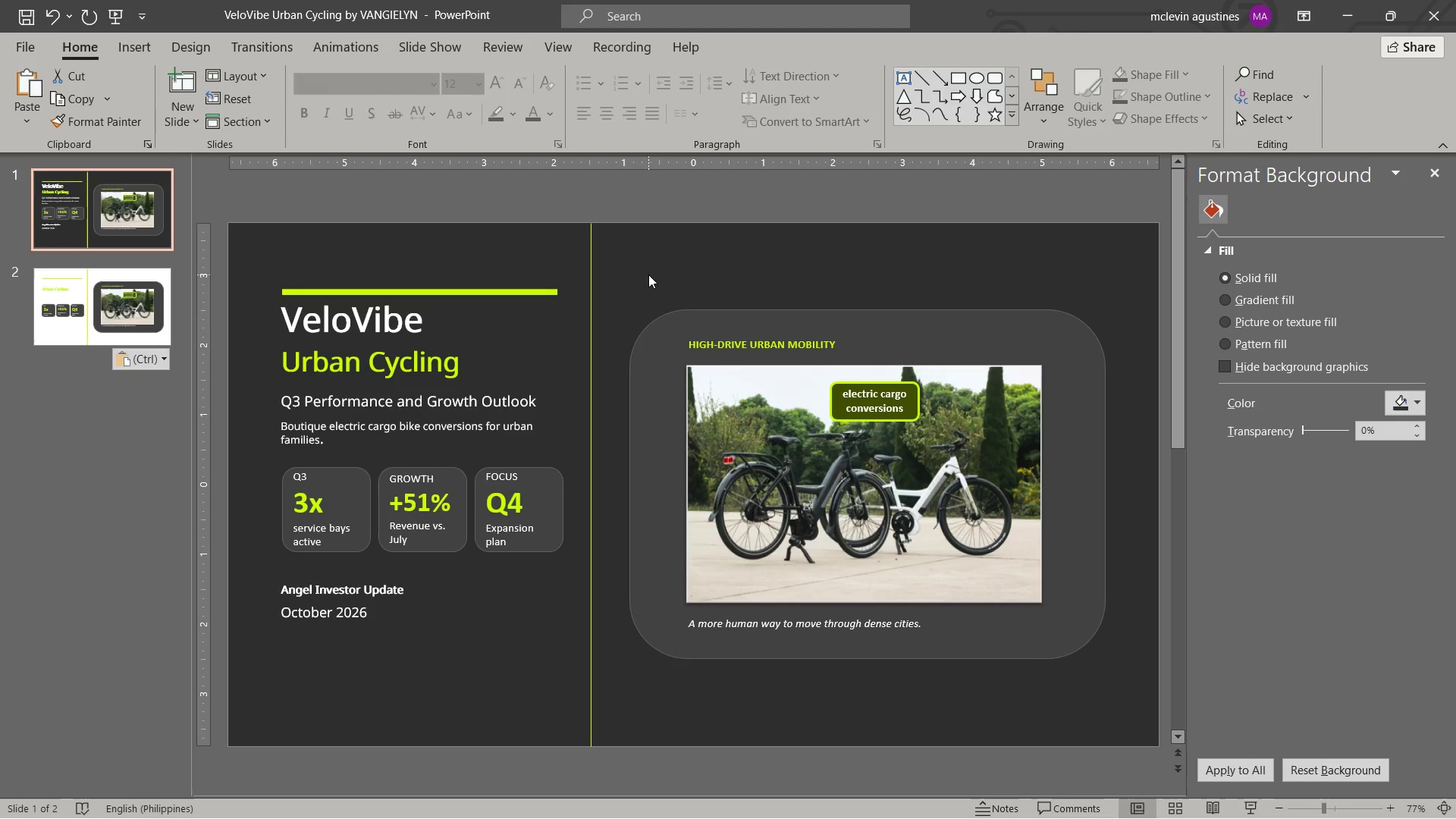 
left_click([648, 275])
 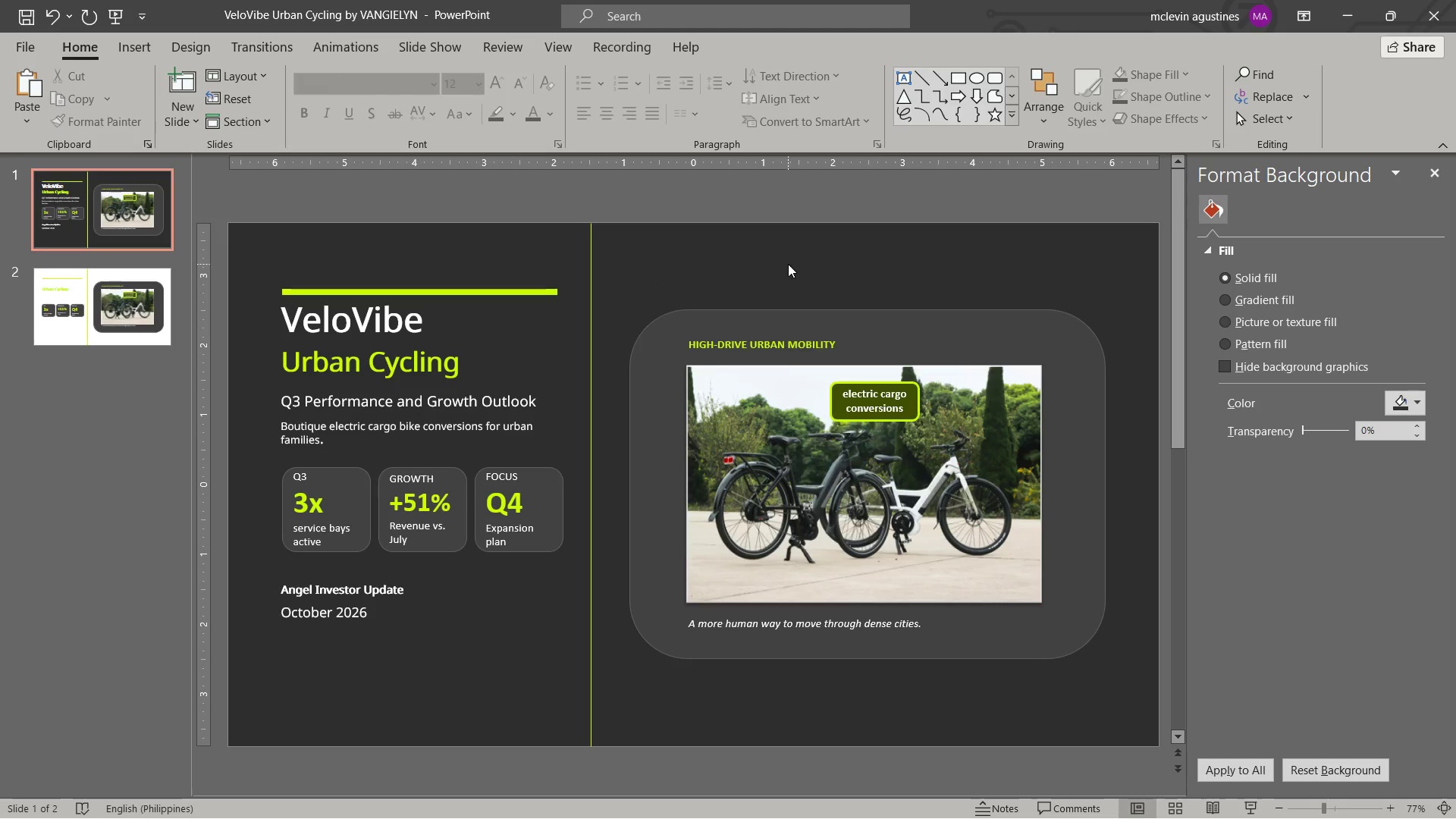 
right_click([788, 264])
 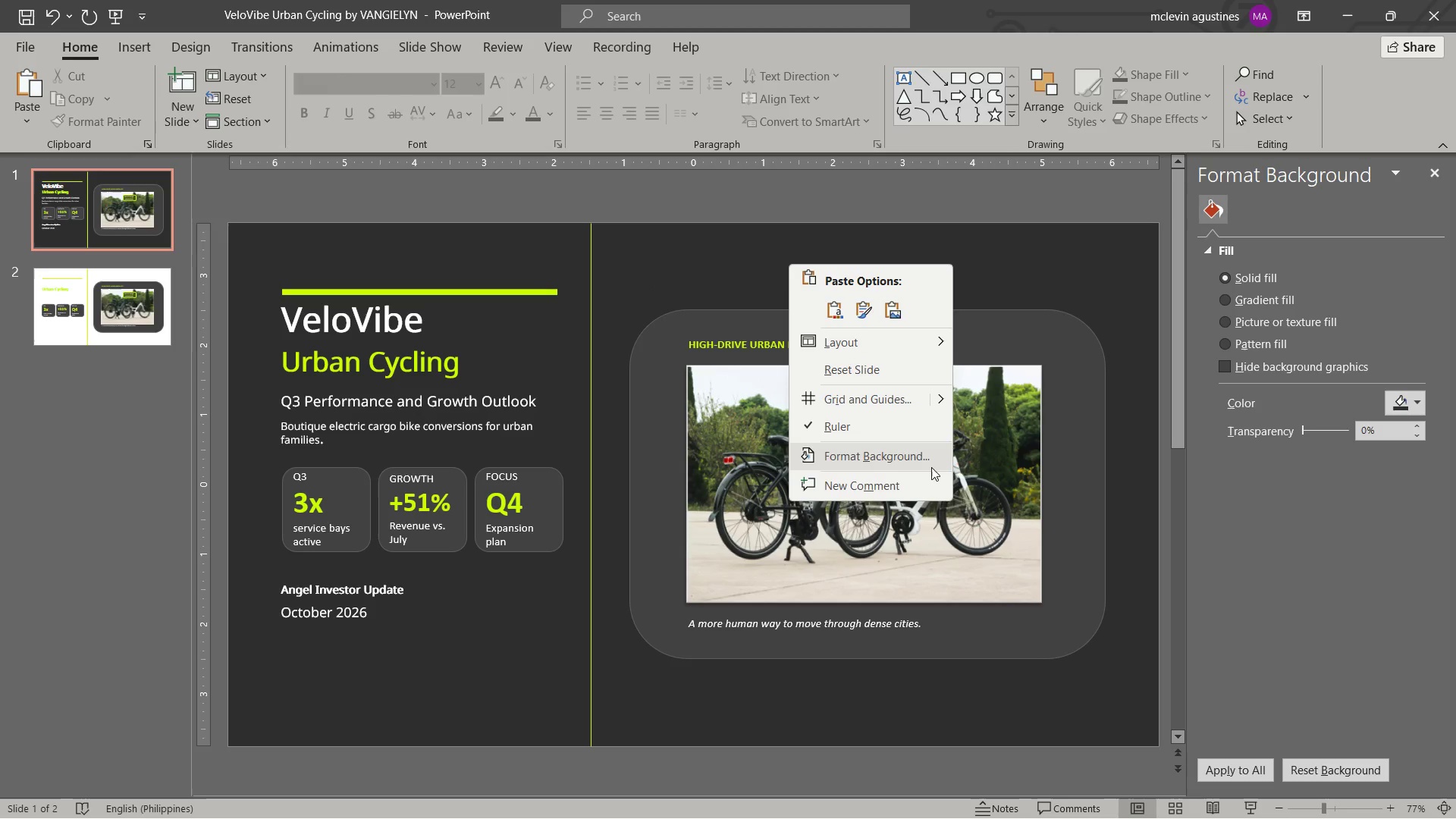 
left_click([931, 467])
 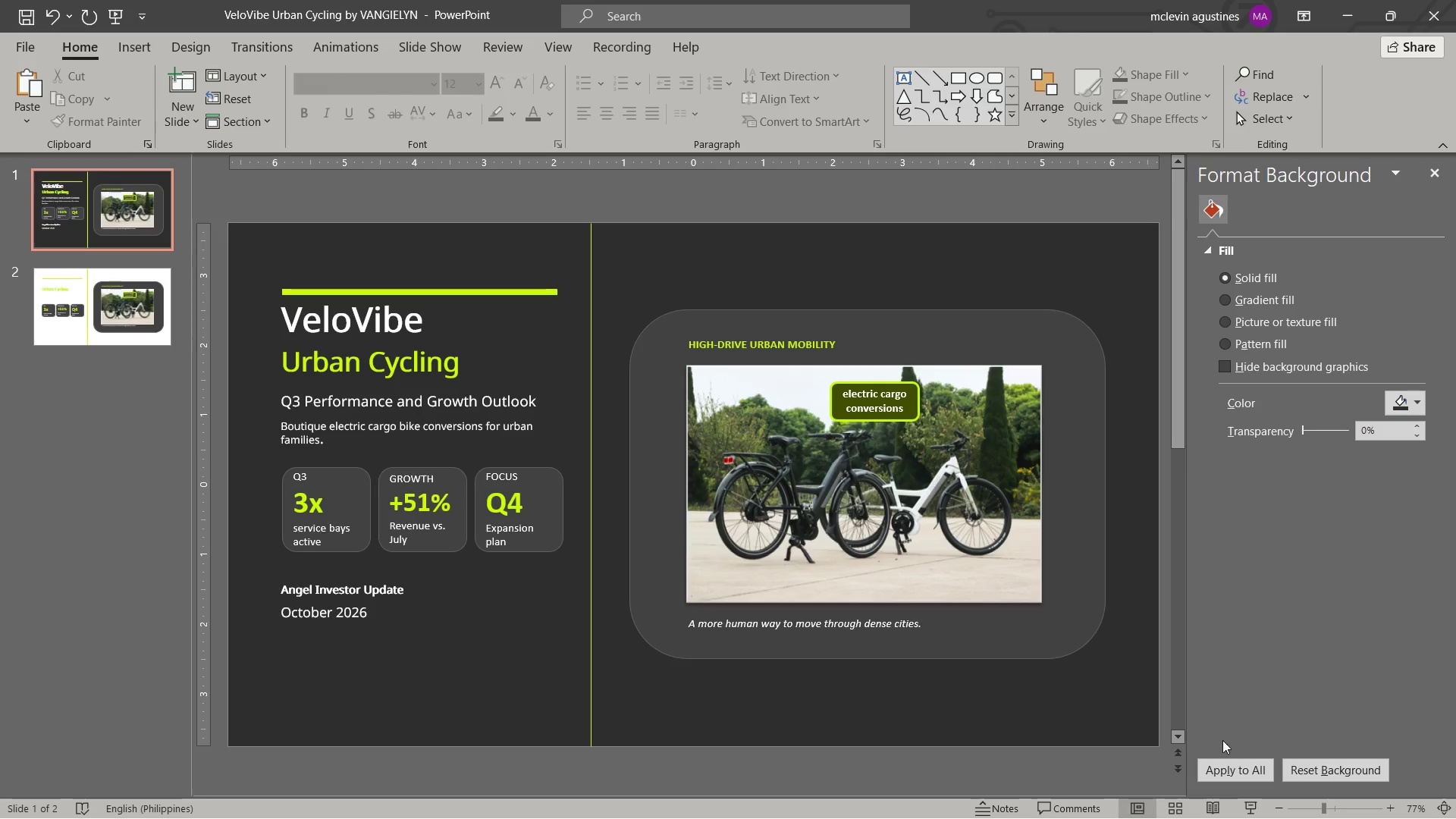 
left_click([1256, 771])
 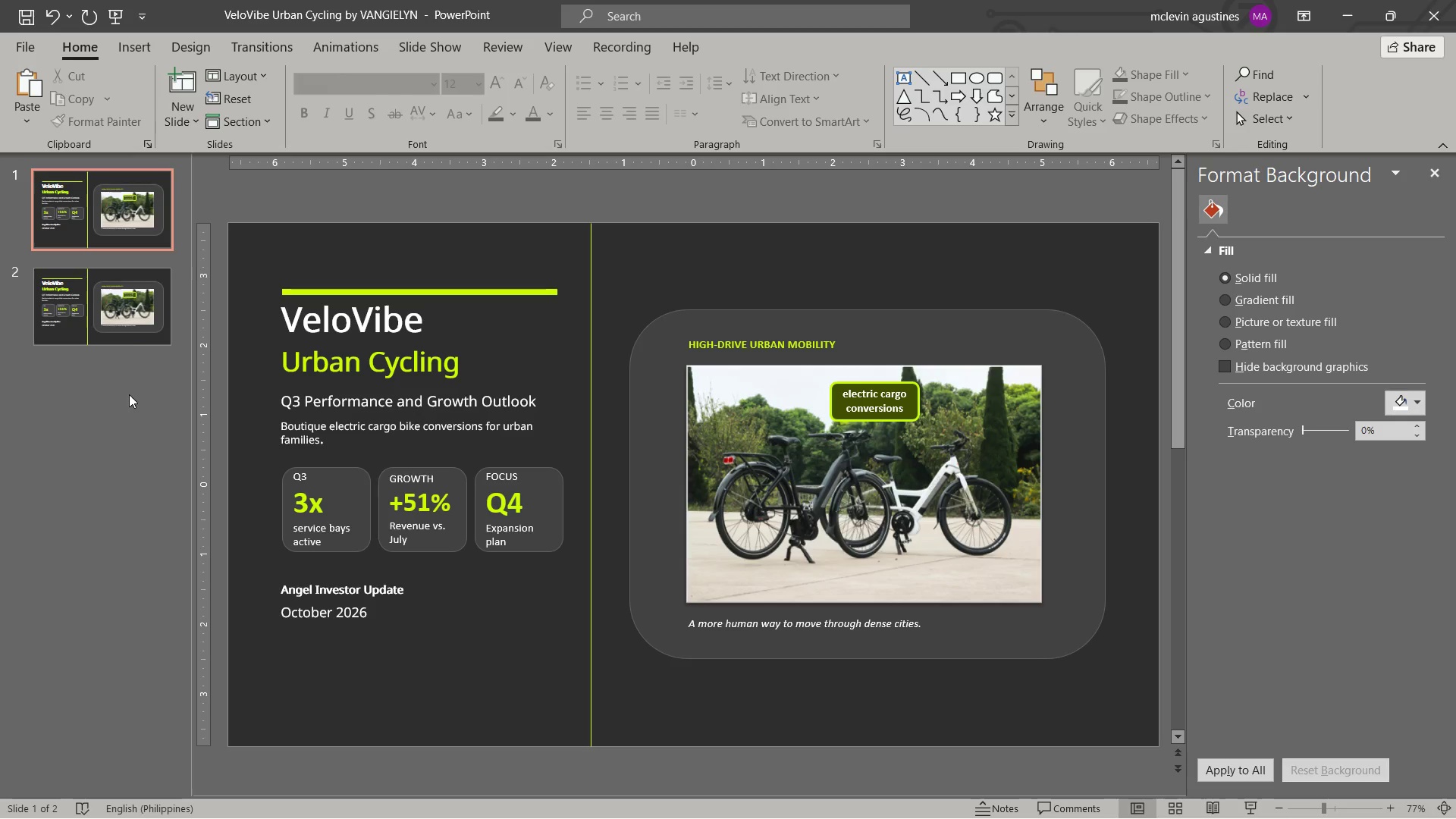 
left_click([130, 339])
 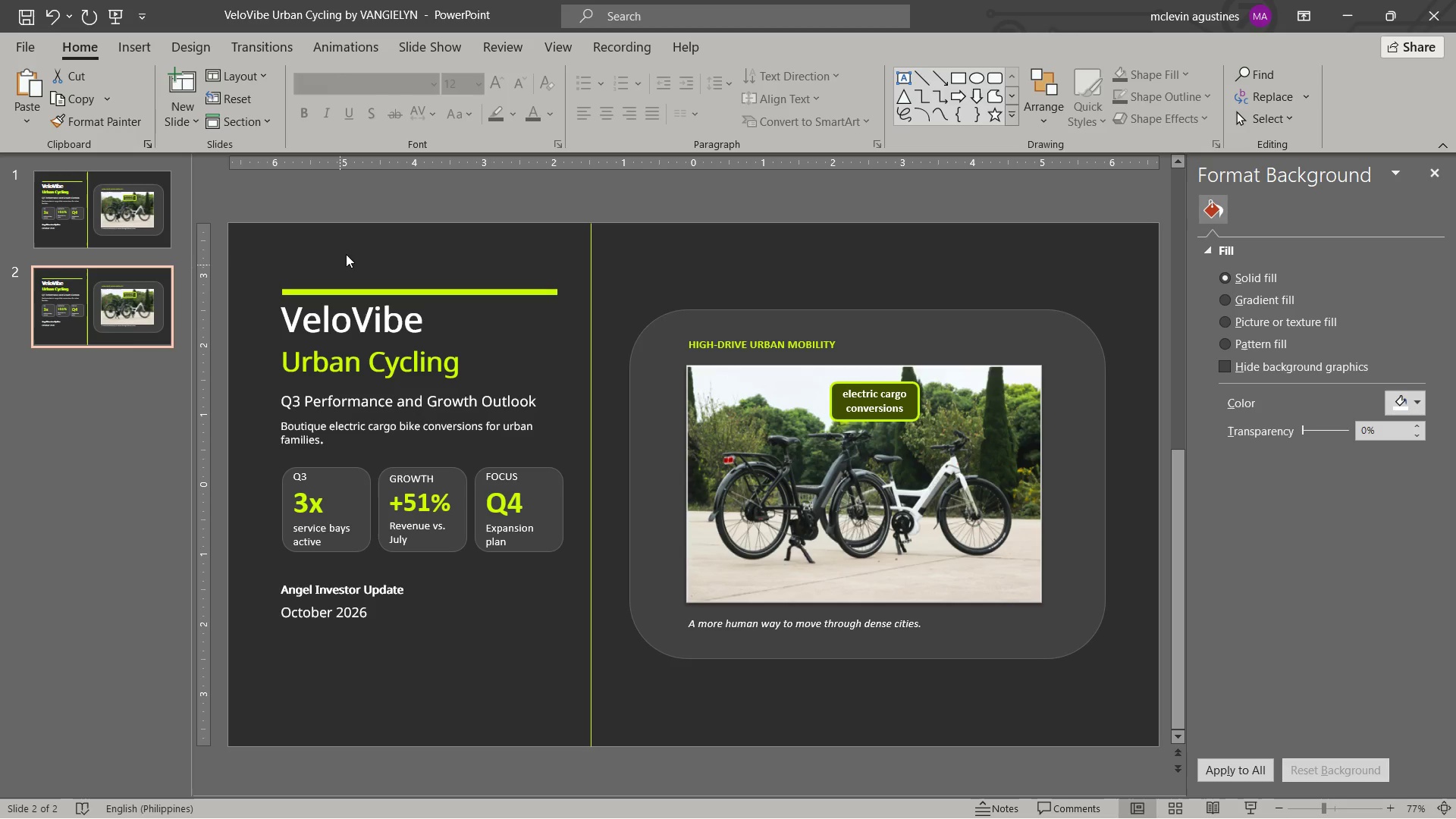 
left_click([375, 295])
 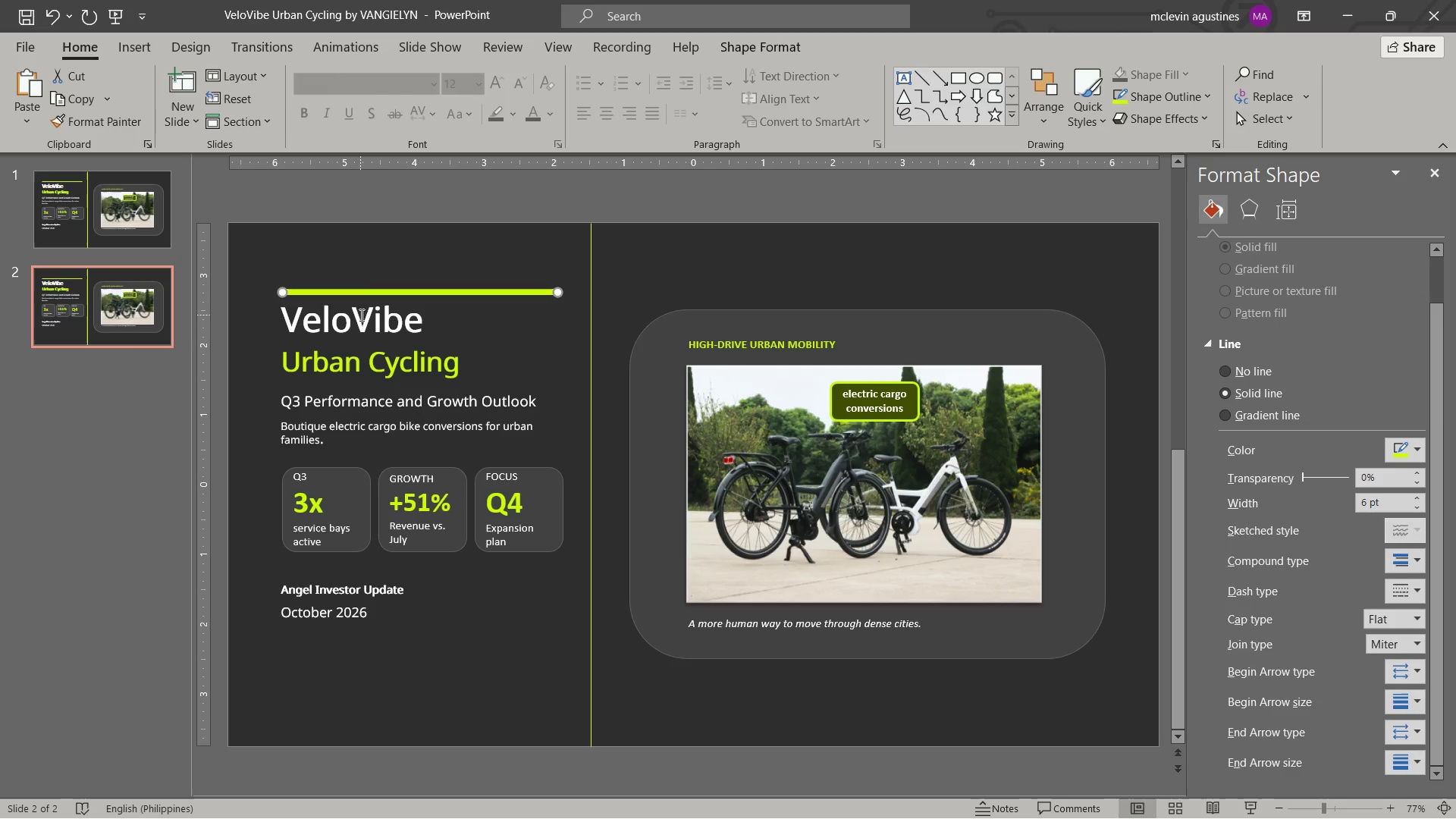 
left_click([360, 315])
 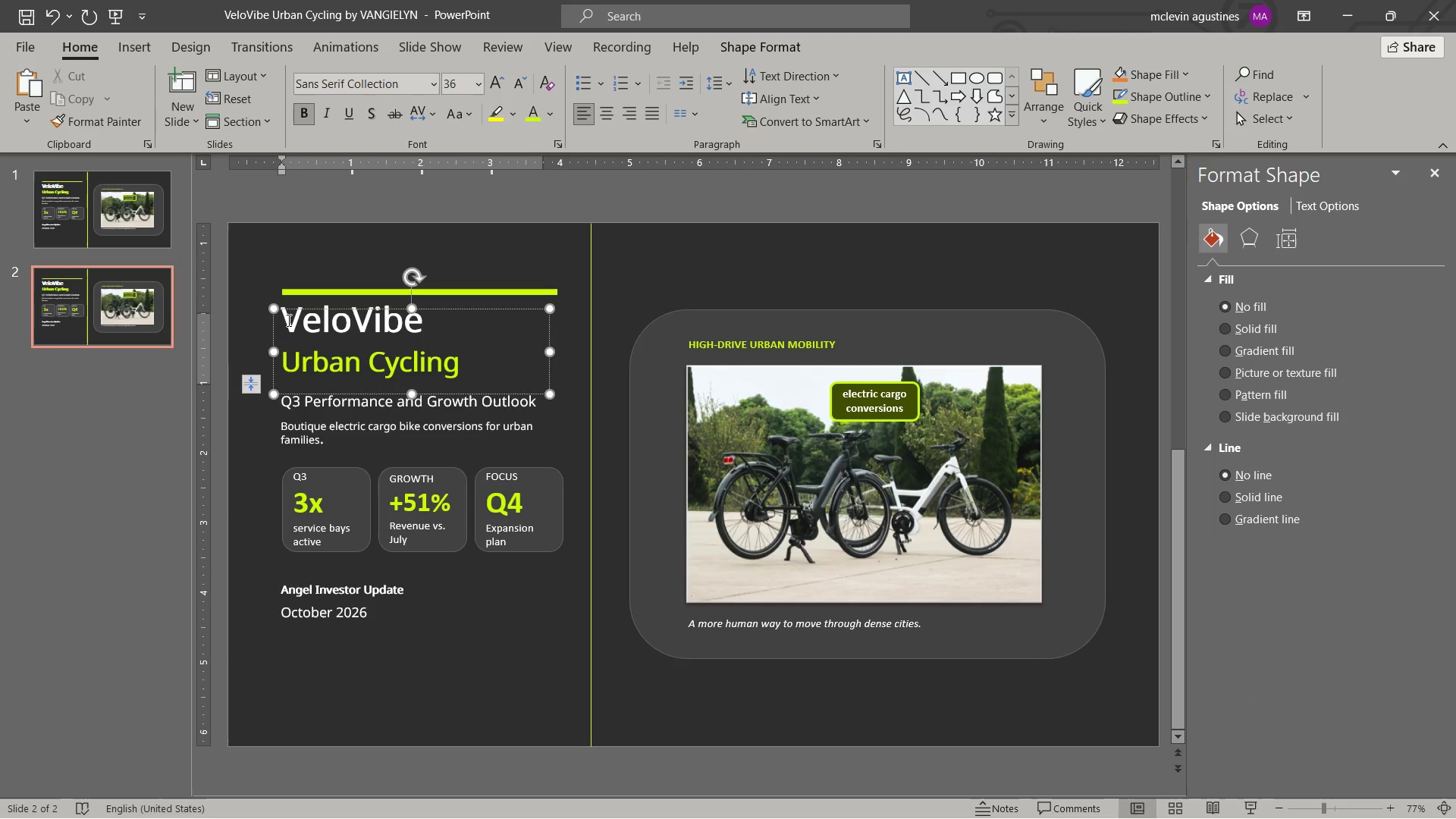 
left_click_drag(start_coordinate=[287, 320], to_coordinate=[441, 322])
 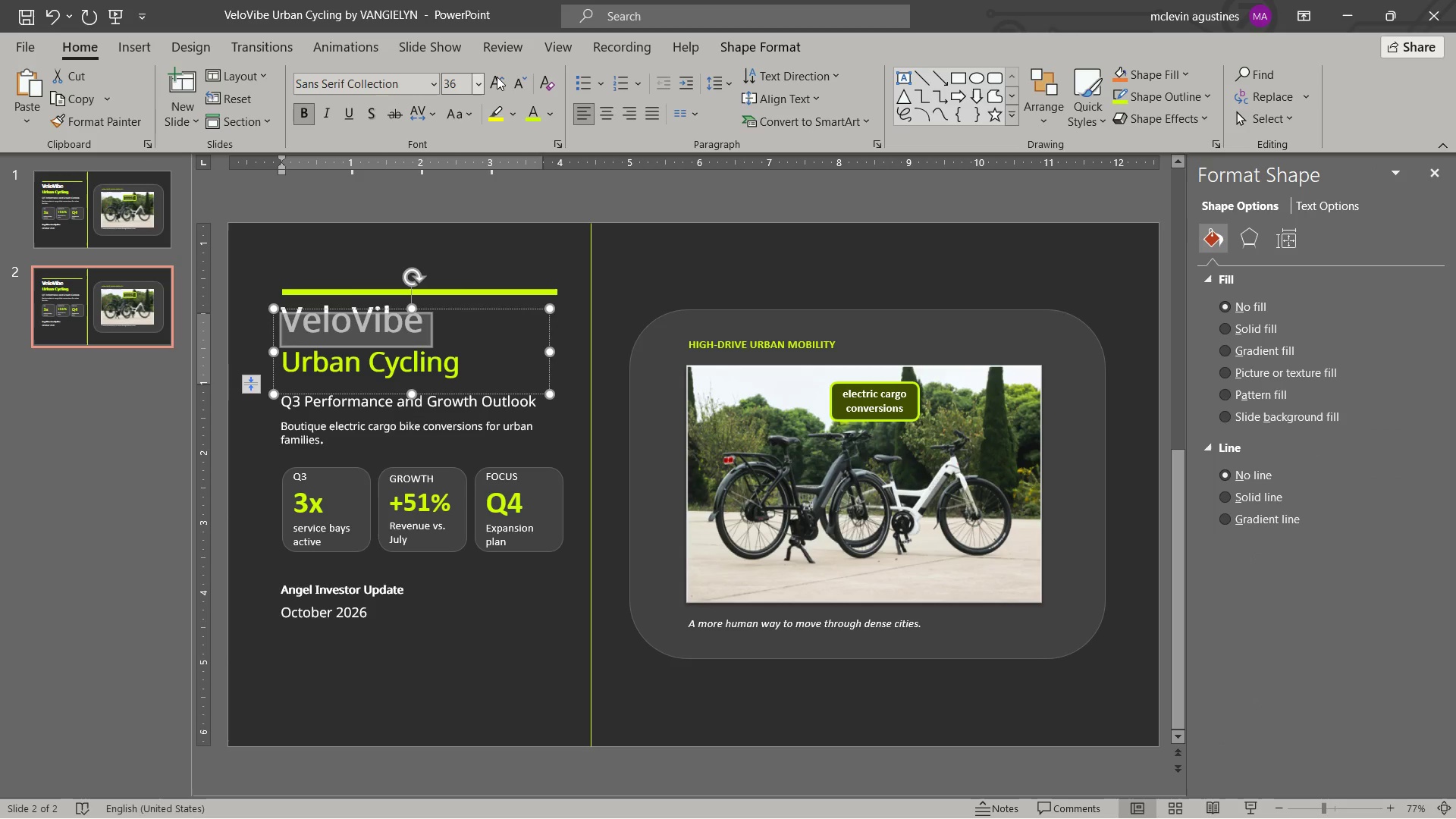 
left_click([522, 84])
 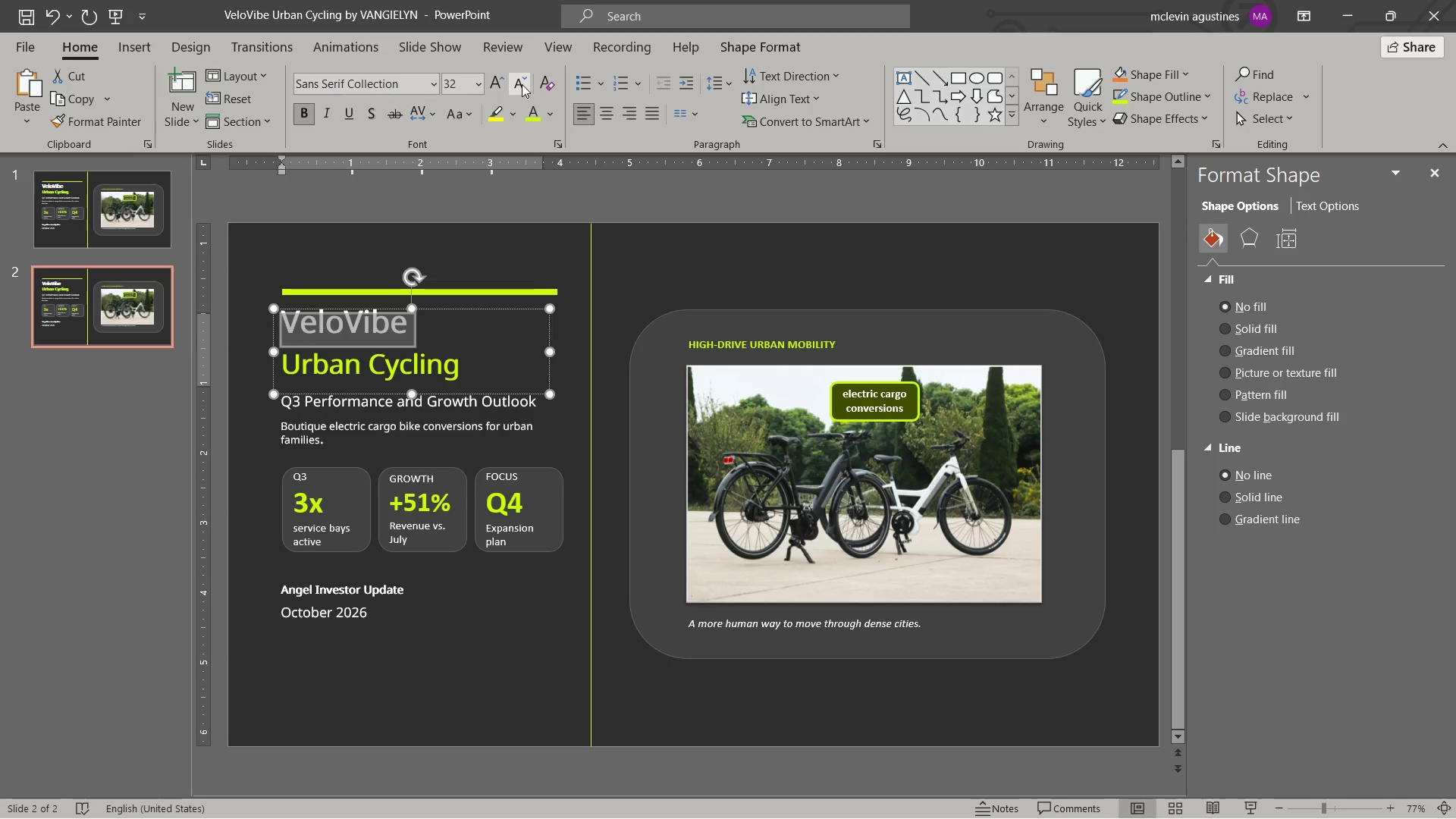 
left_click([522, 84])
 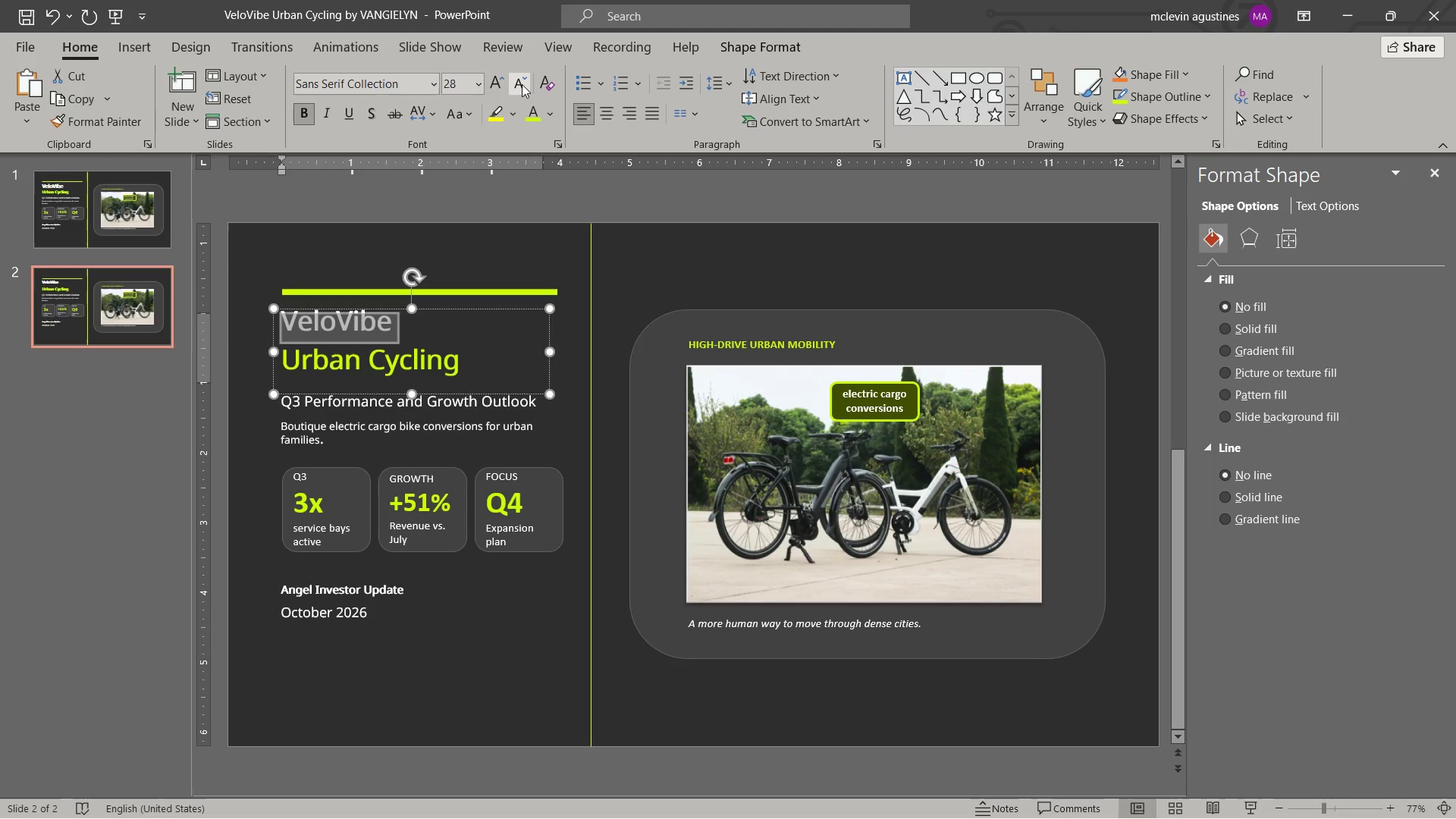 
left_click([522, 84])
 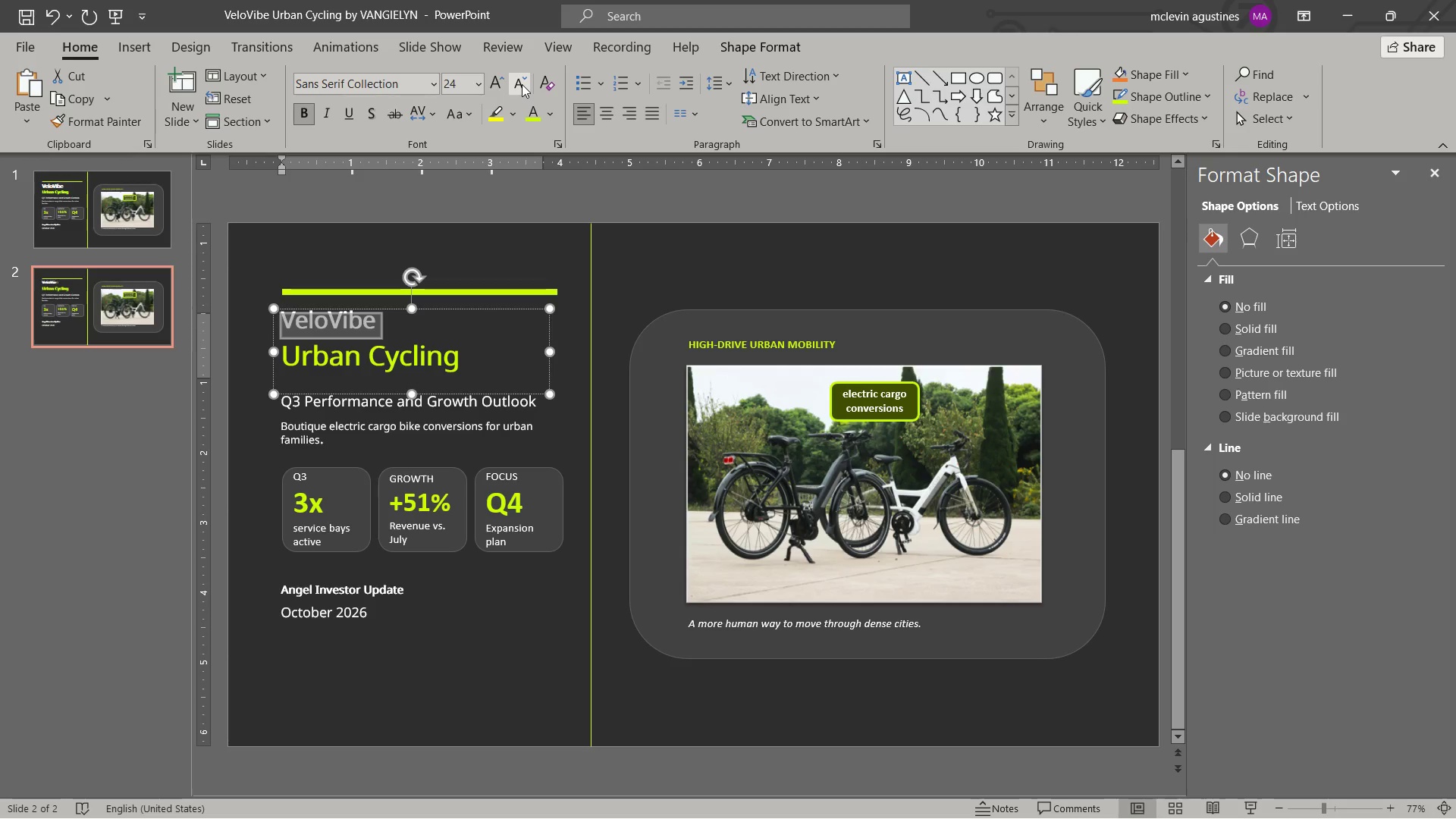 
left_click([522, 84])
 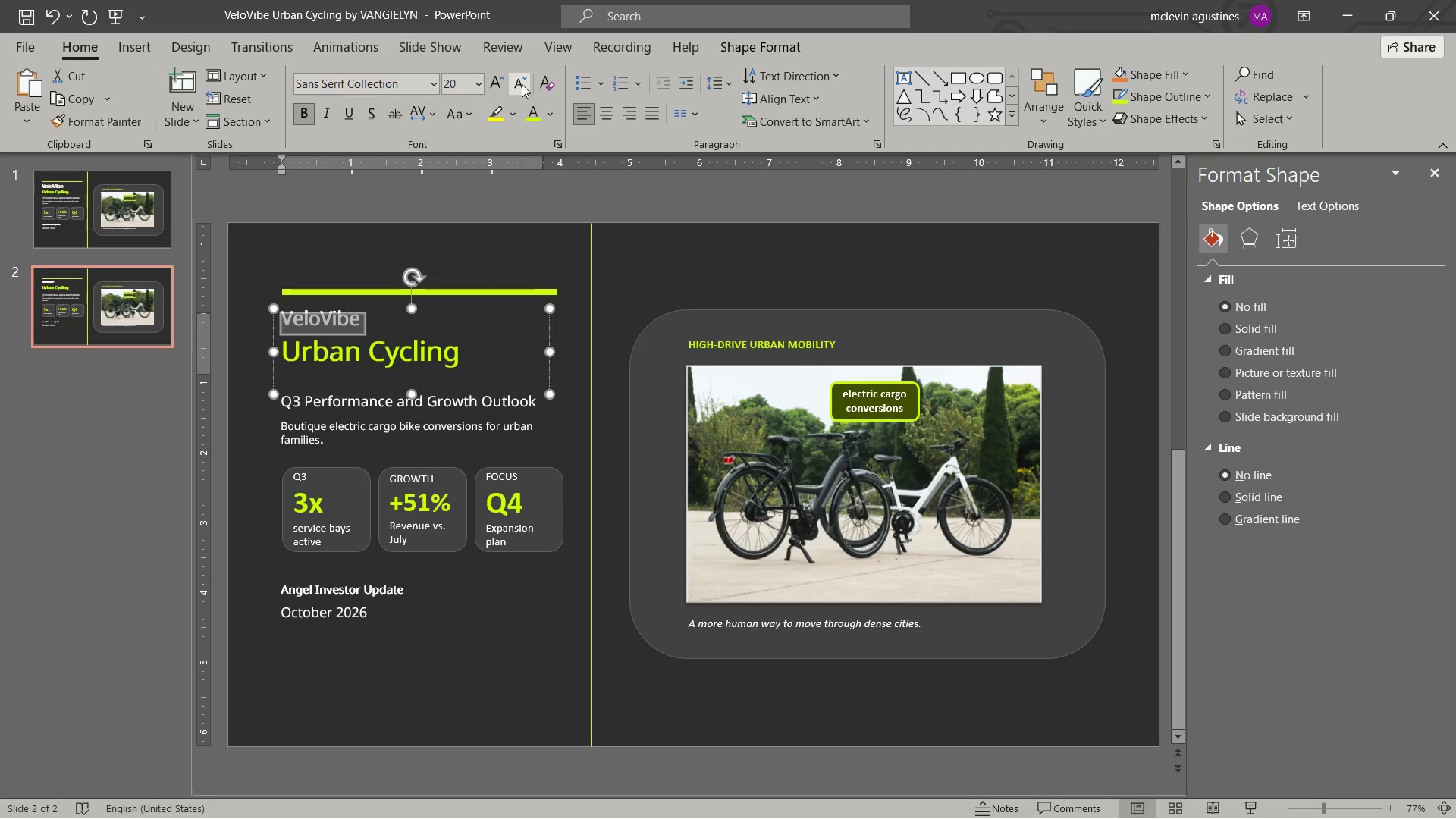 
type(the Mission)
 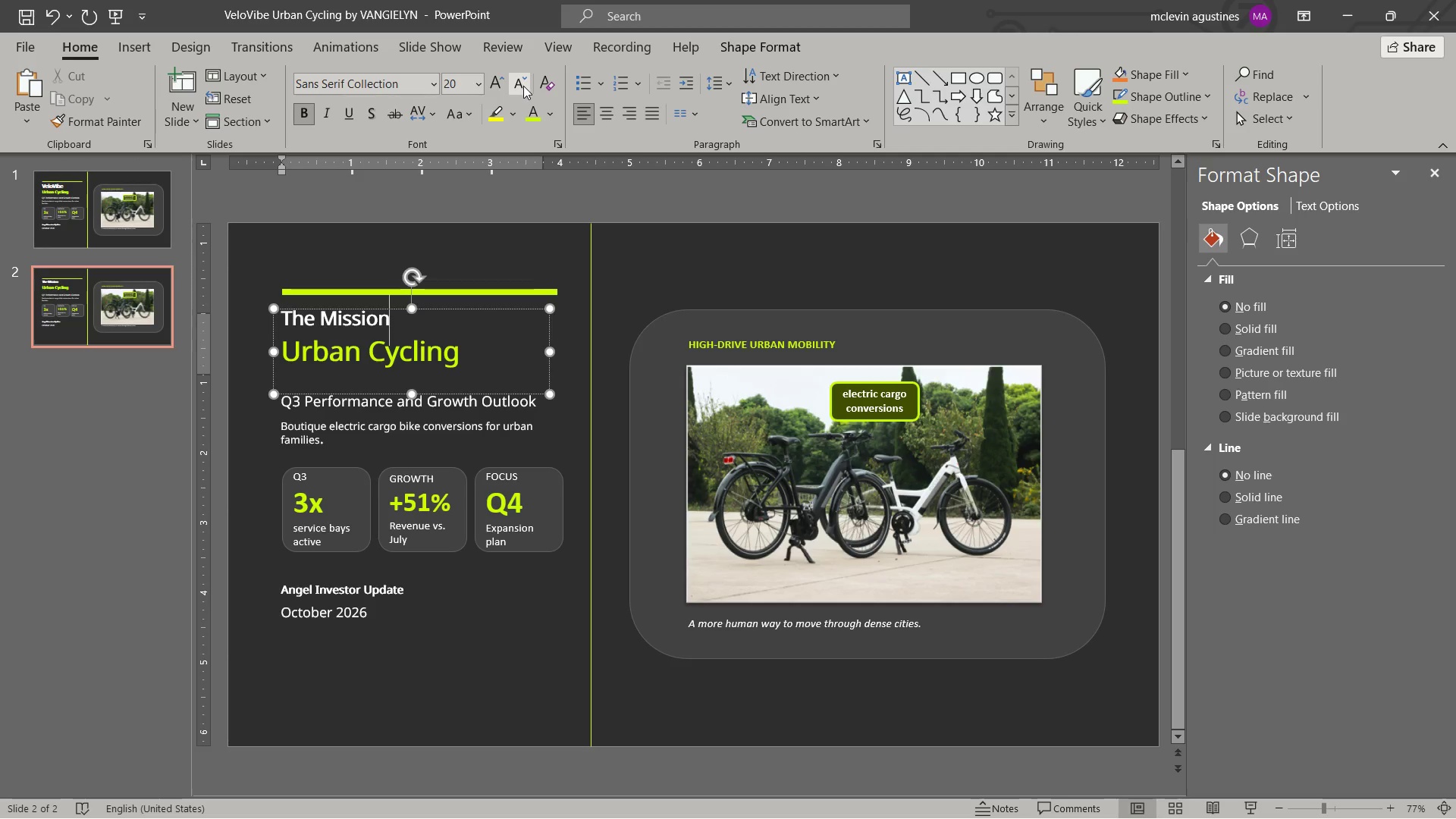 
wait(5.34)
 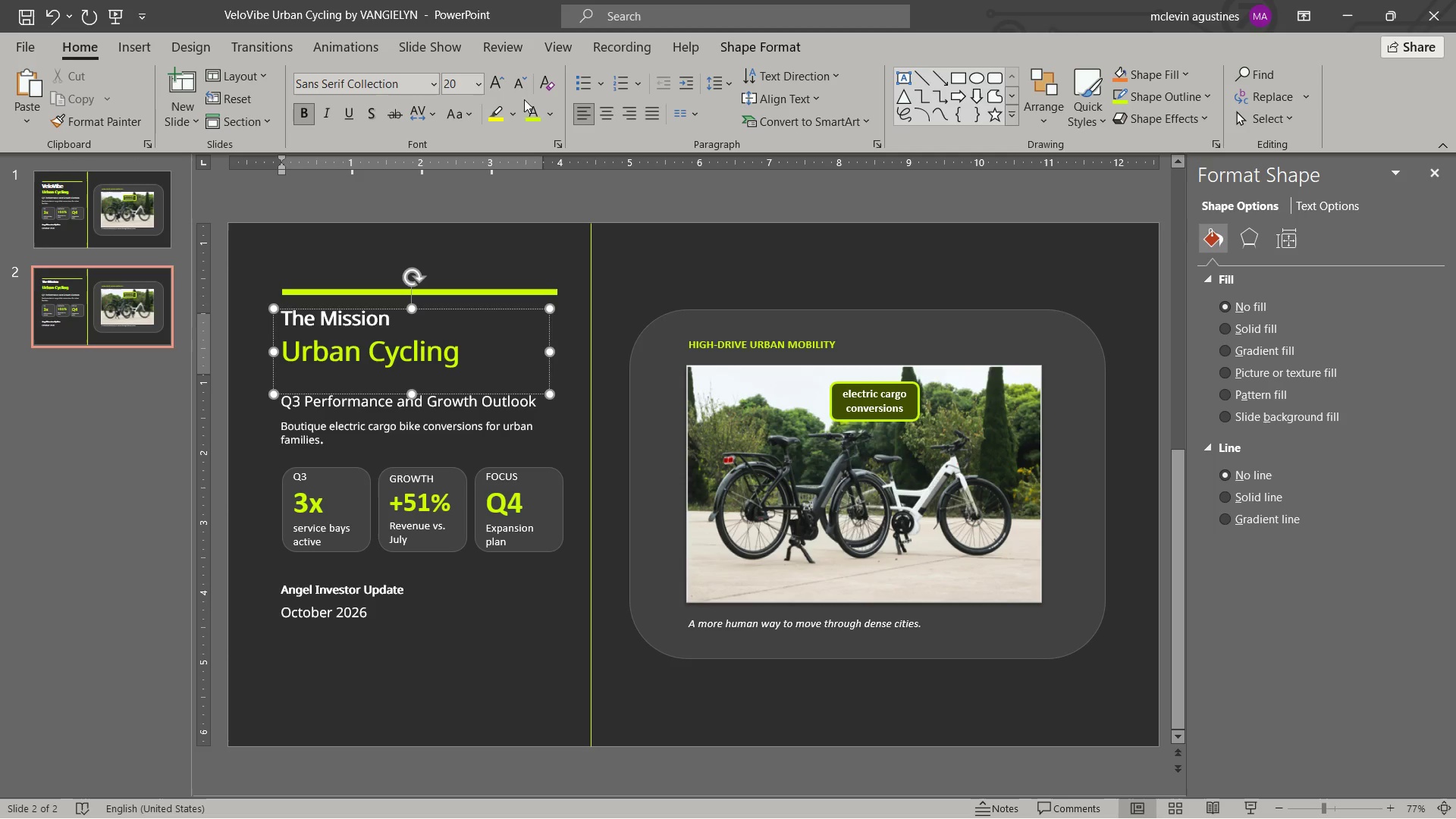 
left_click_drag(start_coordinate=[384, 290], to_coordinate=[383, 381])
 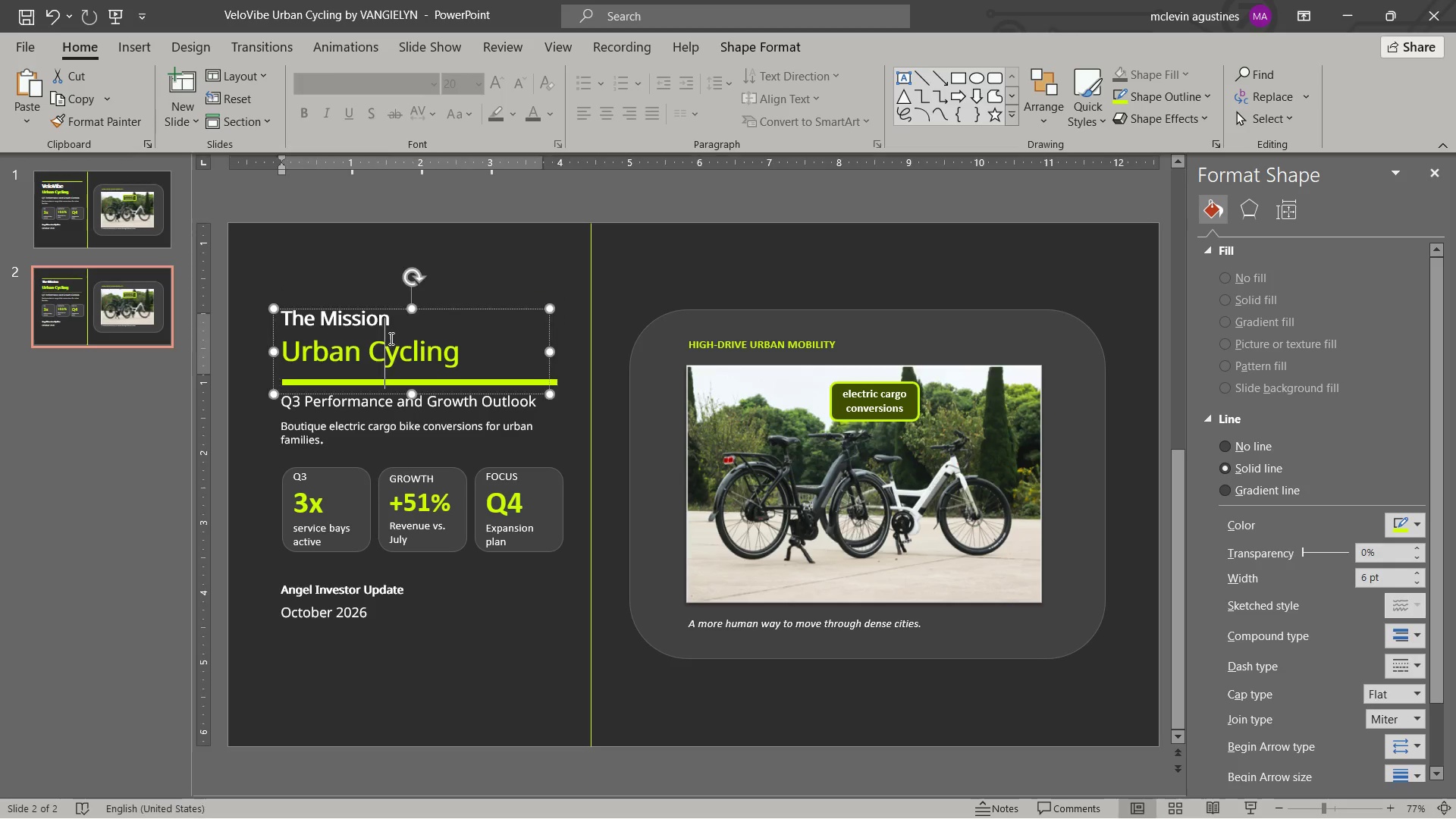 
left_click([388, 342])
 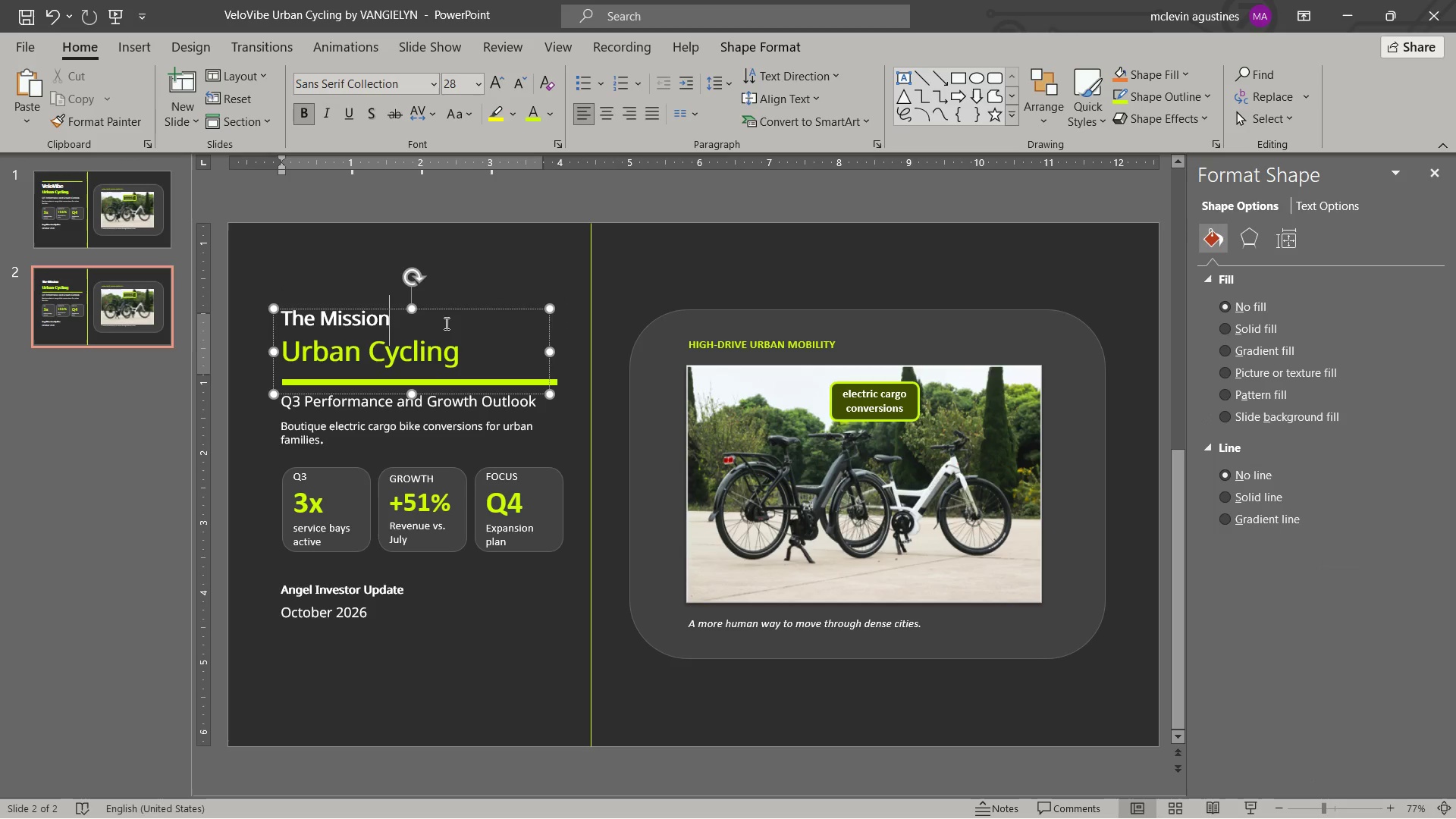 
left_click_drag(start_coordinate=[444, 322], to_coordinate=[515, 378])
 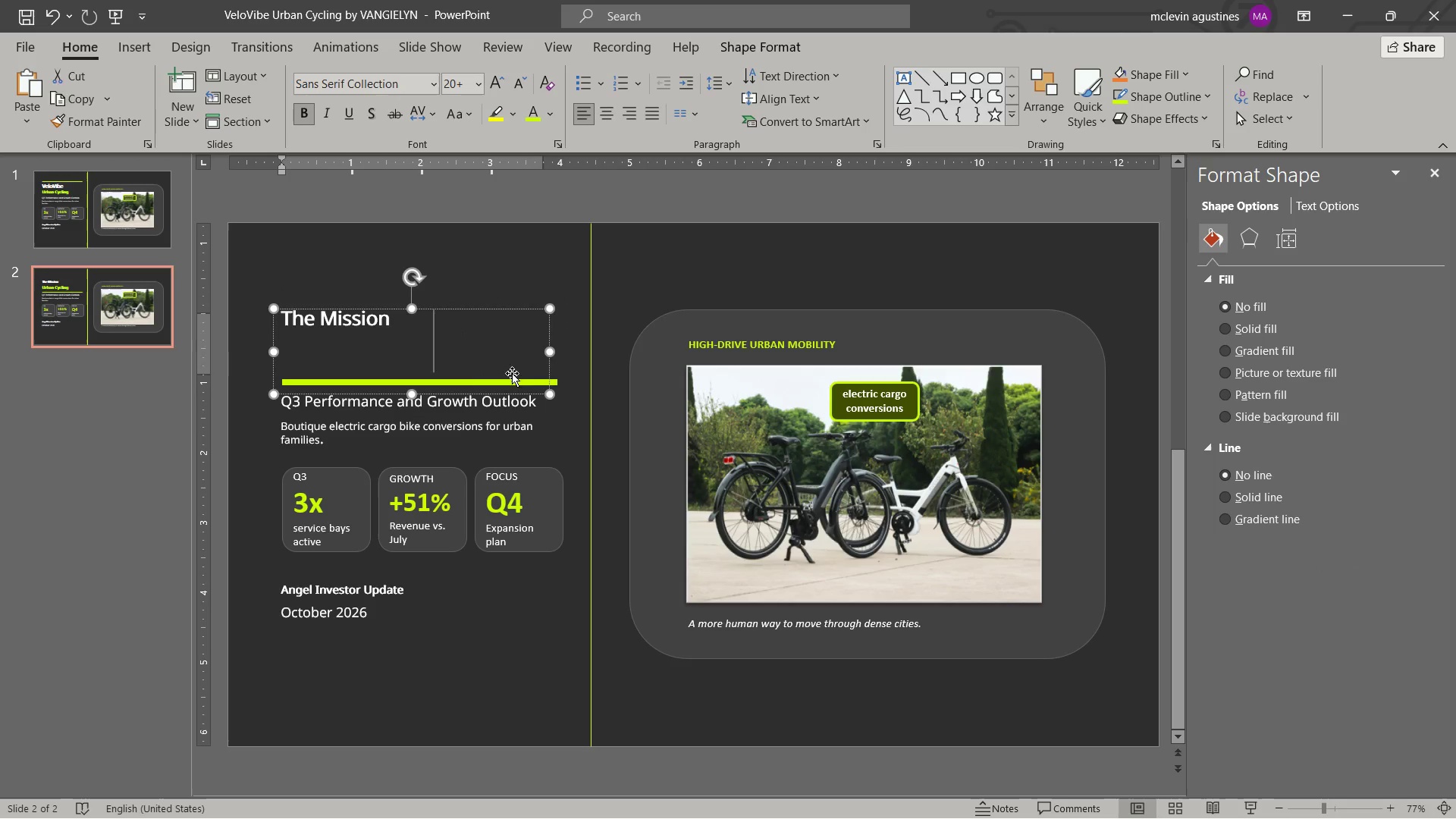 
key(Delete)
 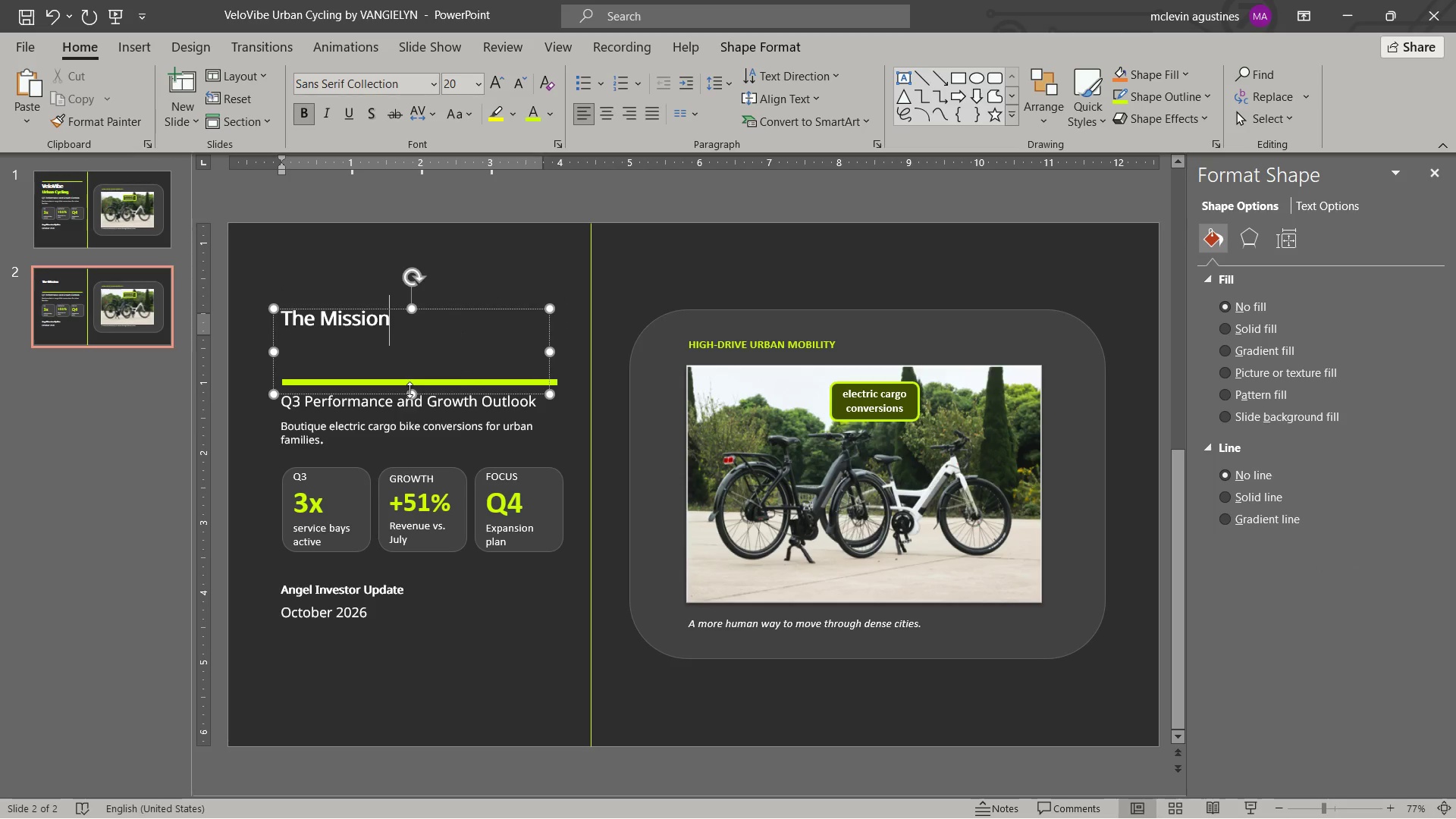 
left_click_drag(start_coordinate=[410, 391], to_coordinate=[416, 337])
 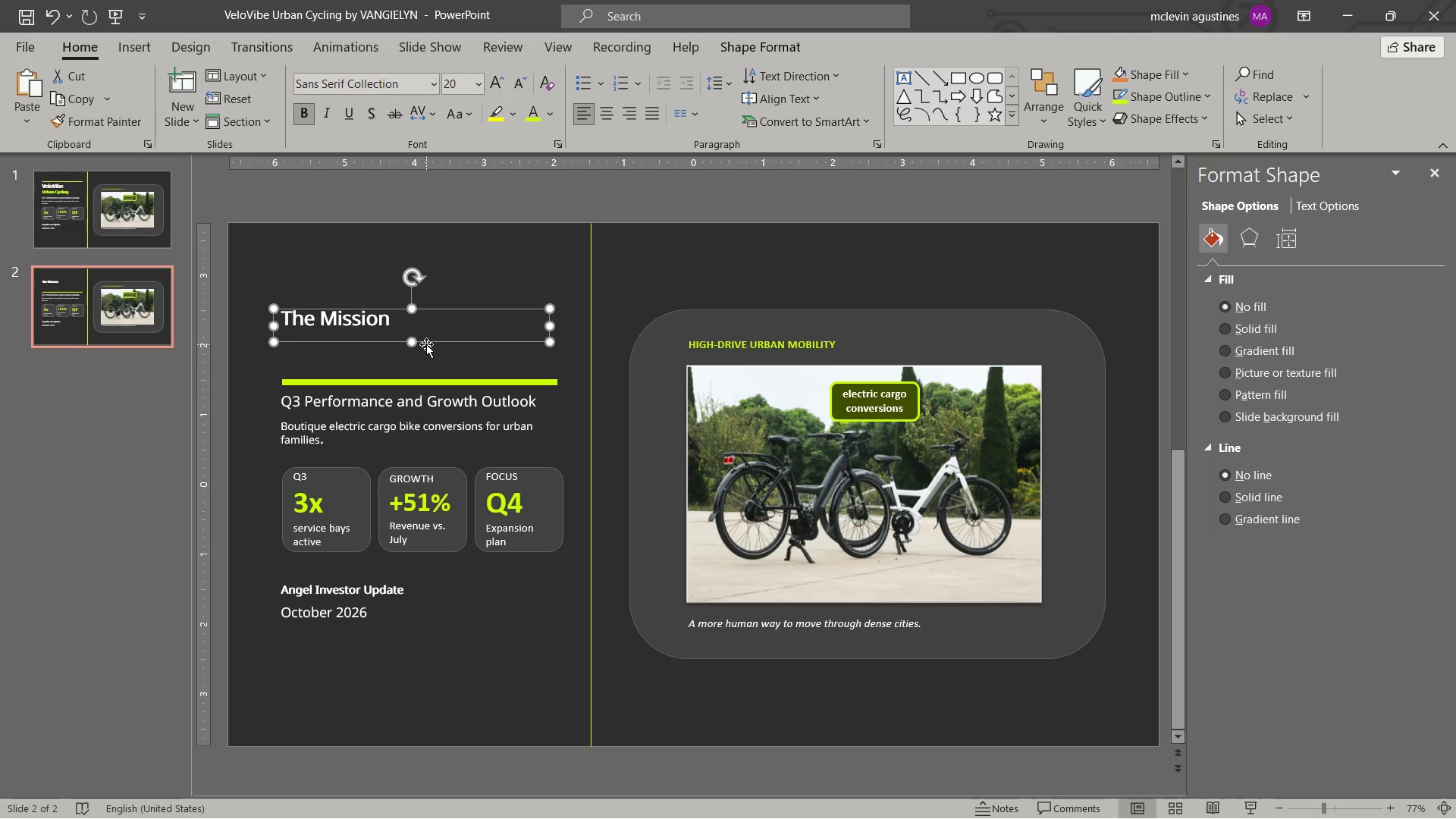 
left_click_drag(start_coordinate=[426, 344], to_coordinate=[425, 308])
 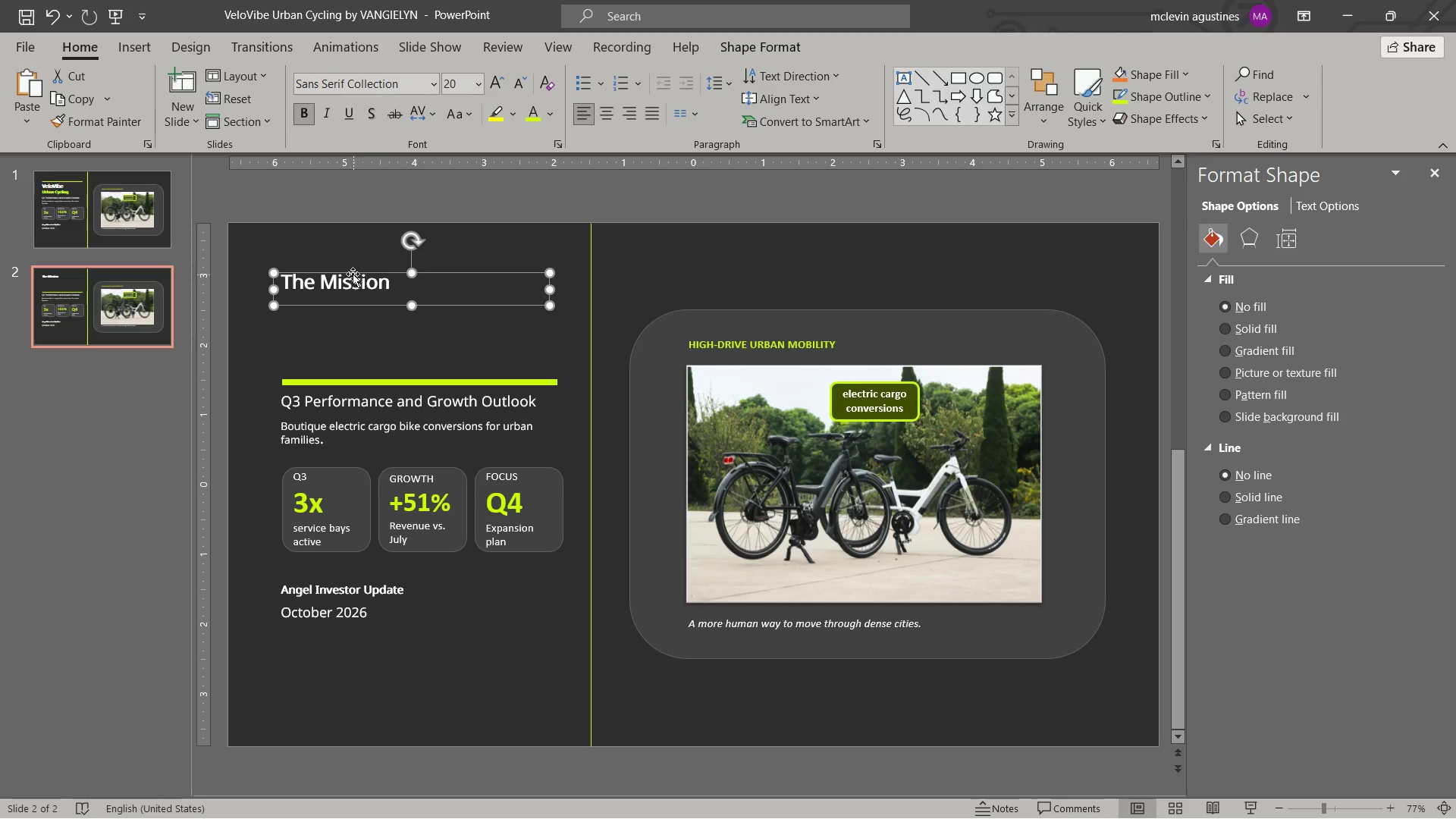 
left_click([353, 274])
 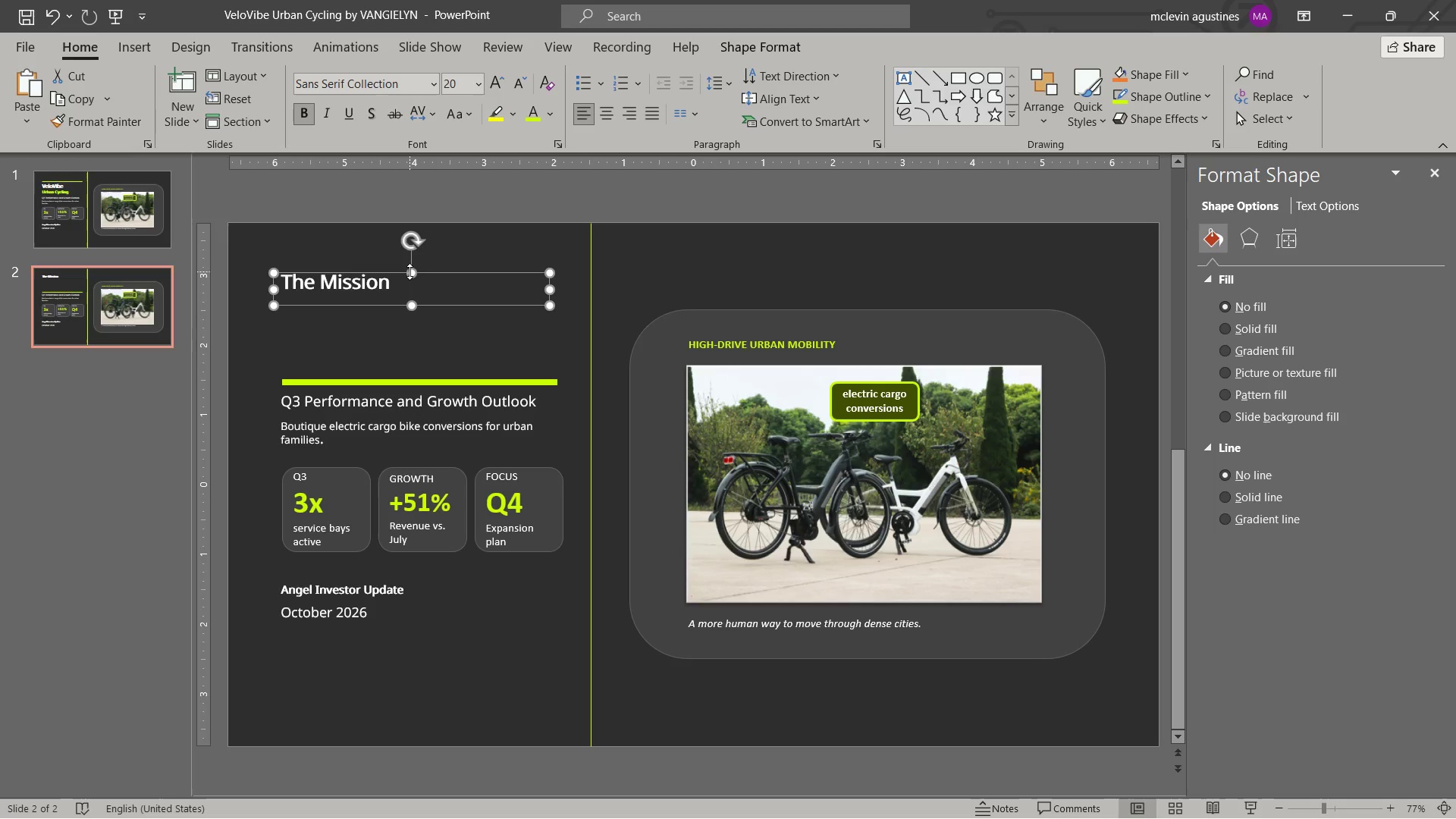 
left_click_drag(start_coordinate=[411, 271], to_coordinate=[413, 276])
 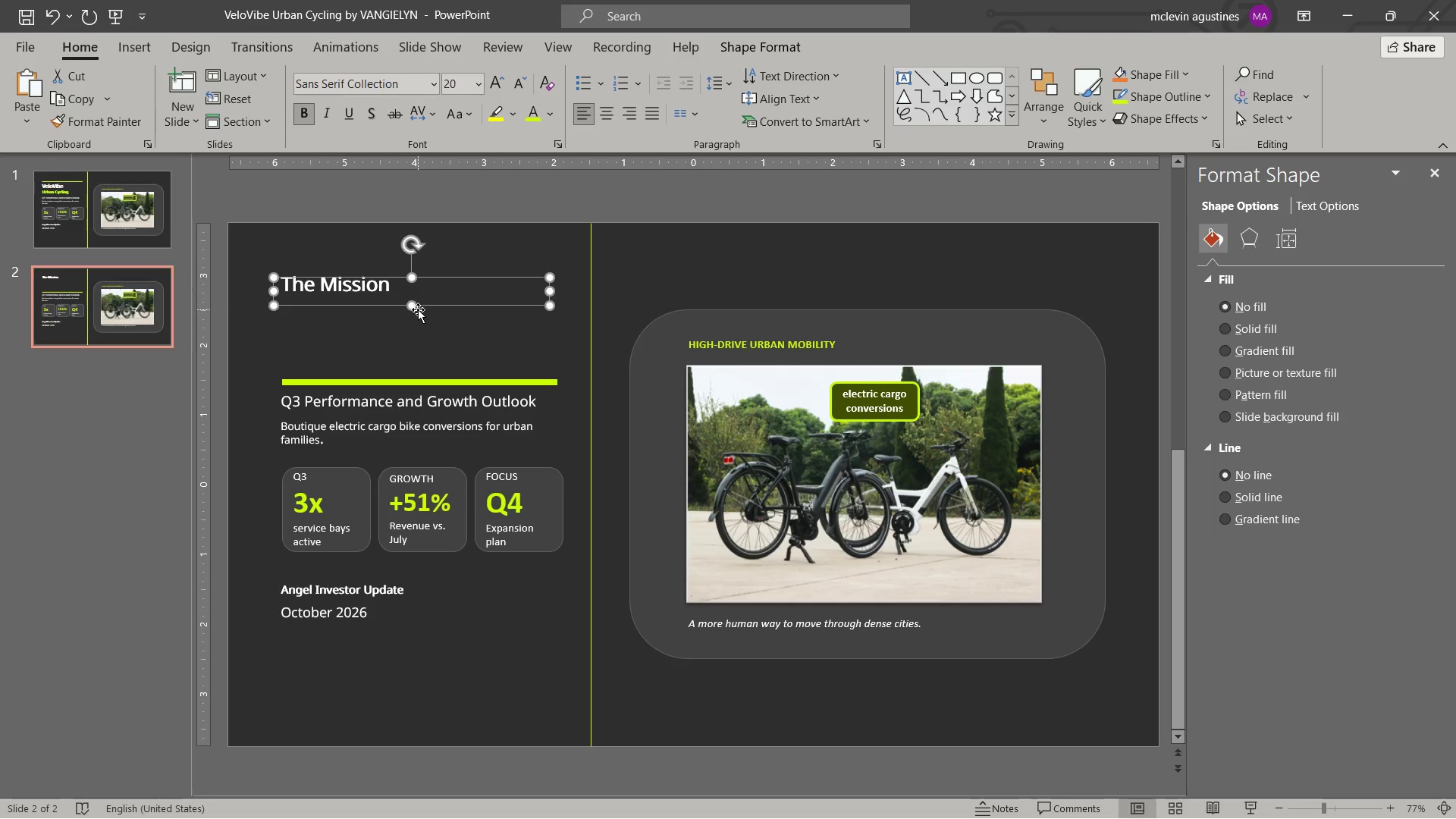 
left_click_drag(start_coordinate=[413, 309], to_coordinate=[423, 350])
 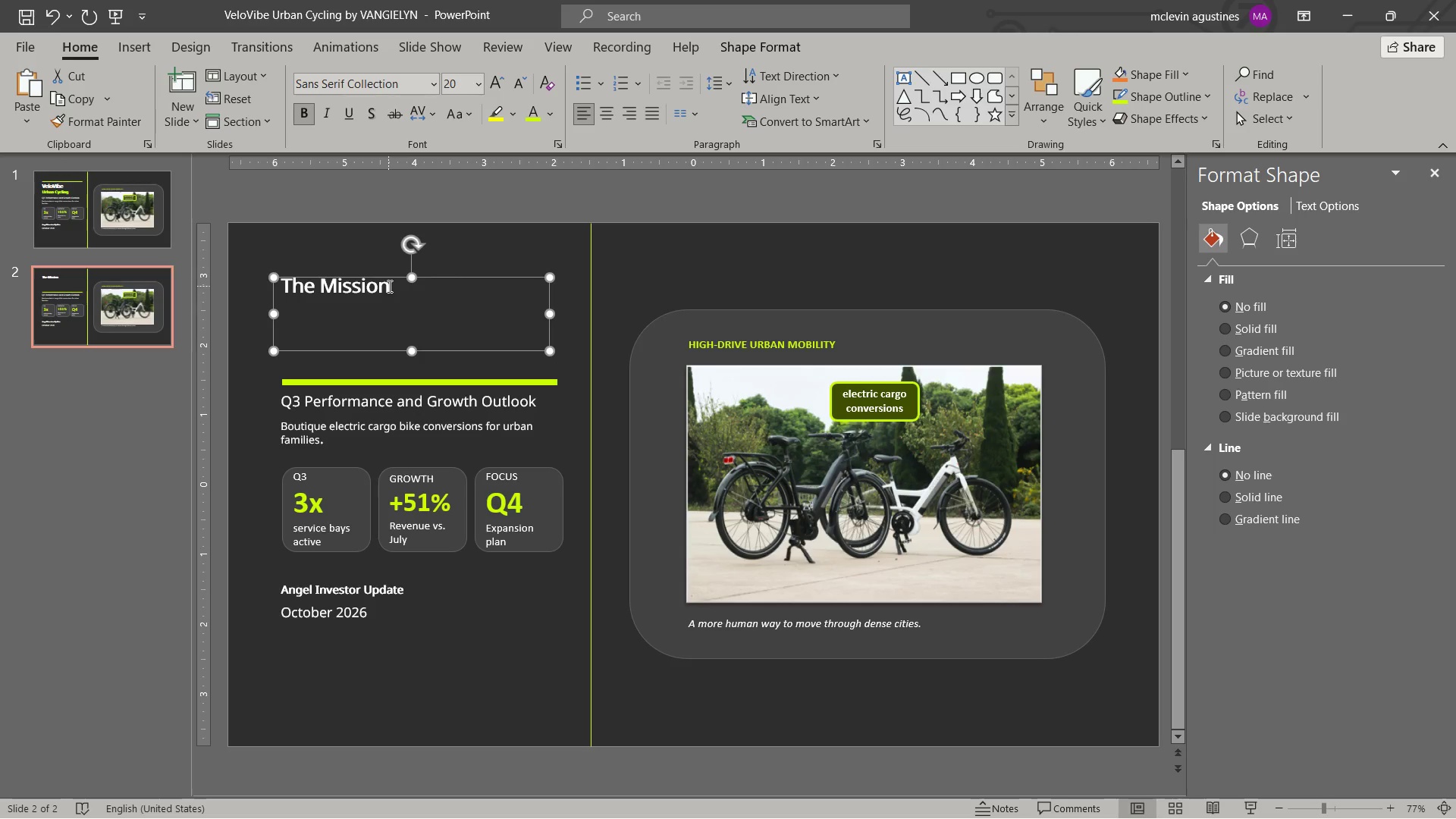 
left_click([388, 286])
 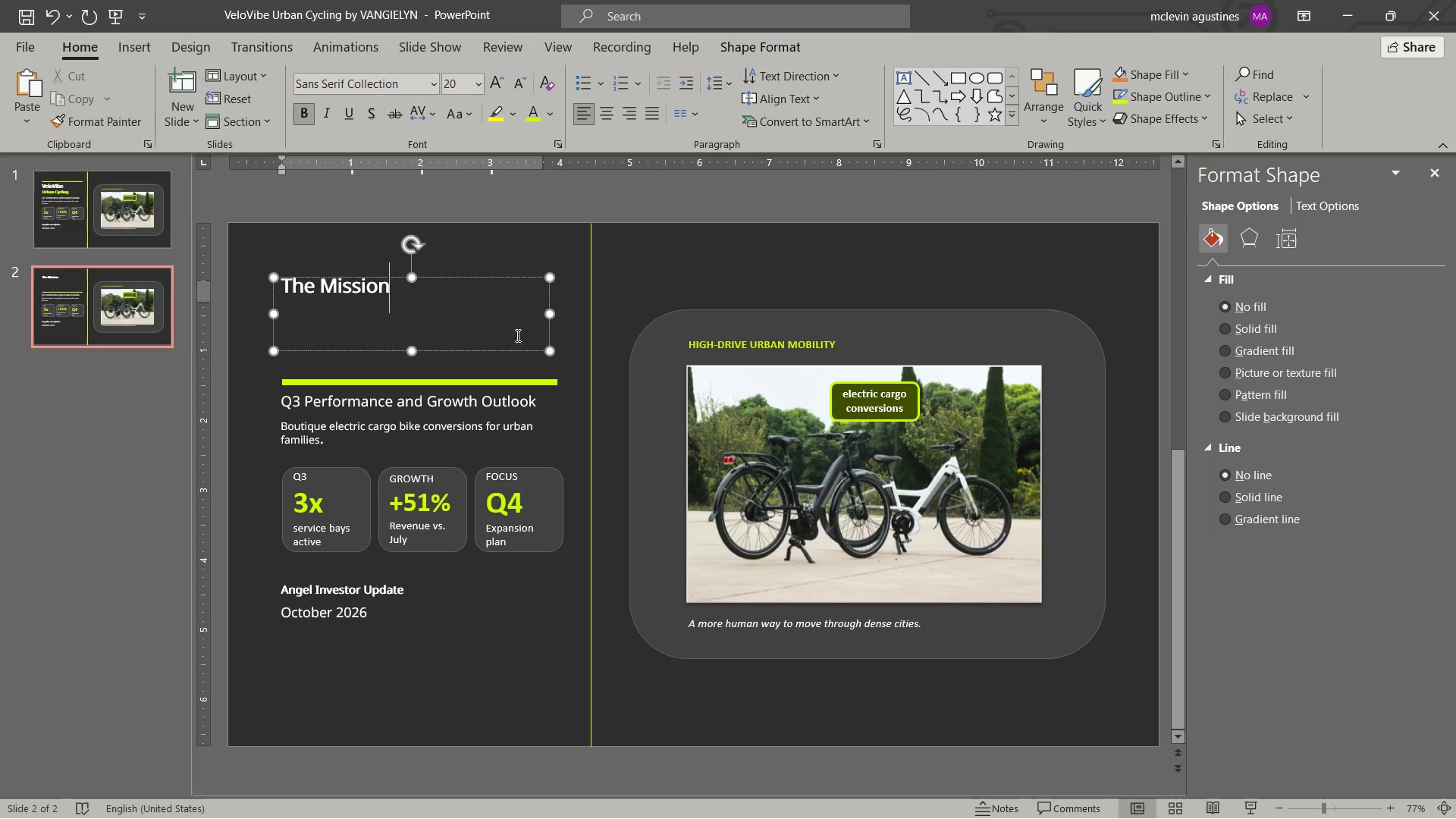 
key(Enter)
 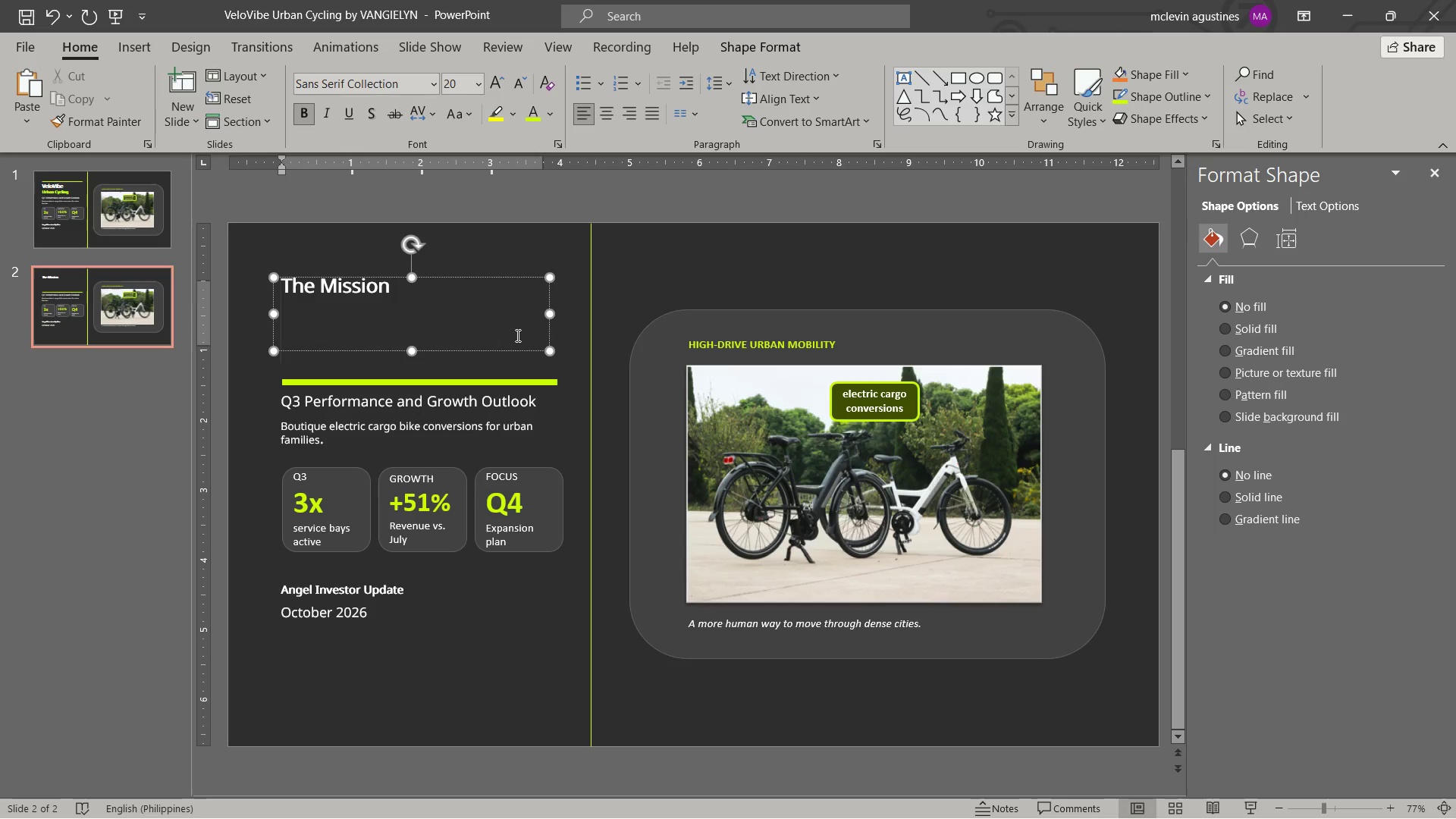 
key(Control+B)
 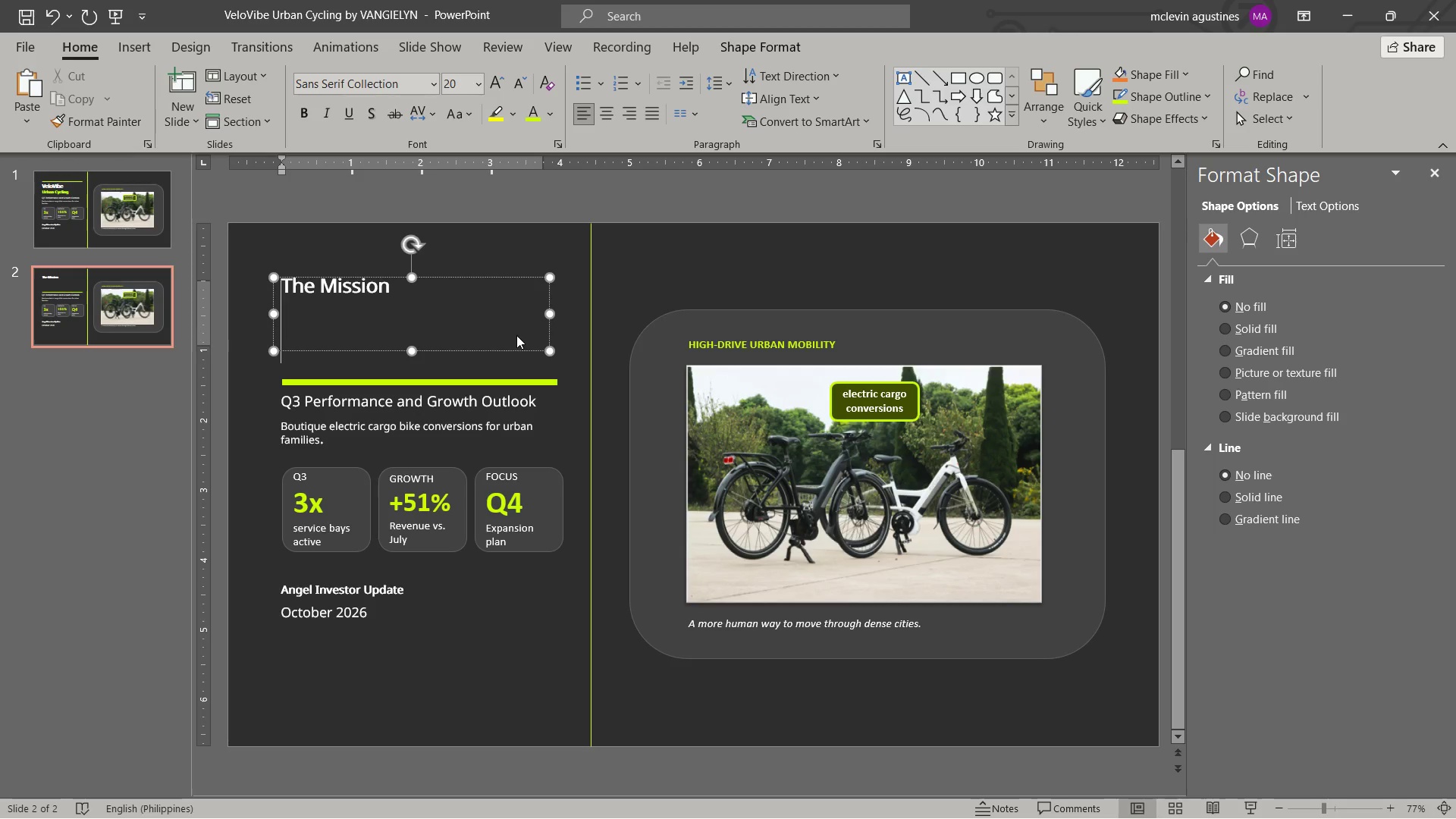 
type(the case for urban mobility with family scal )
key(Backspace)
type(e utility.)
 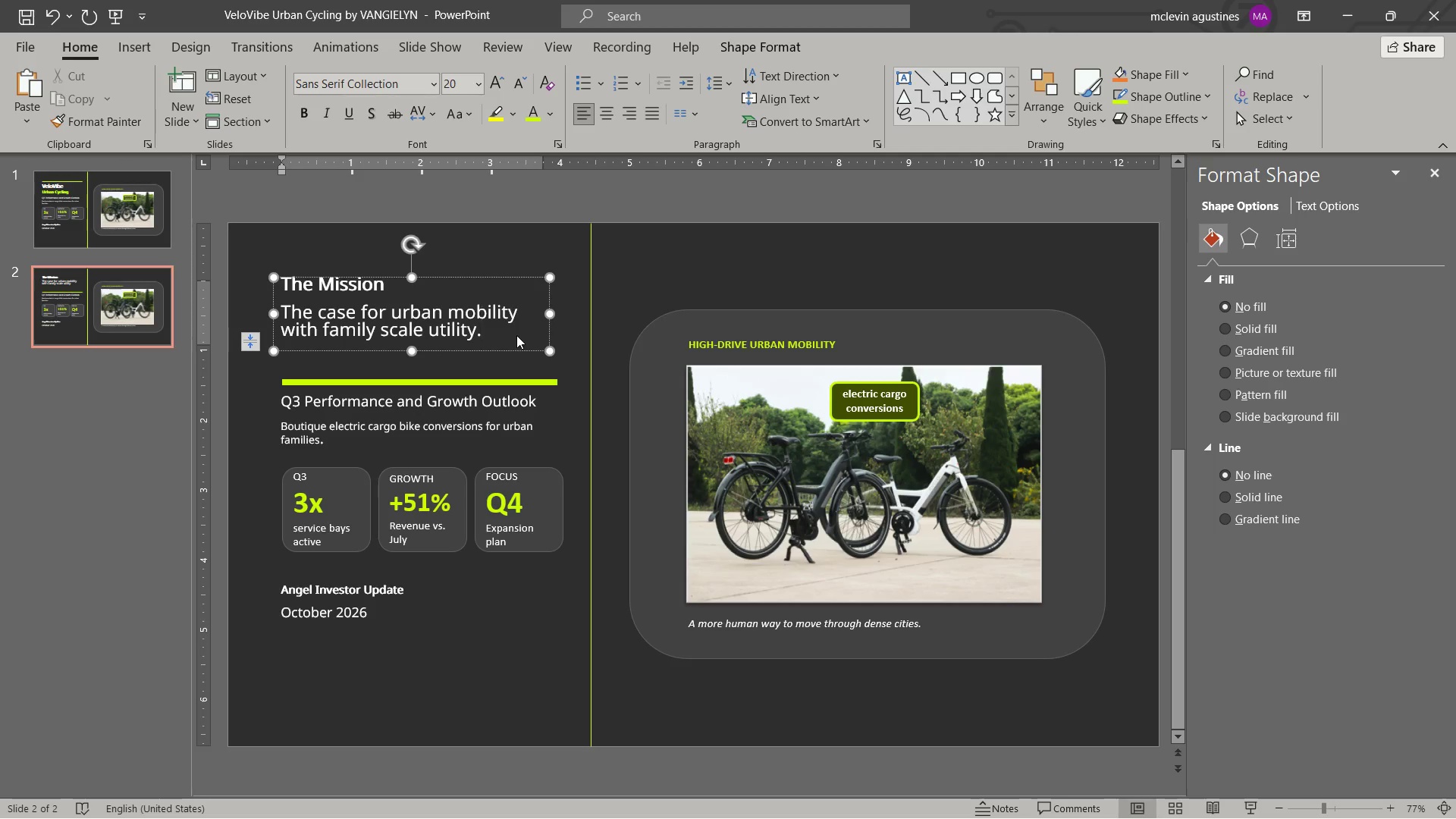 
key(Control+ArrowLeft)
 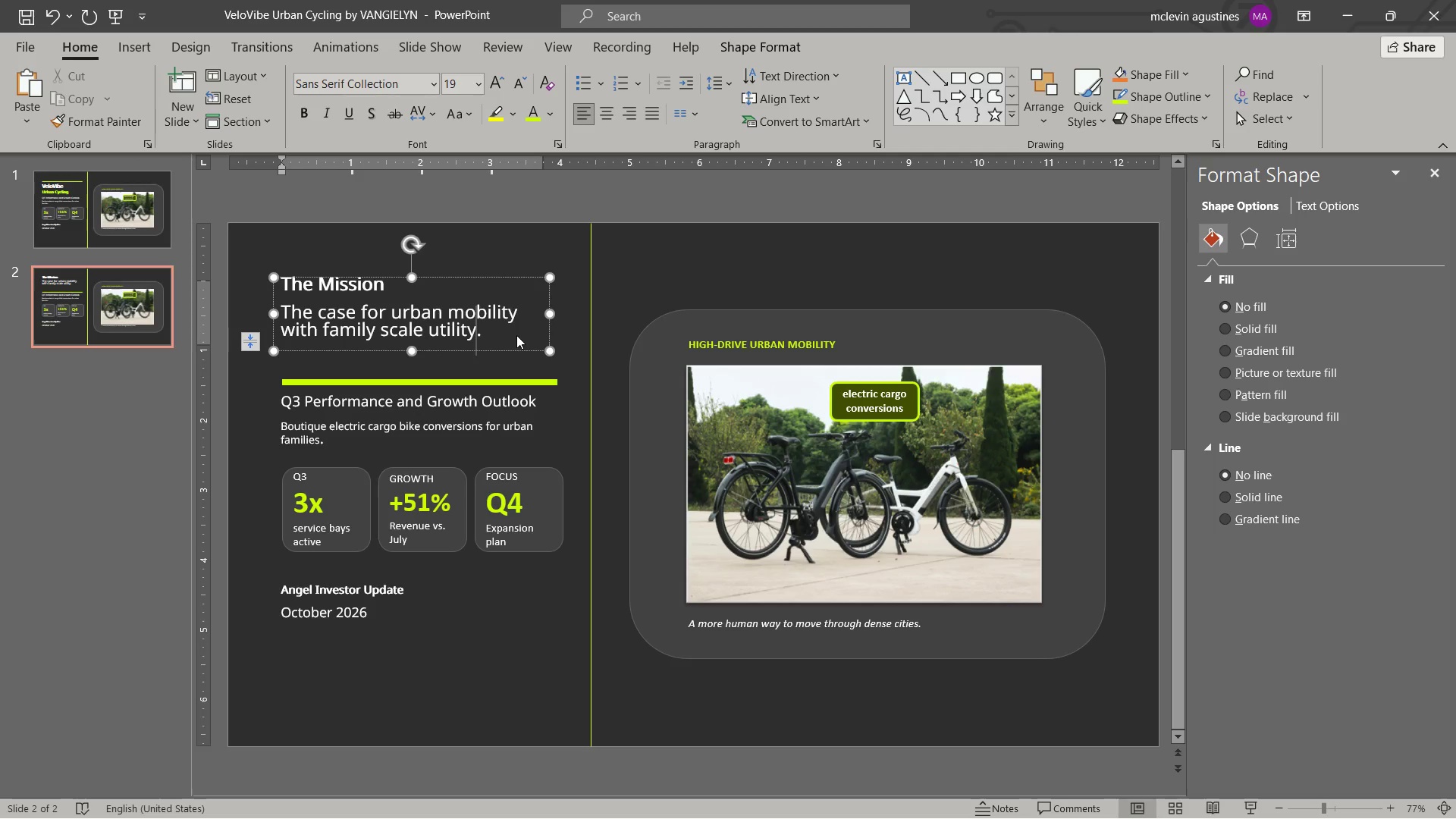 
key(Control+ArrowLeft)
 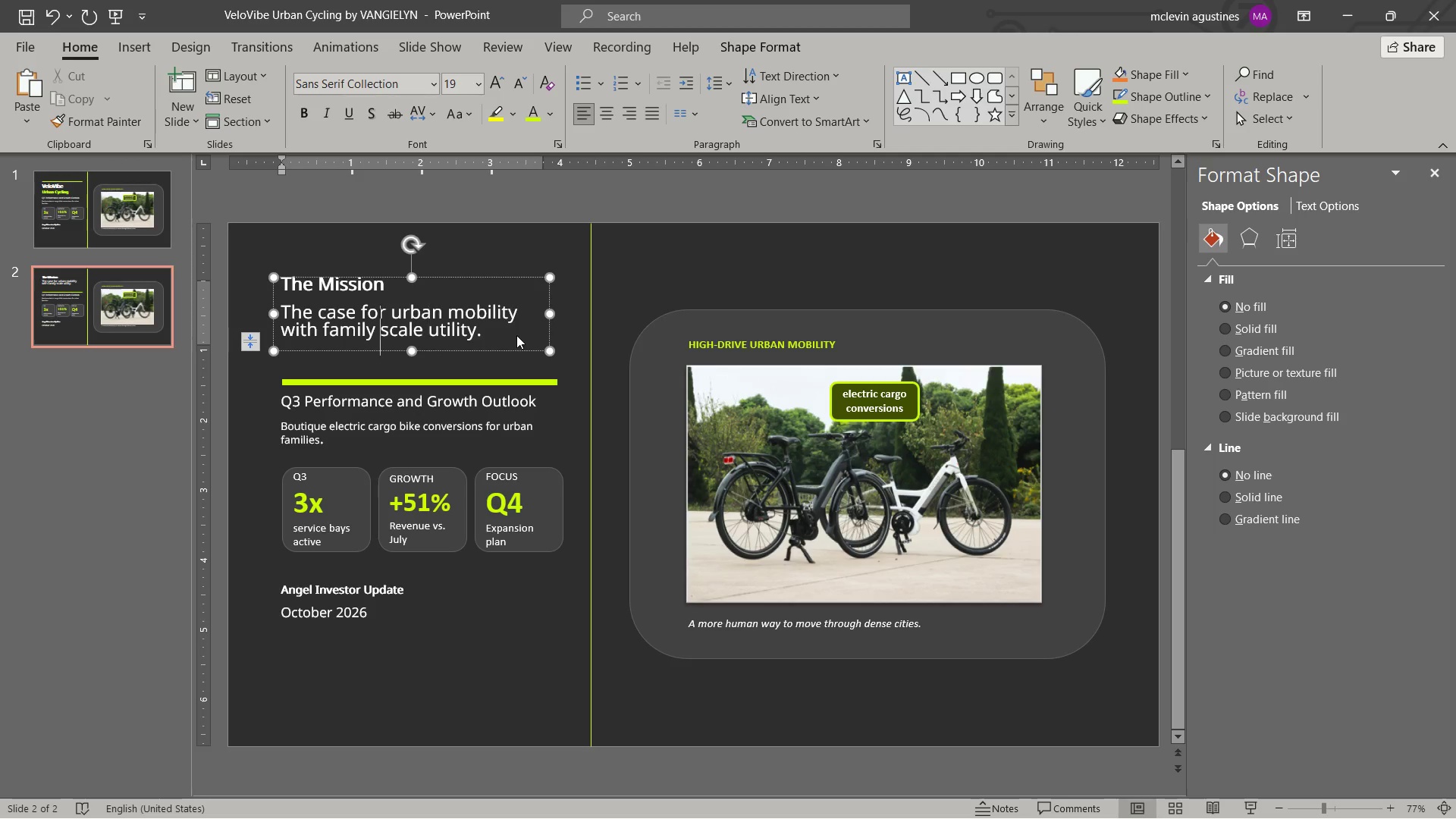 
key(Control+ArrowLeft)
 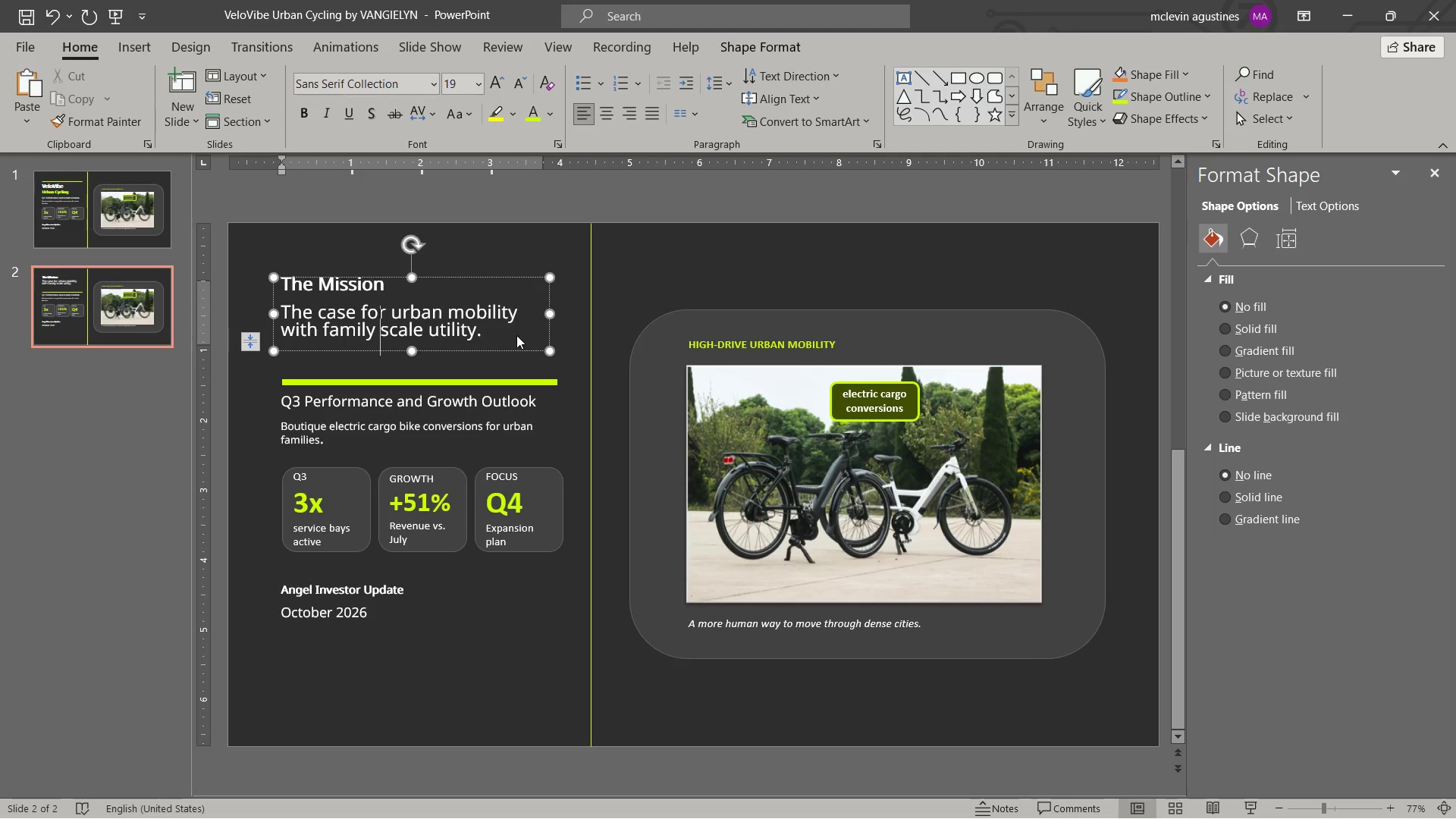 
key(Backspace)
 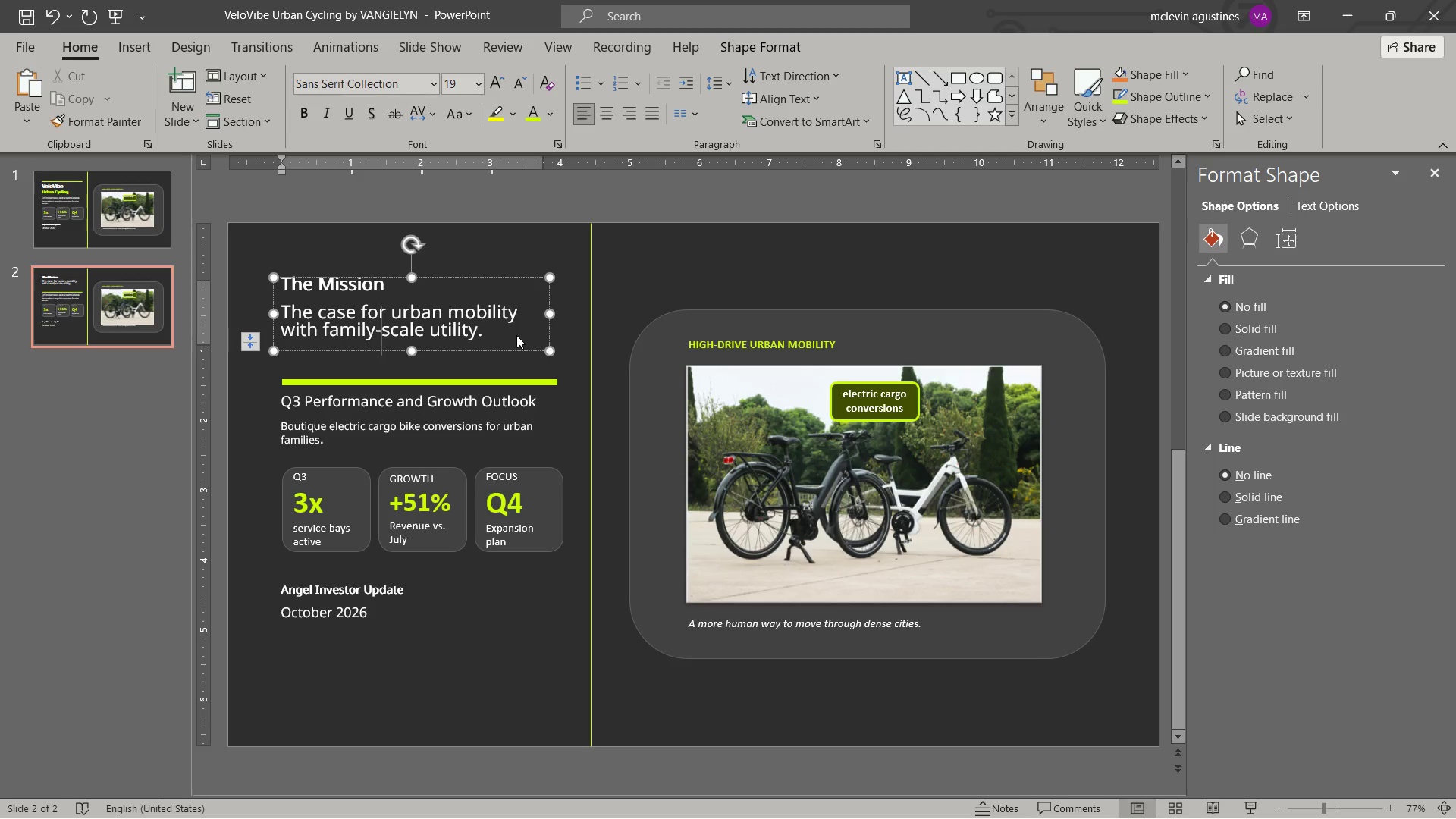 
key(Minus)
 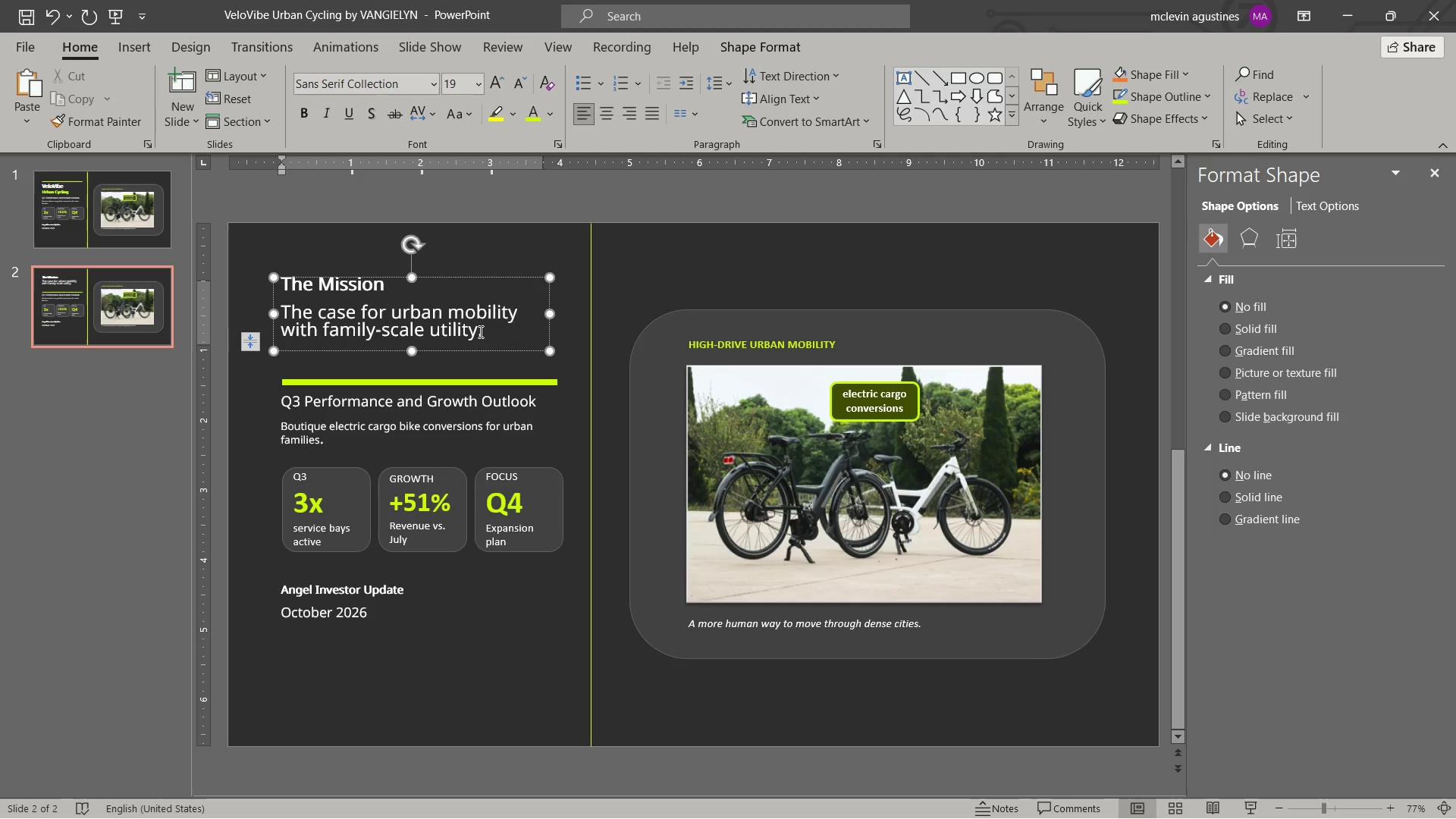 
left_click_drag(start_coordinate=[485, 331], to_coordinate=[249, 297])
 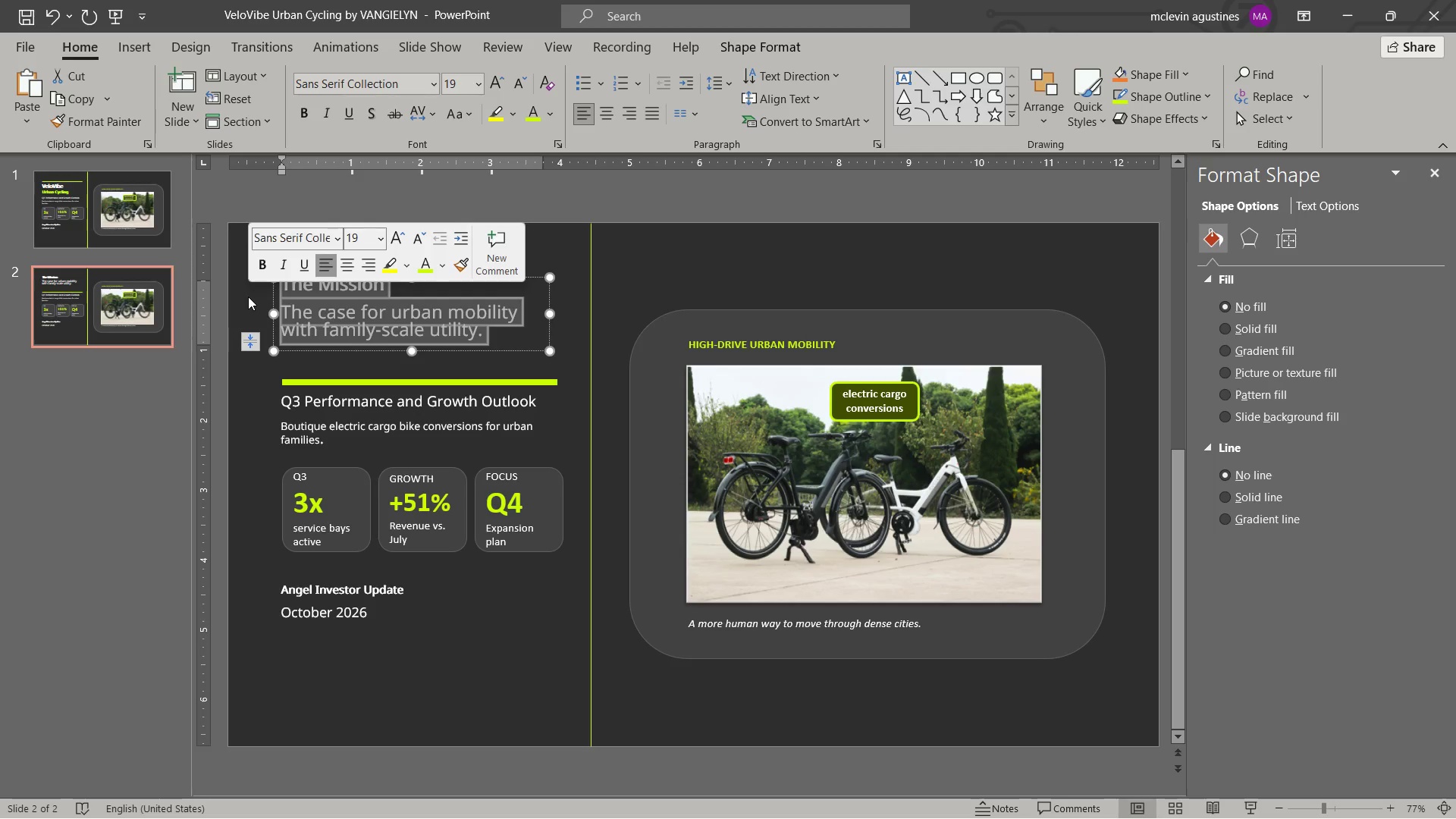 
wait(26.53)
 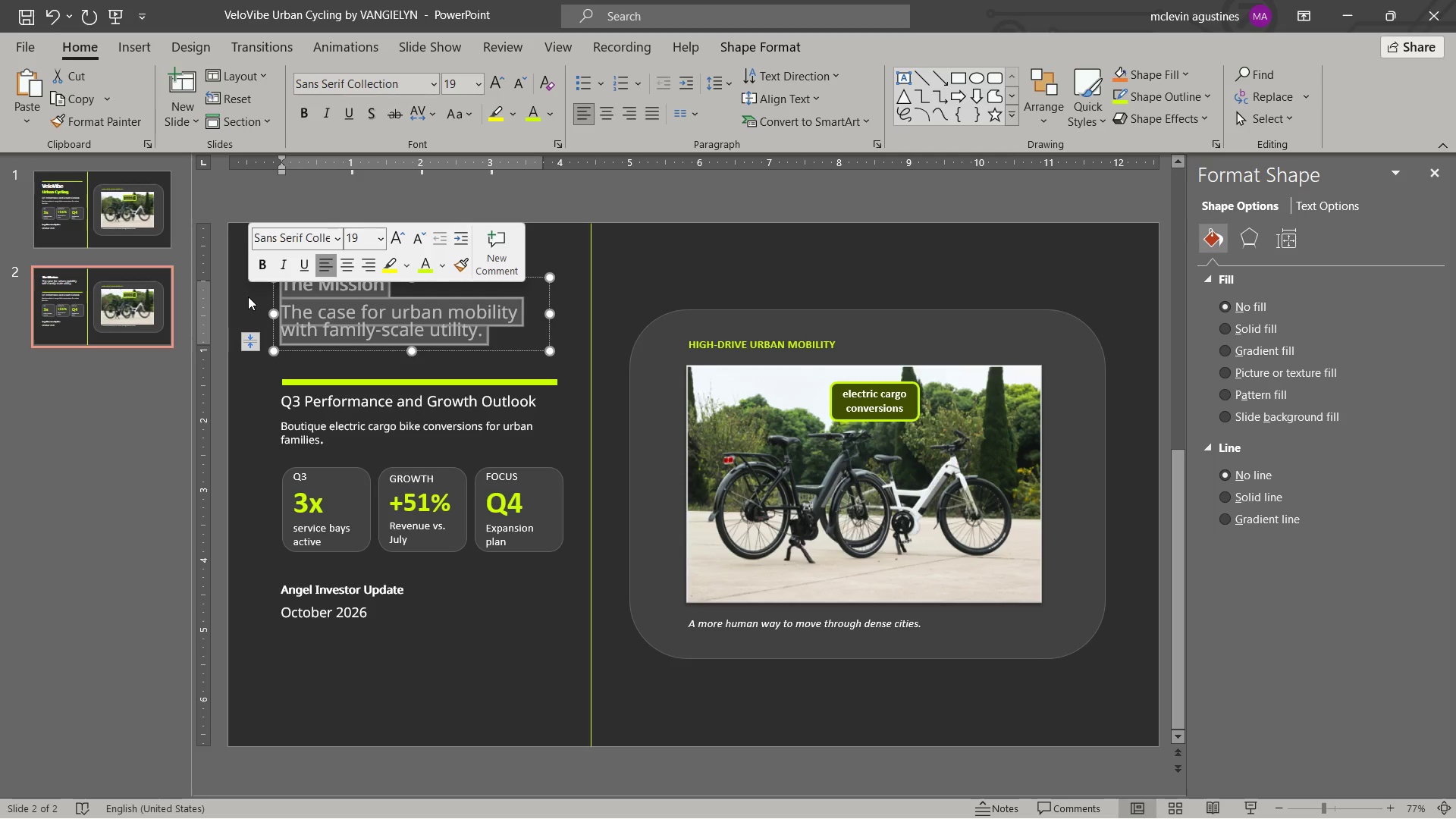 
key(Control+BracketLeft)
 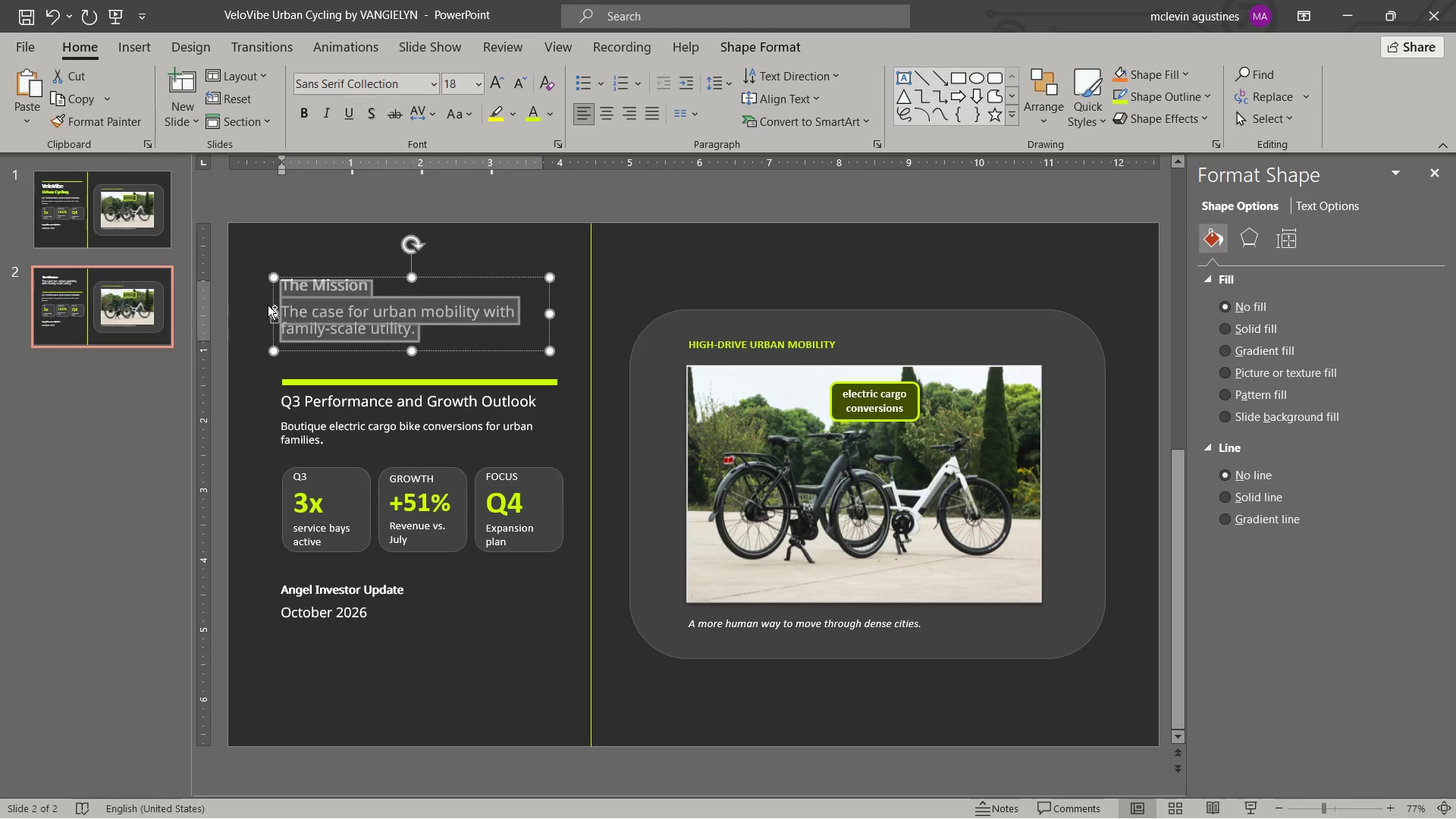 
key(Control+BracketLeft)
 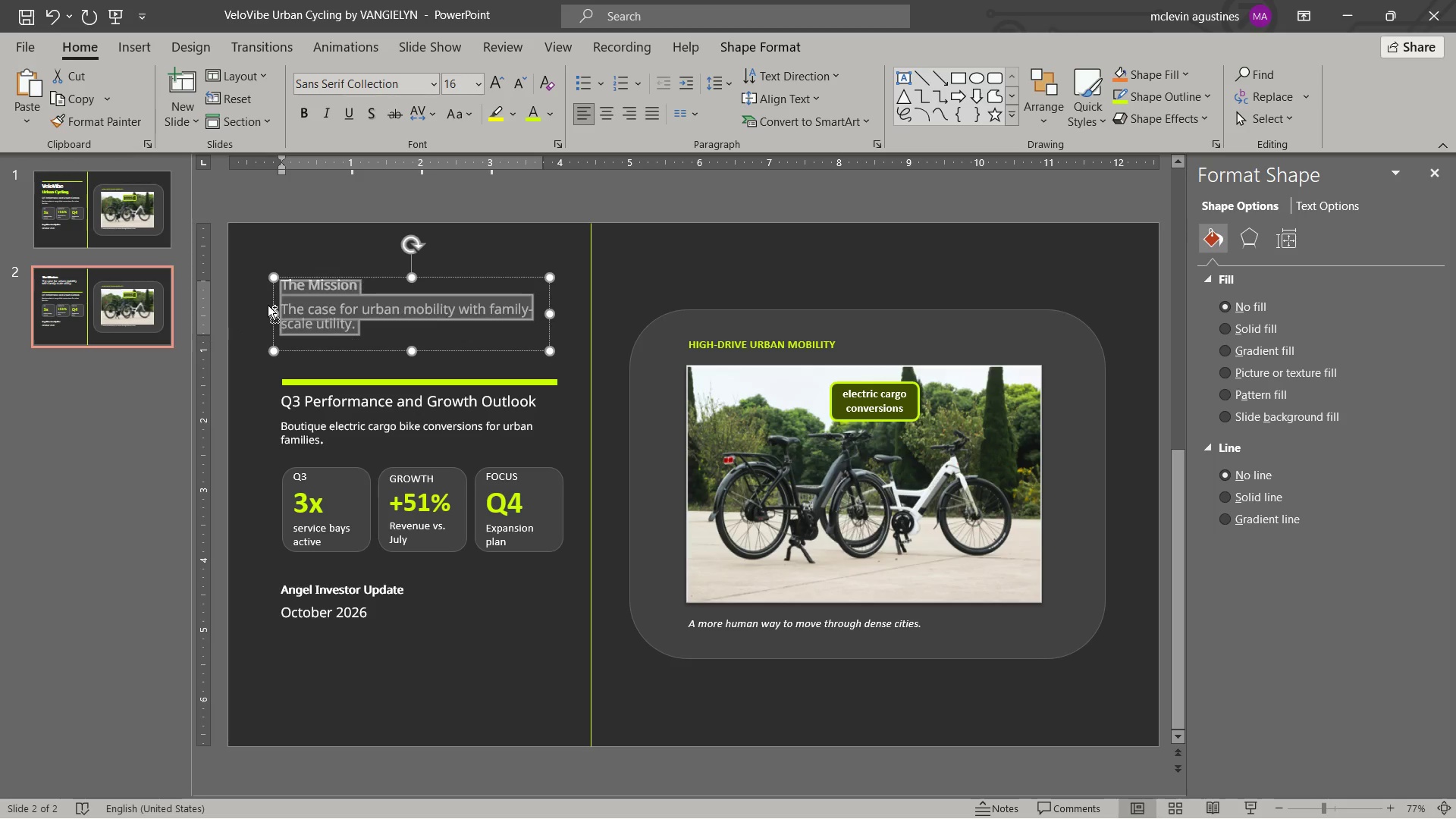 
key(Control+BracketLeft)
 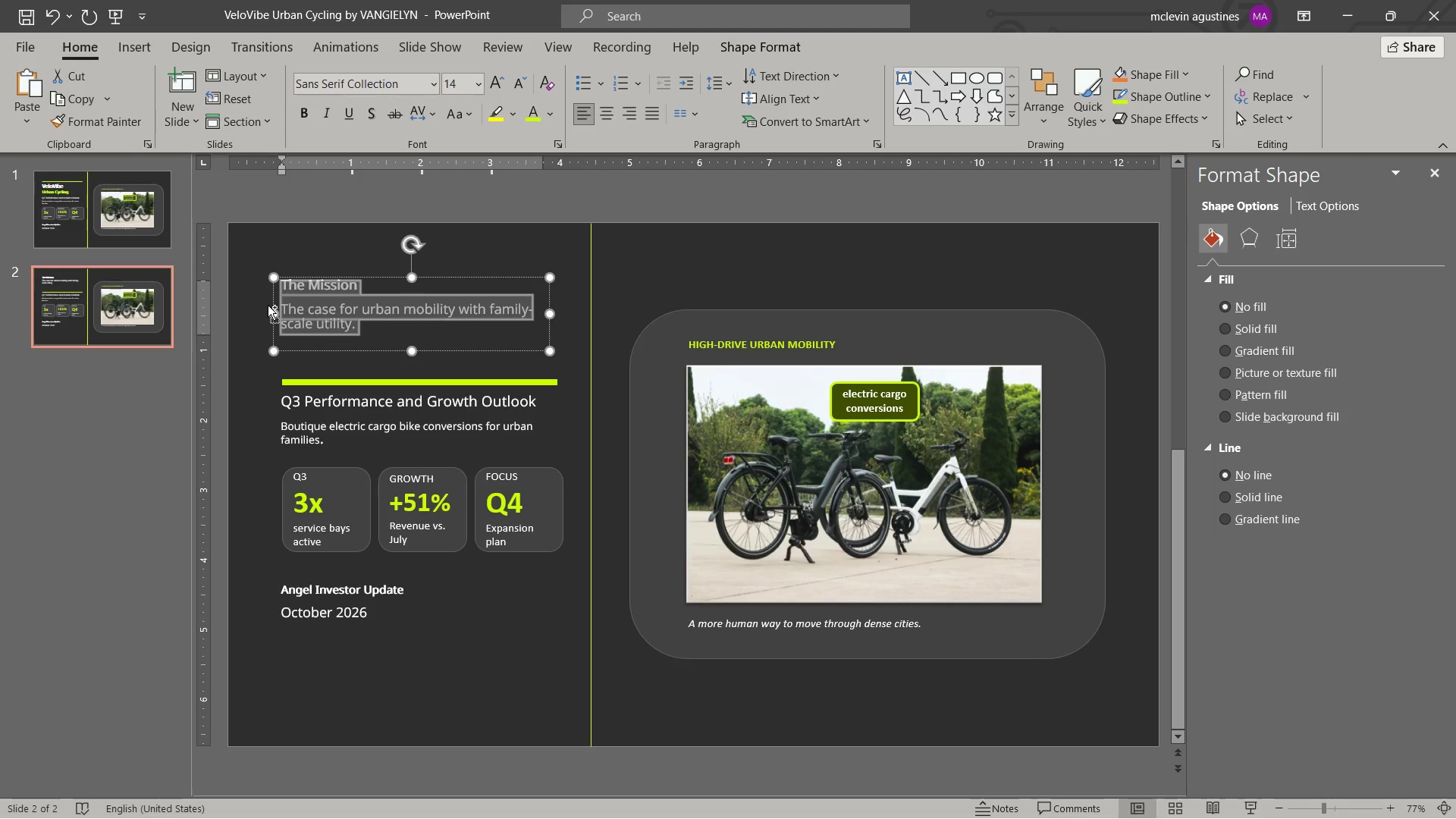 
key(Control+BracketRight)
 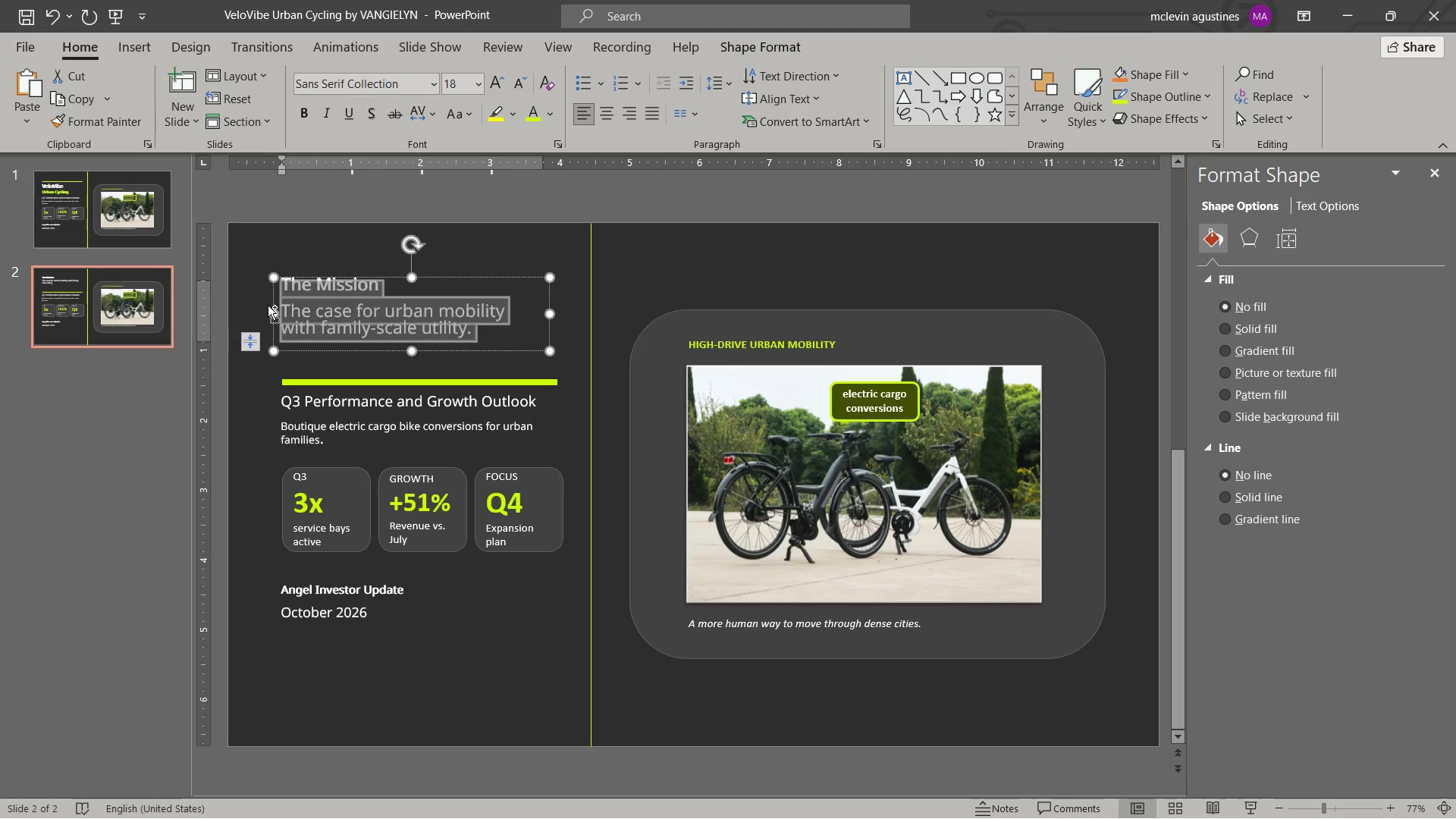 
key(Control+BracketRight)
 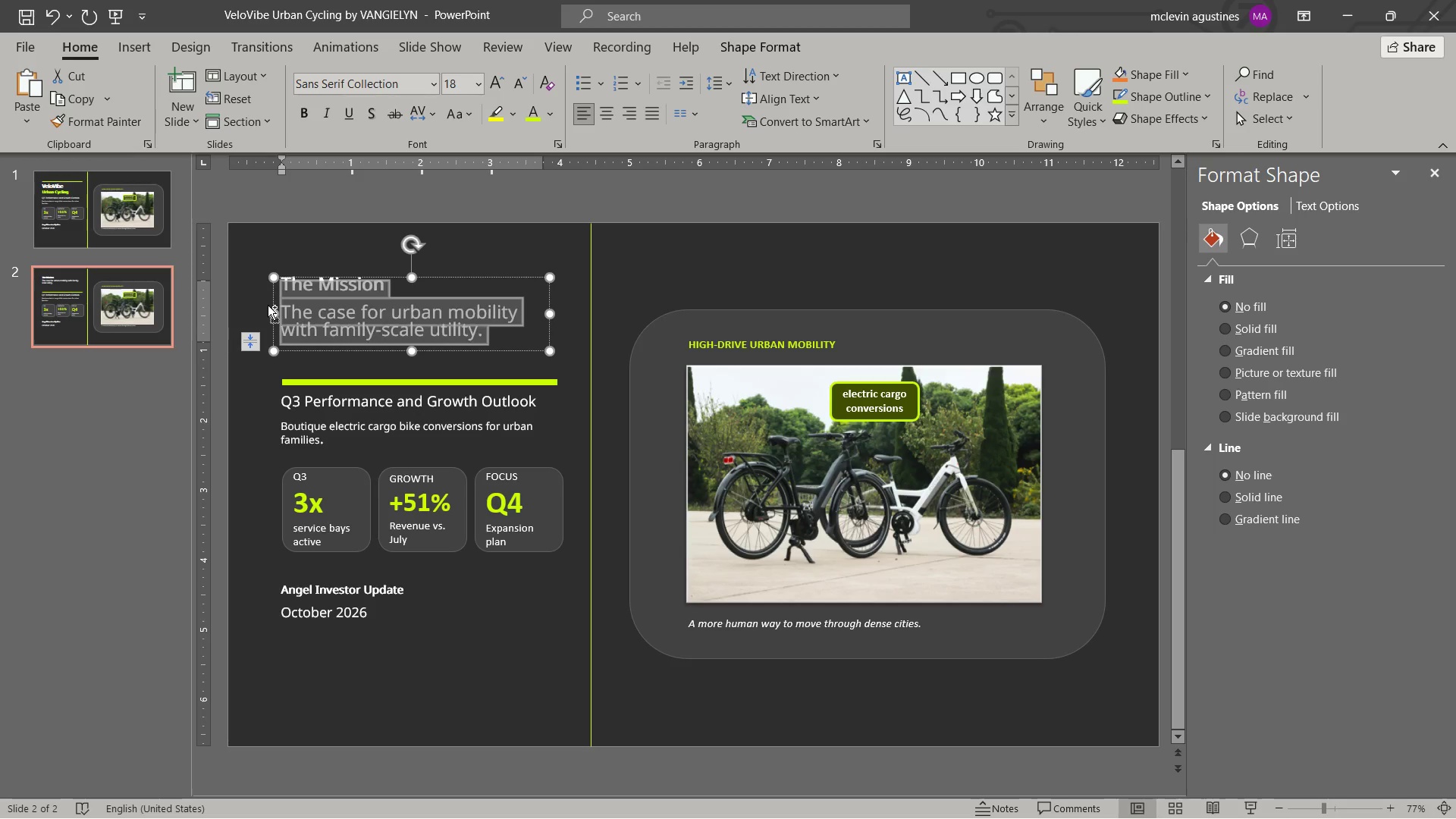 
key(Control+BracketRight)
 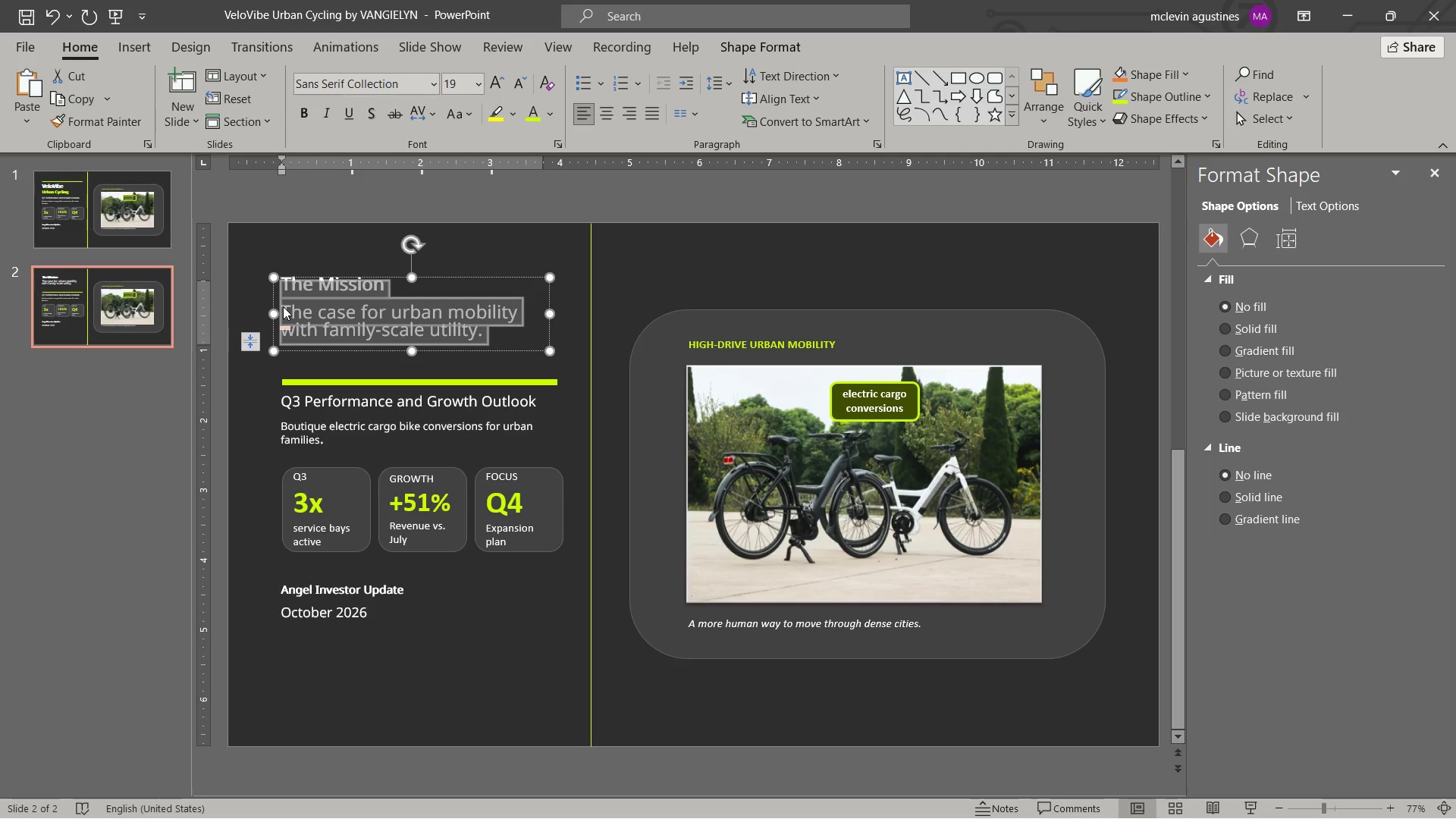 
left_click([285, 306])
 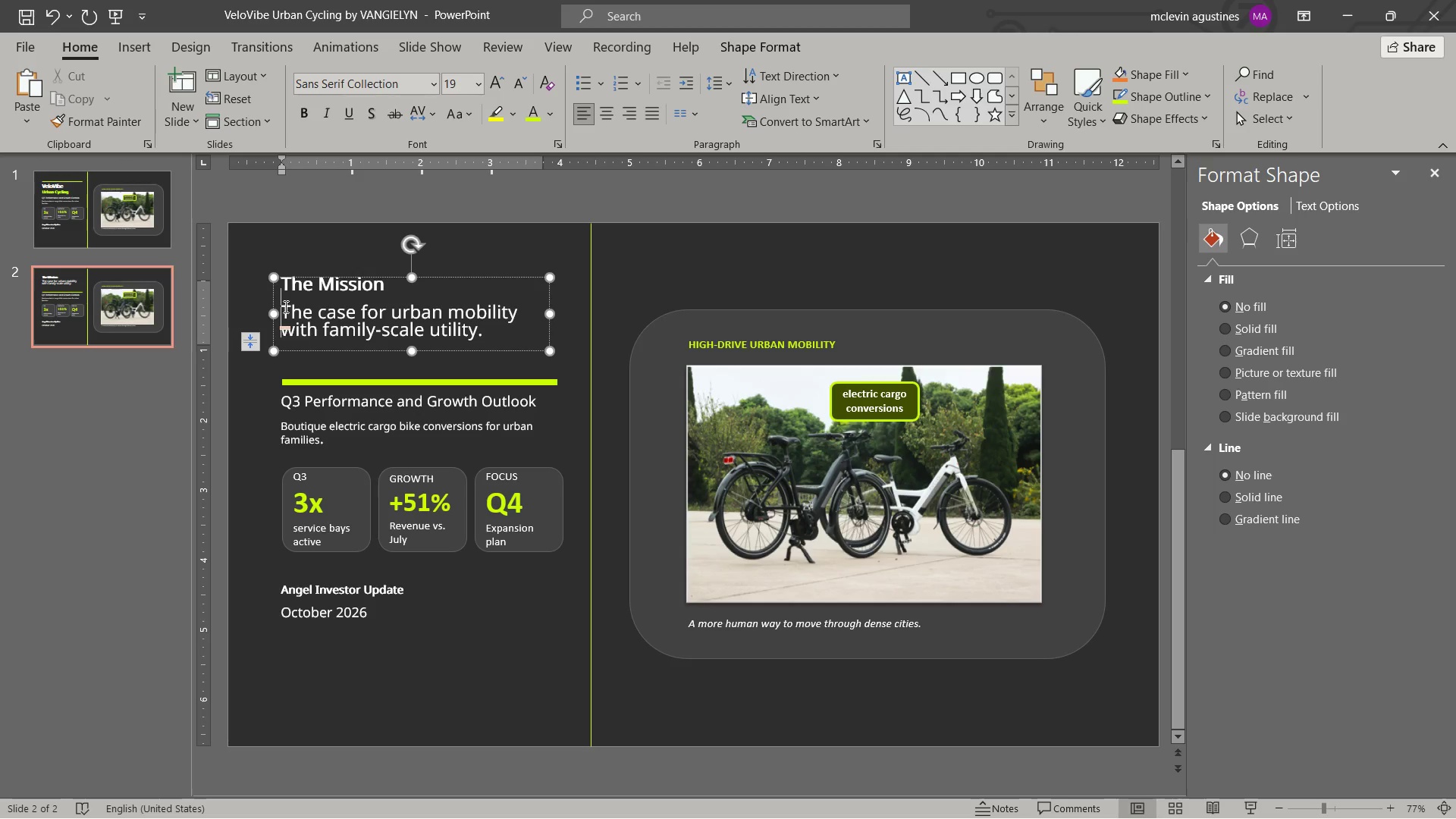 
left_click_drag(start_coordinate=[282, 307], to_coordinate=[497, 343])
 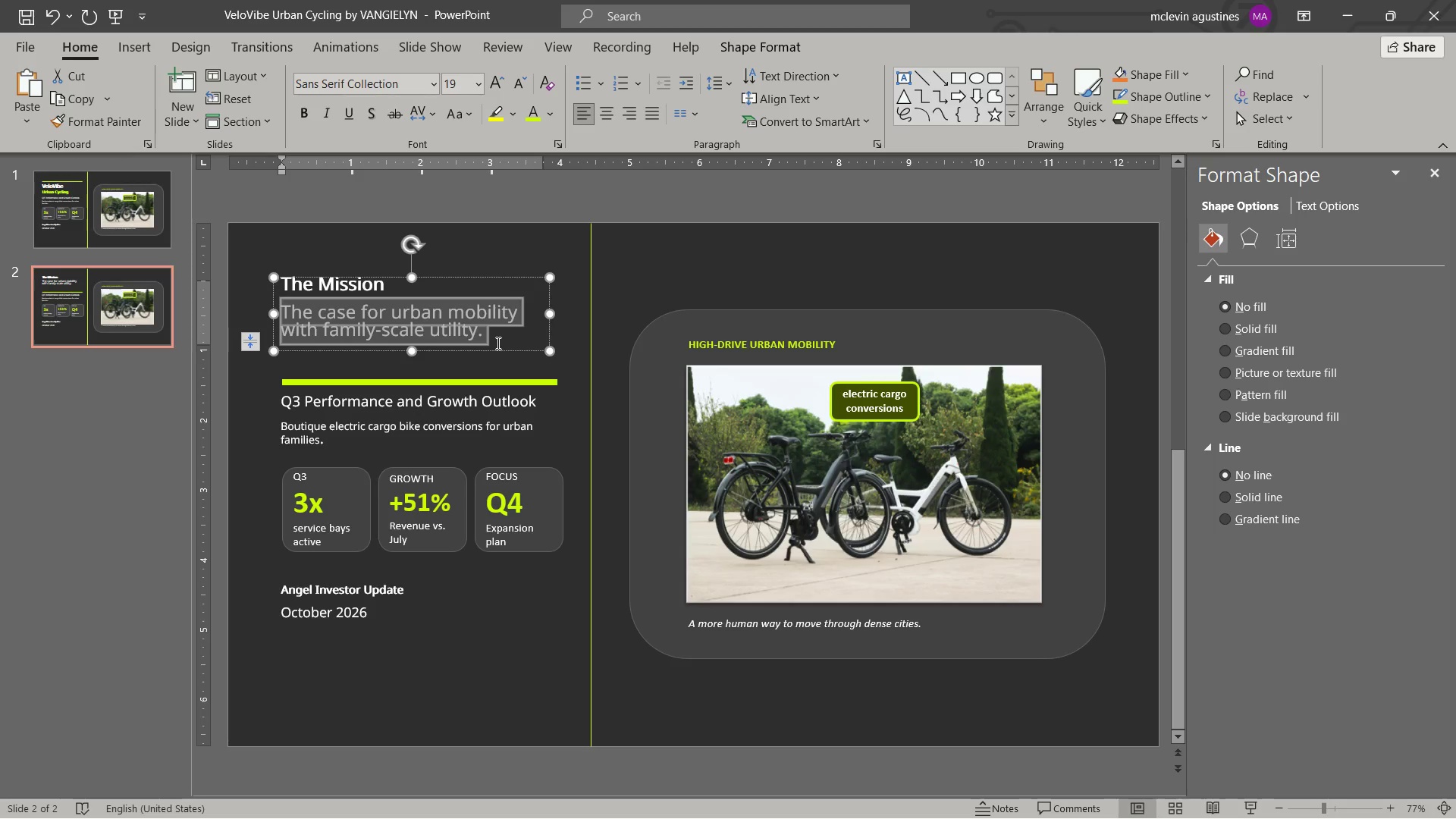 
key(Control+BracketLeft)
 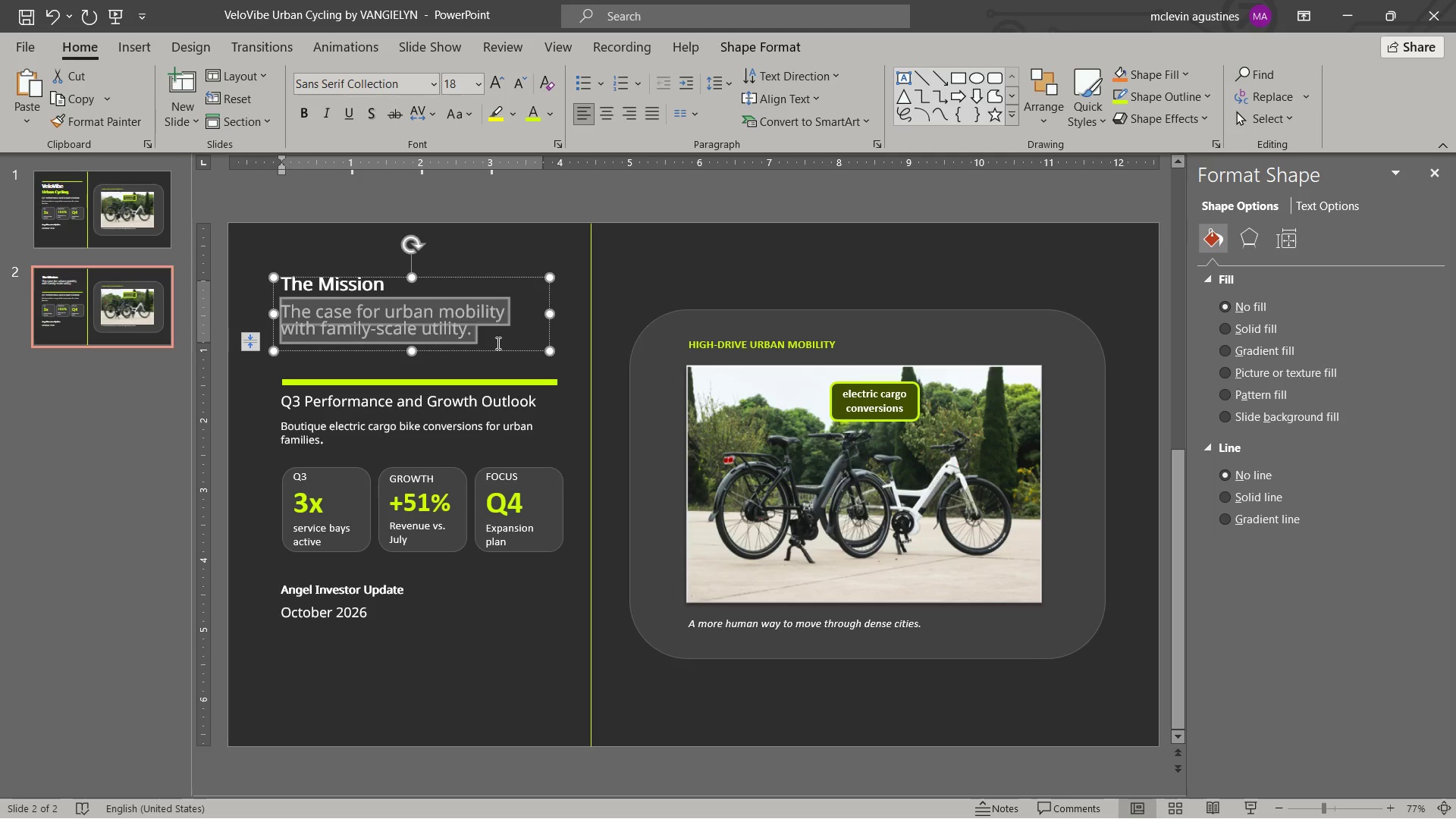 
key(Control+BracketLeft)
 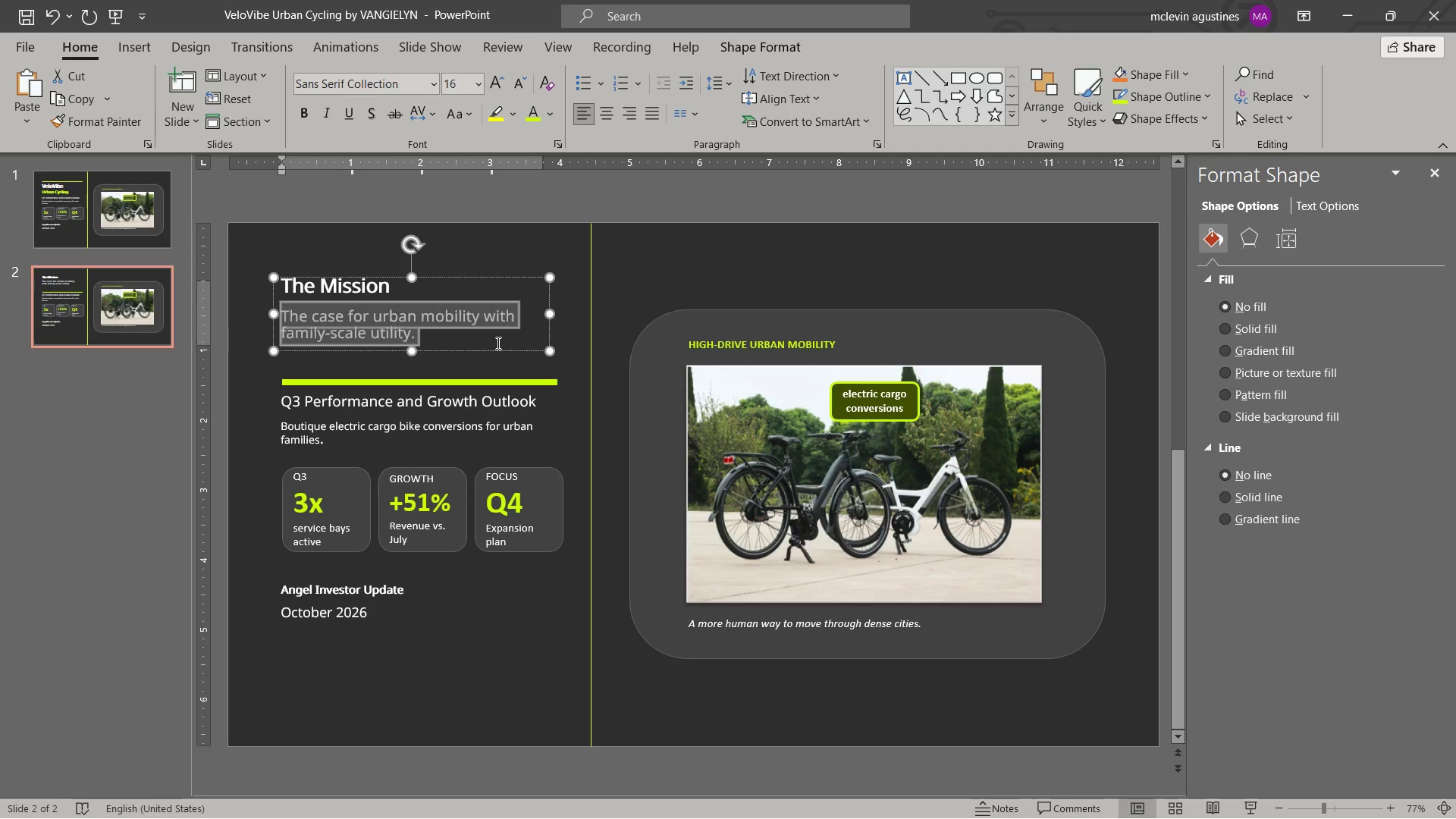 
key(Control+BracketLeft)
 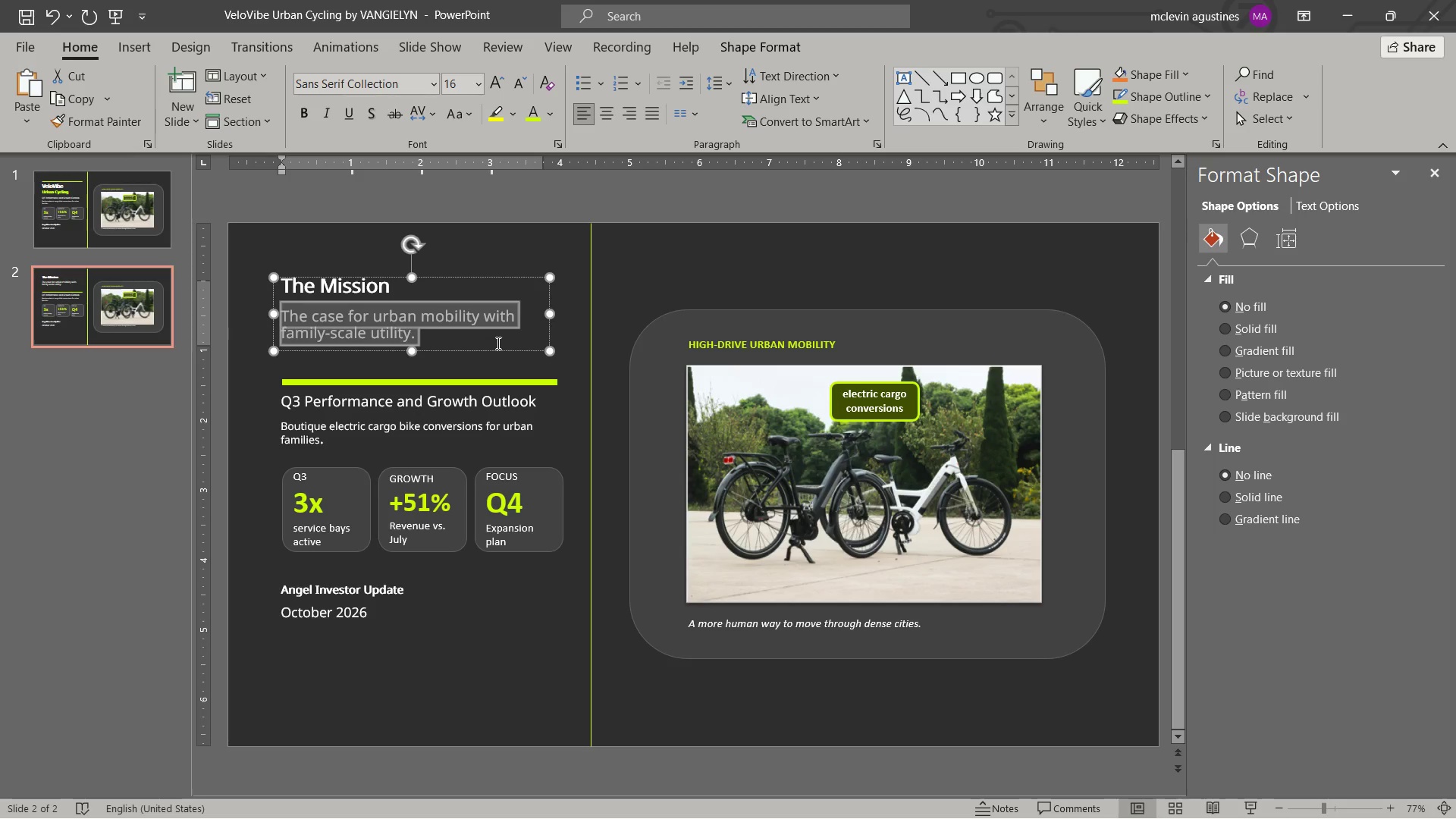 
key(Control+BracketLeft)
 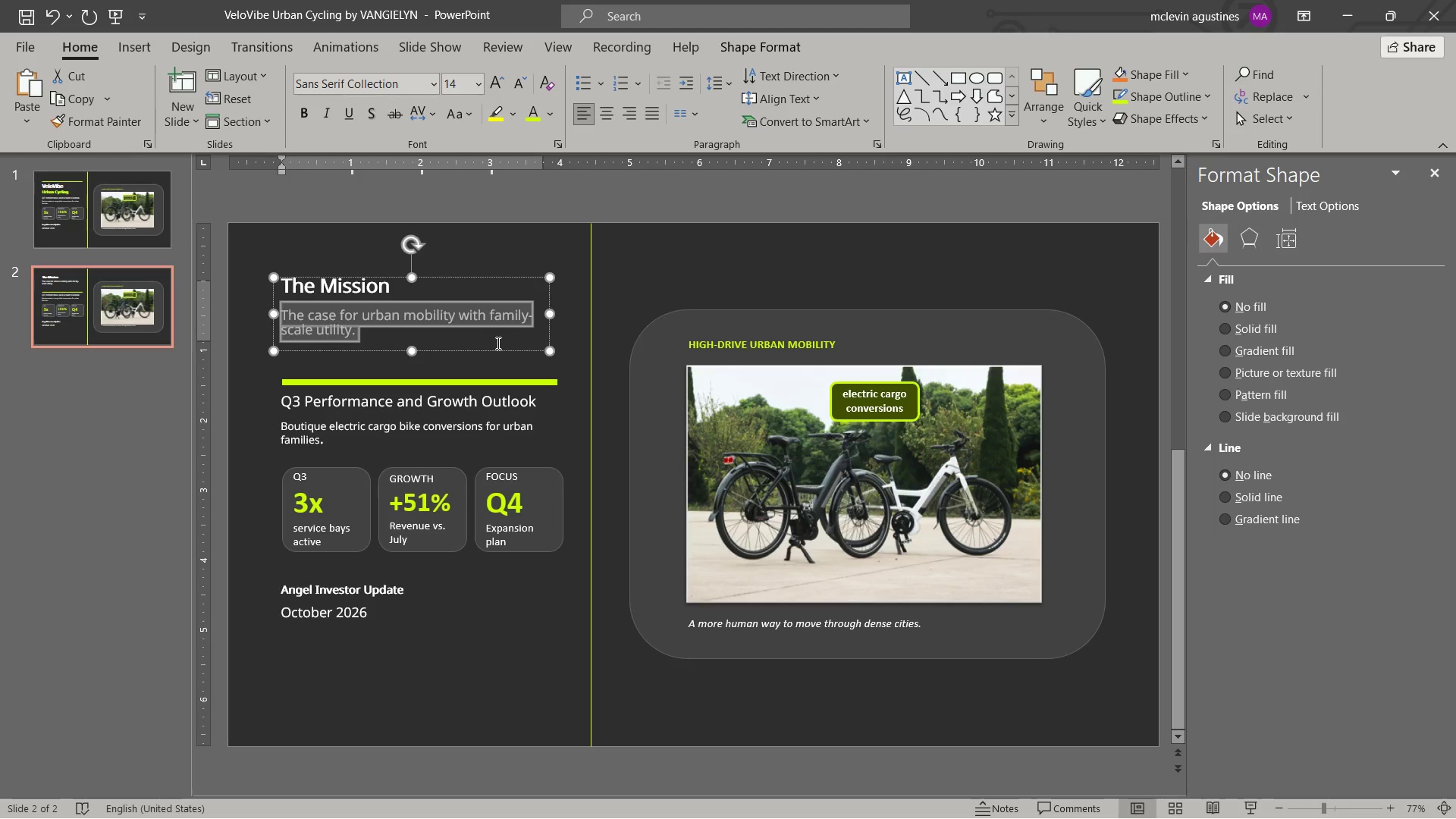 
key(Control+BracketLeft)
 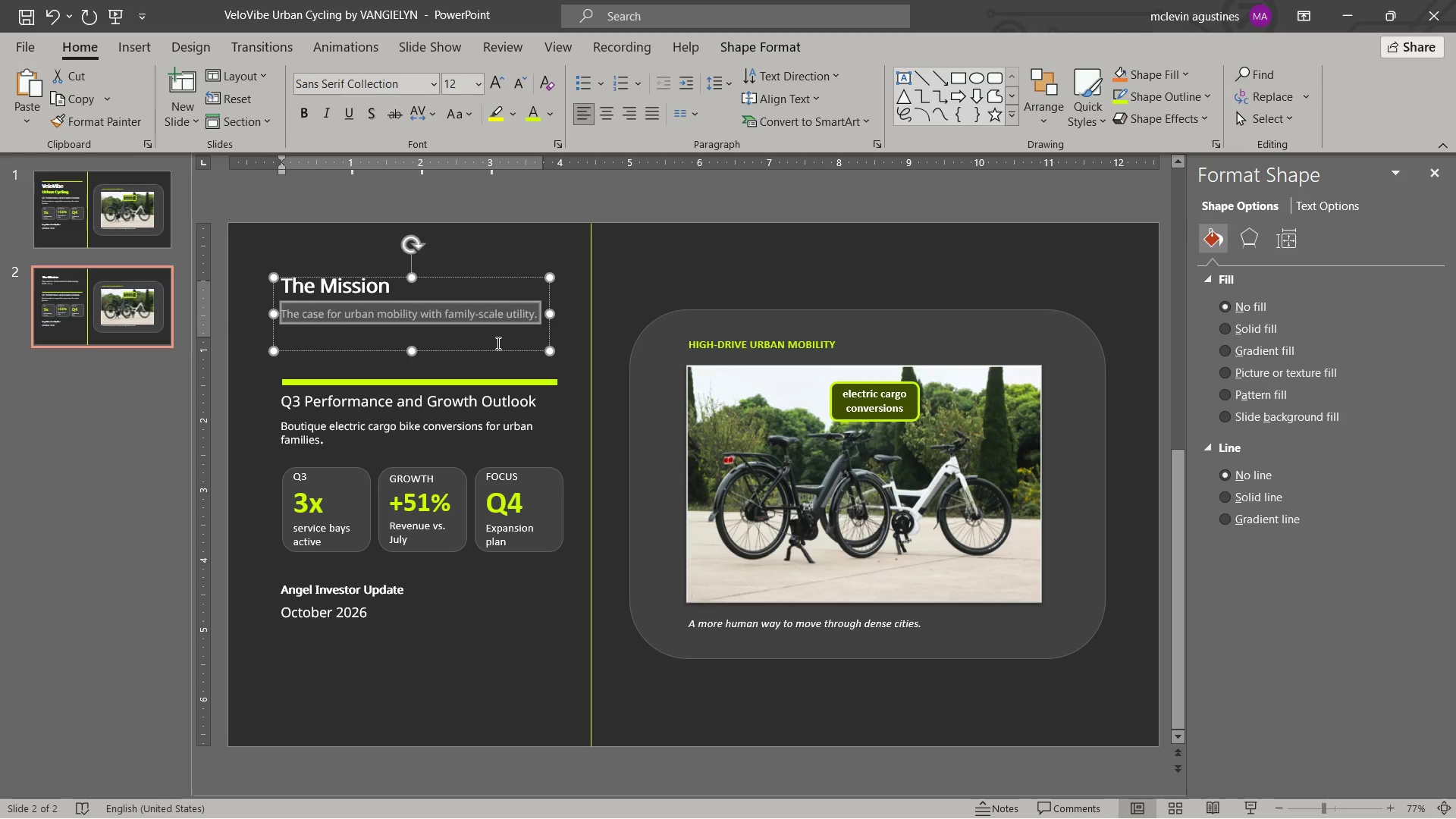 
key(Control+BracketLeft)
 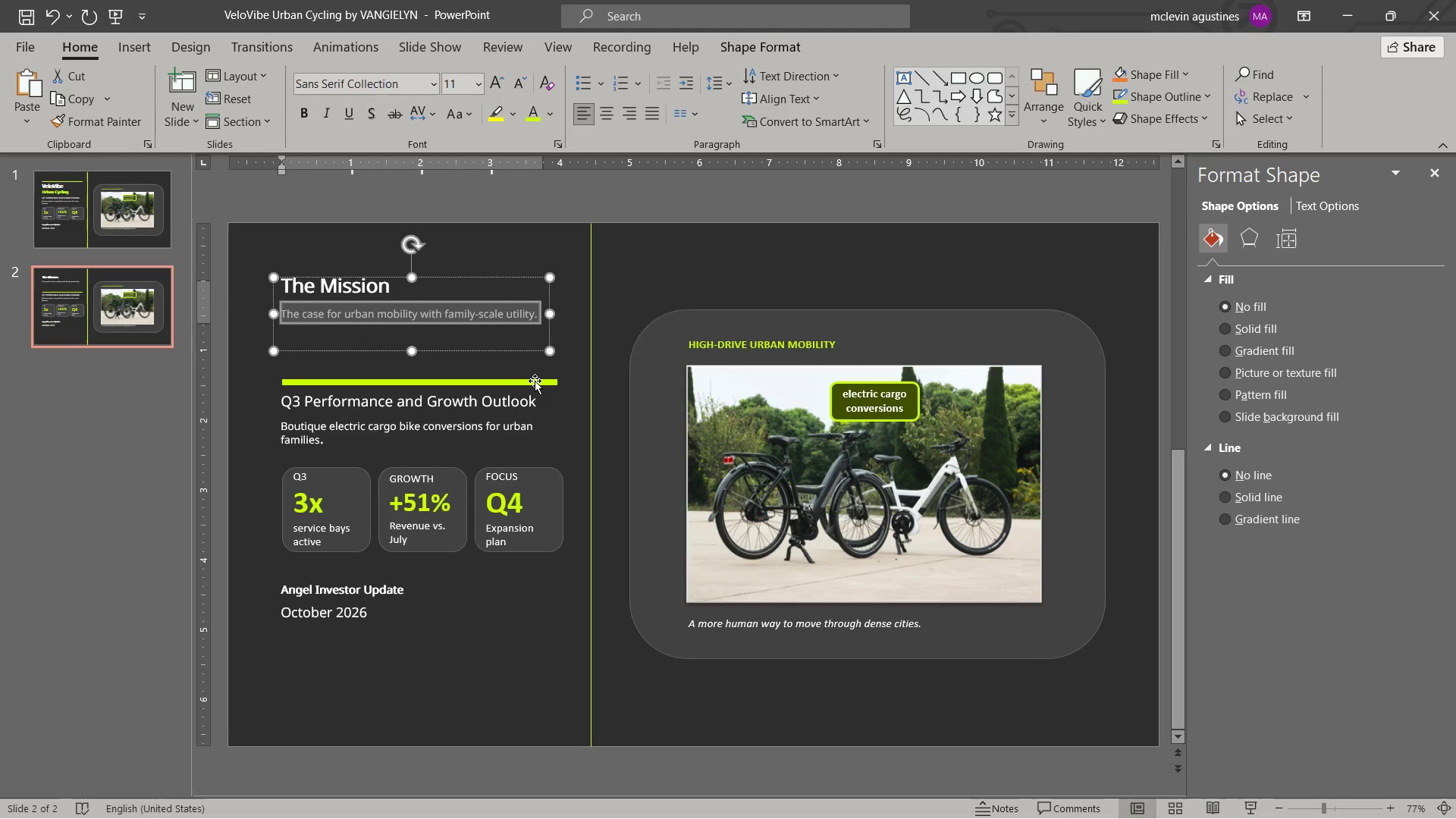 
wait(5.11)
 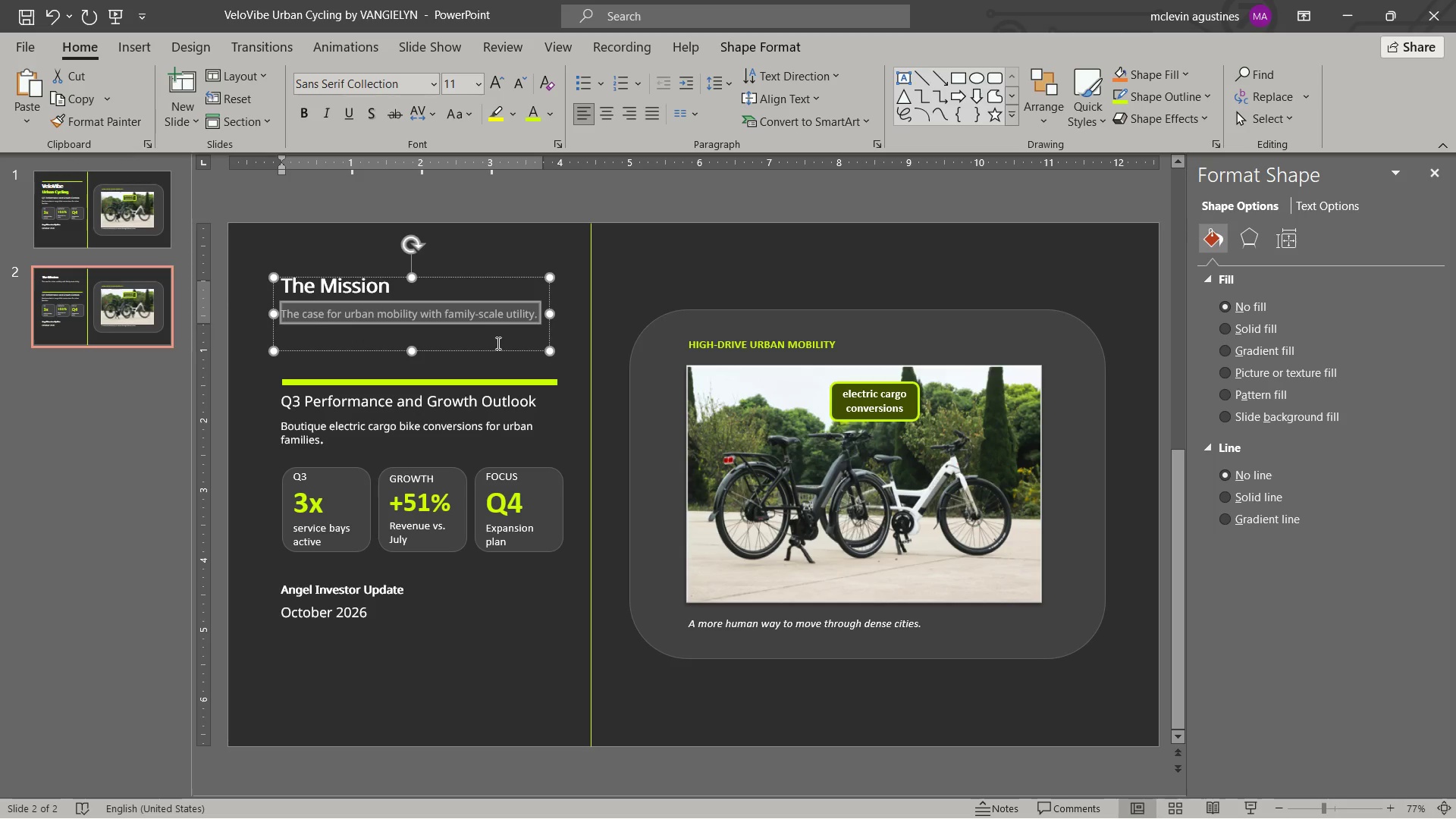 
key(Escape)
 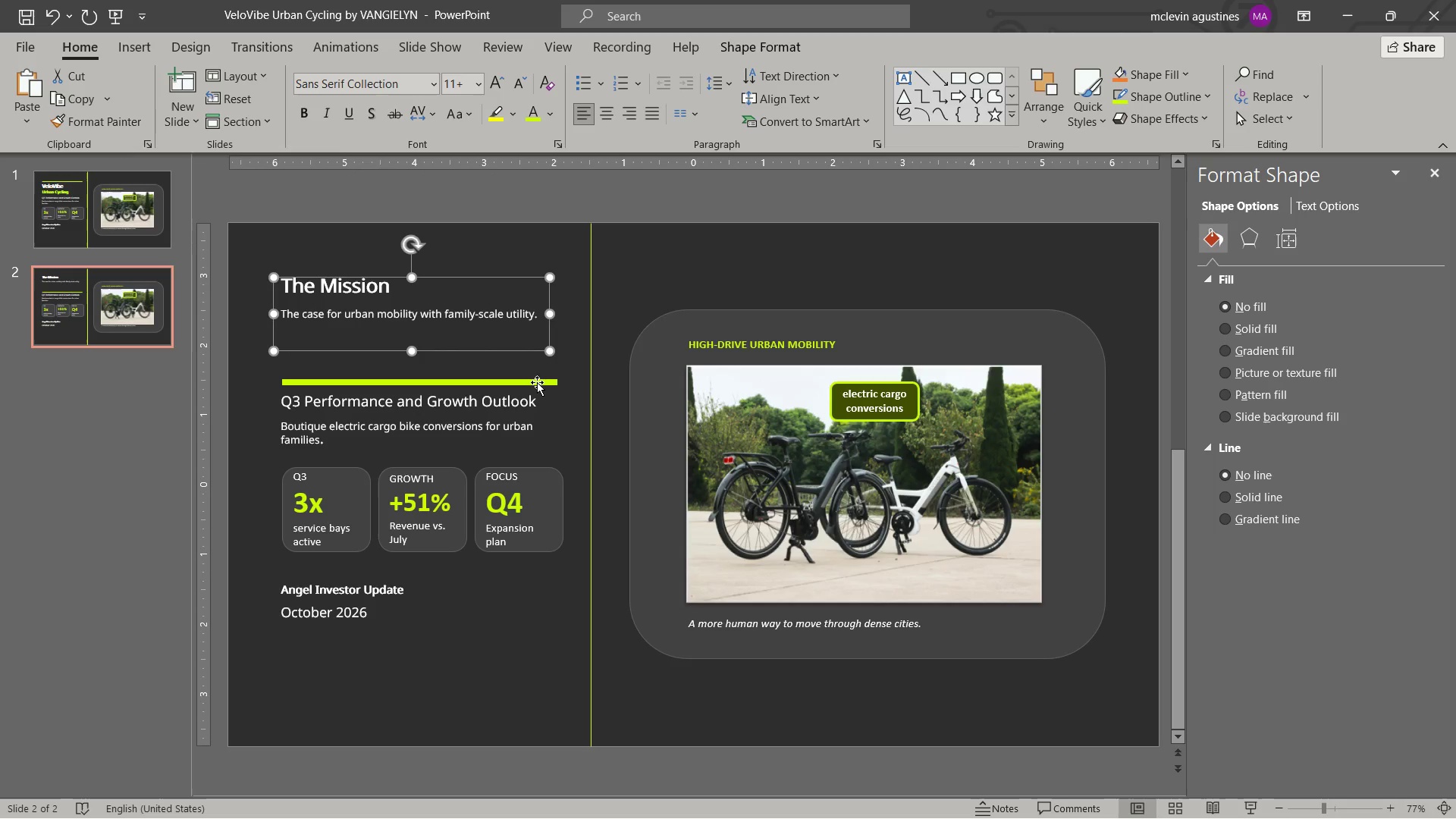 
key(Escape)
 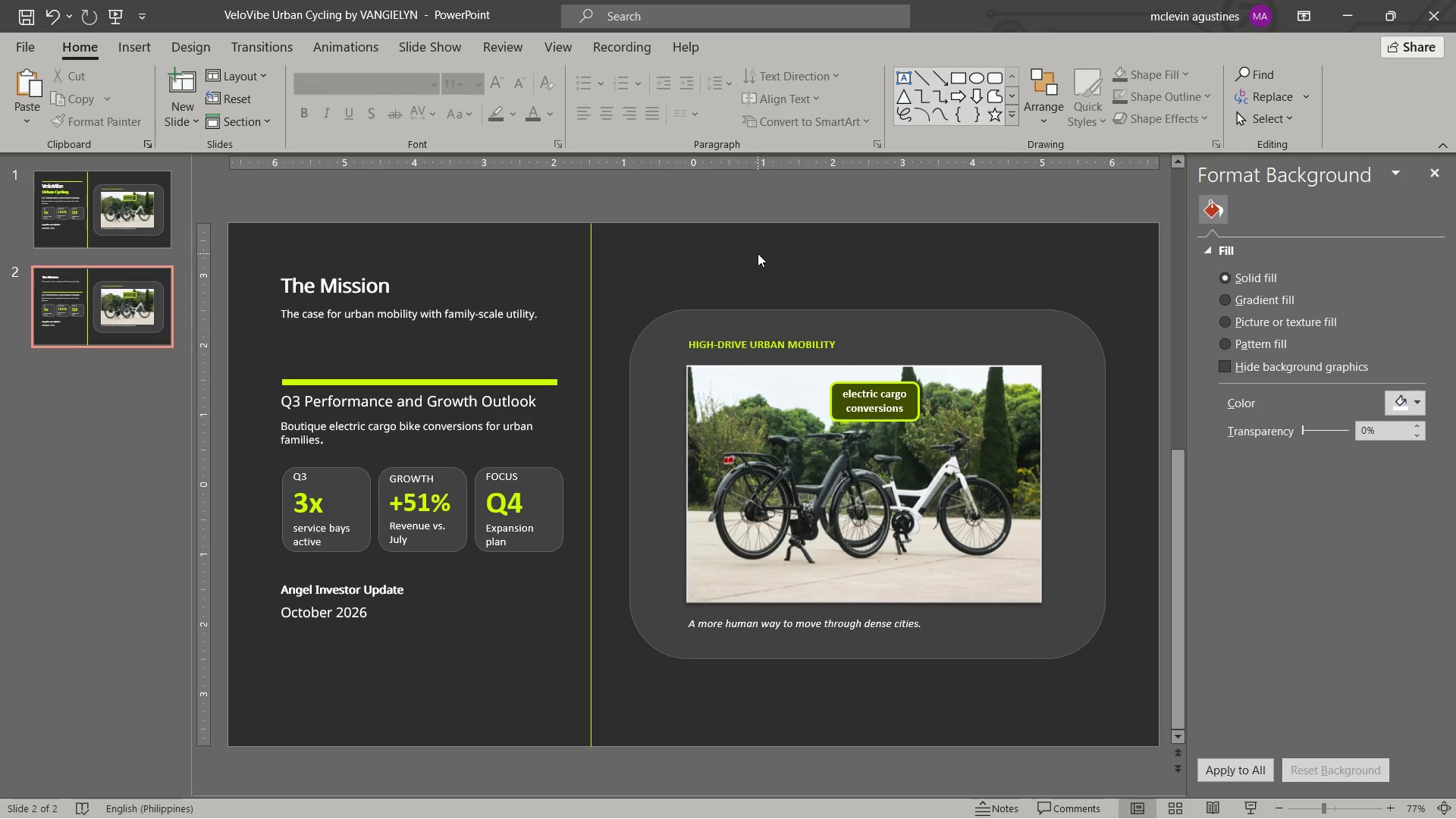 
left_click([827, 428])
 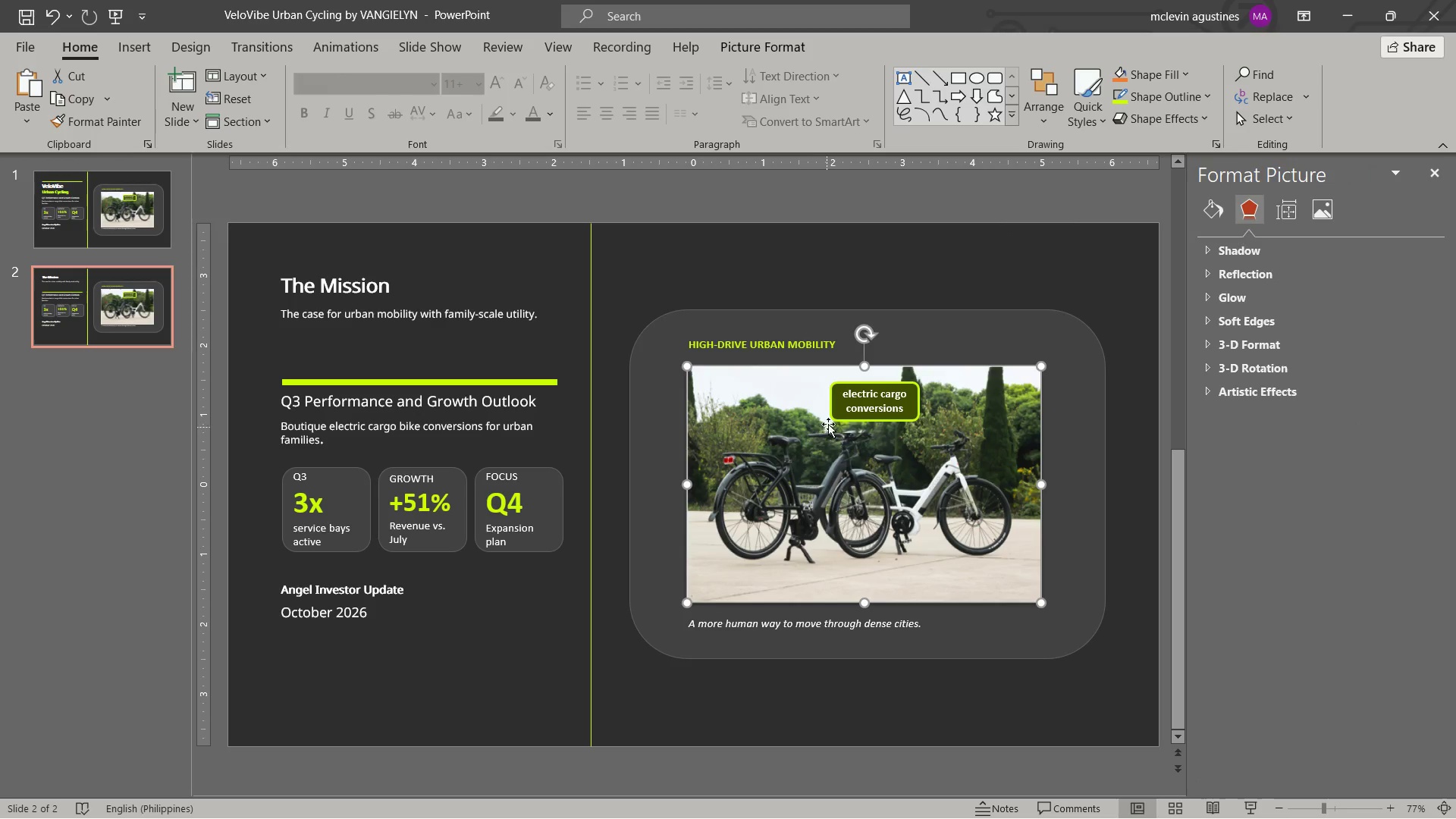 
key(Delete)
 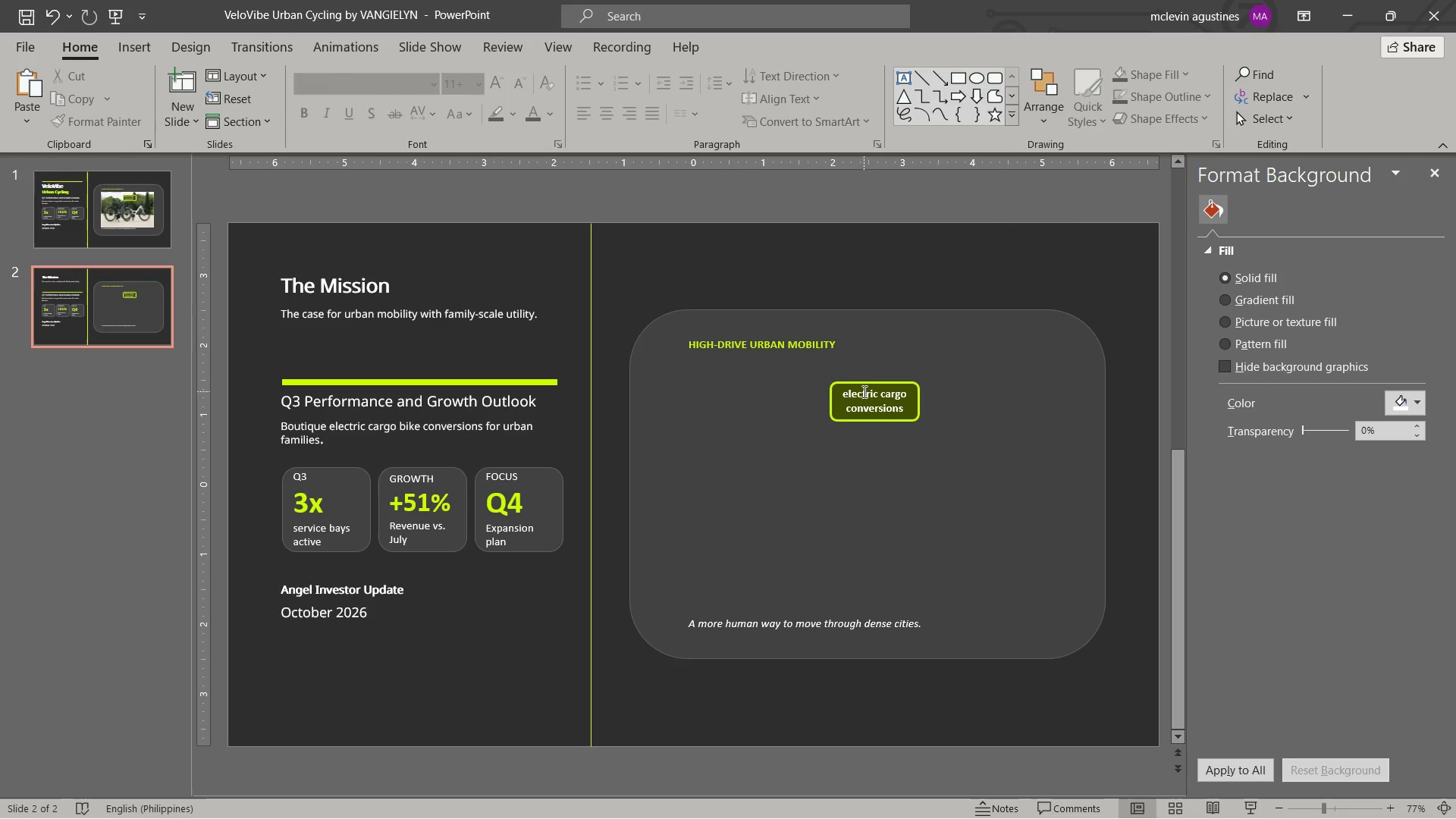 
left_click_drag(start_coordinate=[871, 415], to_coordinate=[874, 419])
 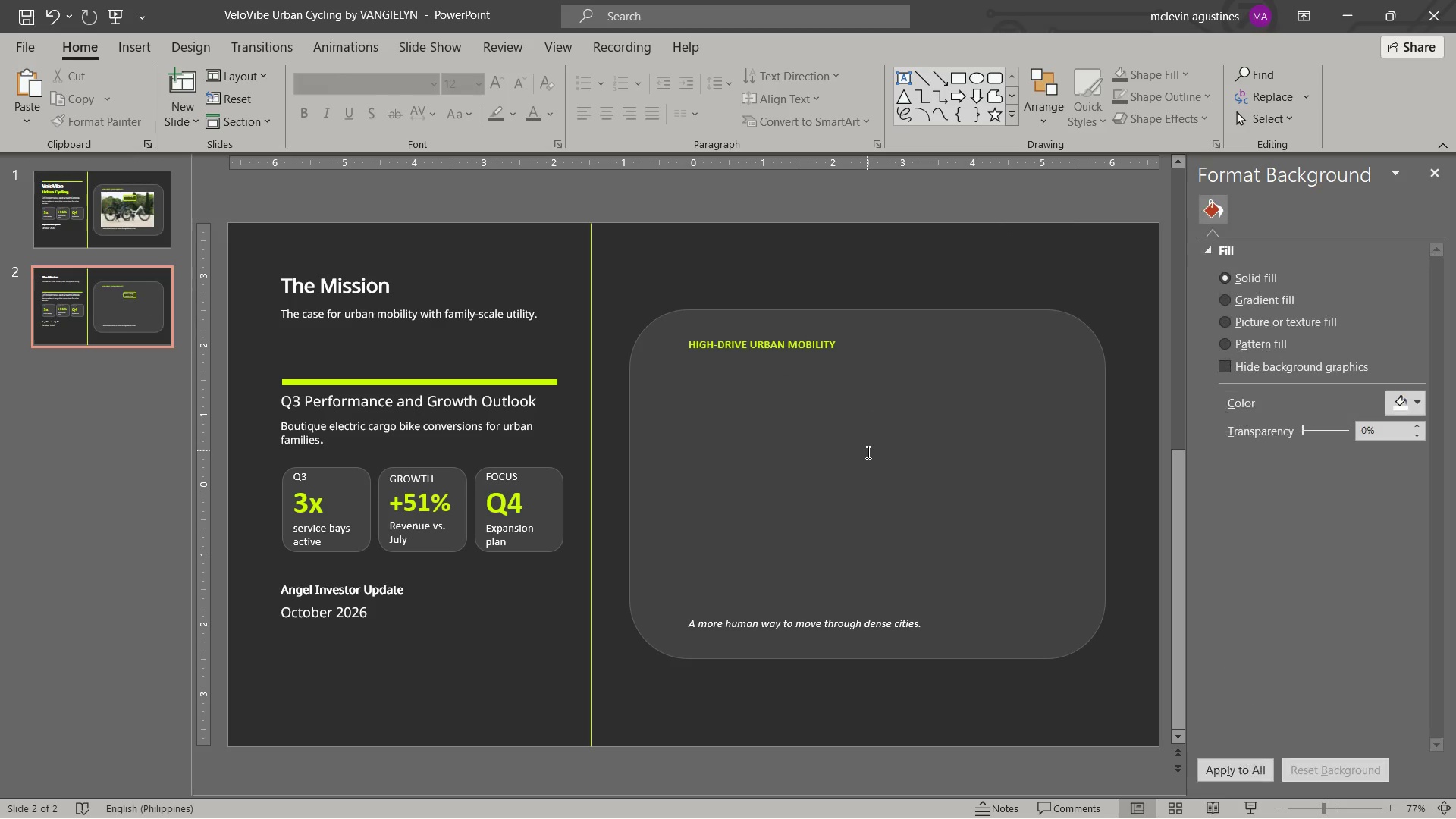 
left_click([874, 419])
 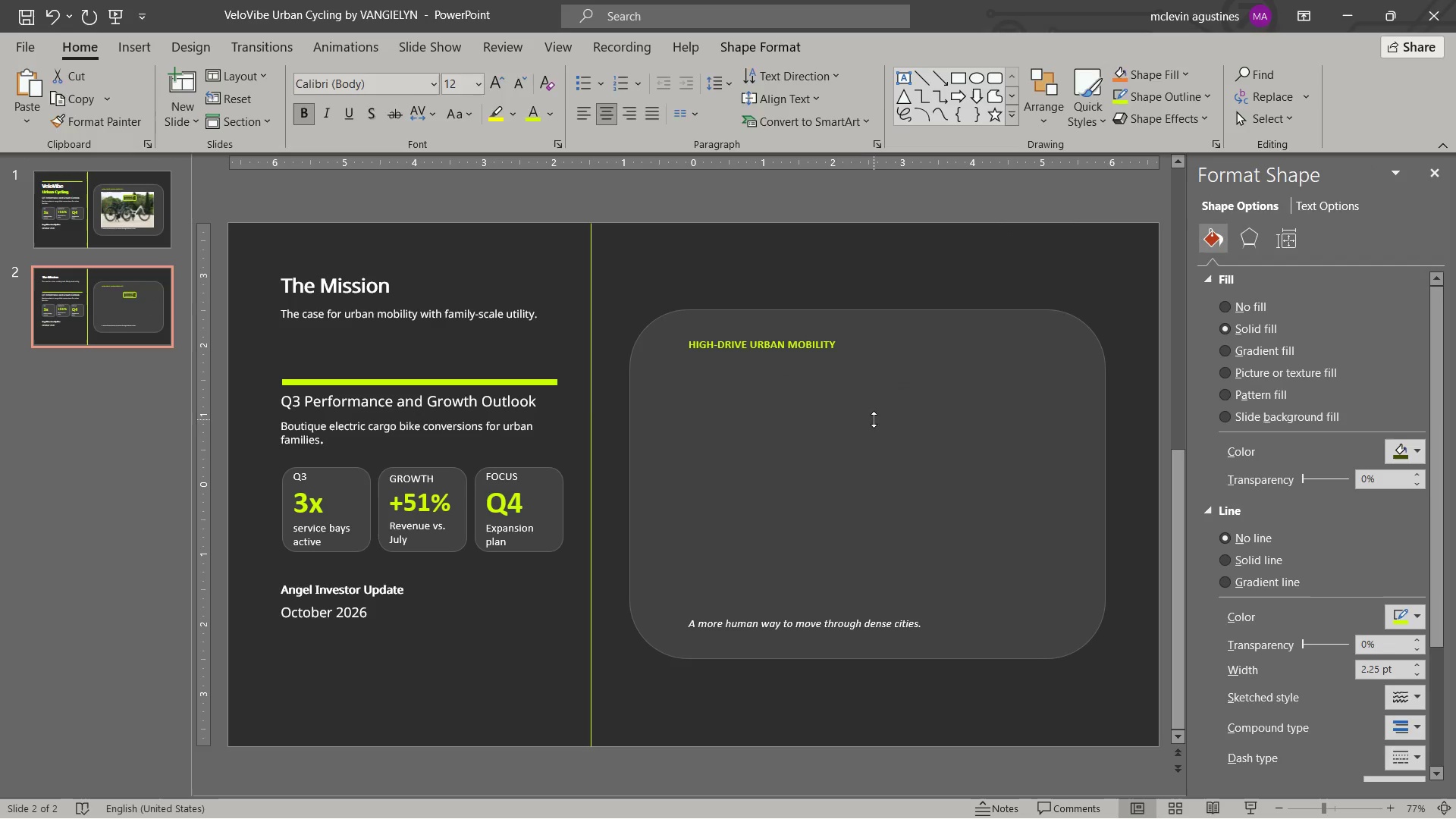 
key(Delete)
 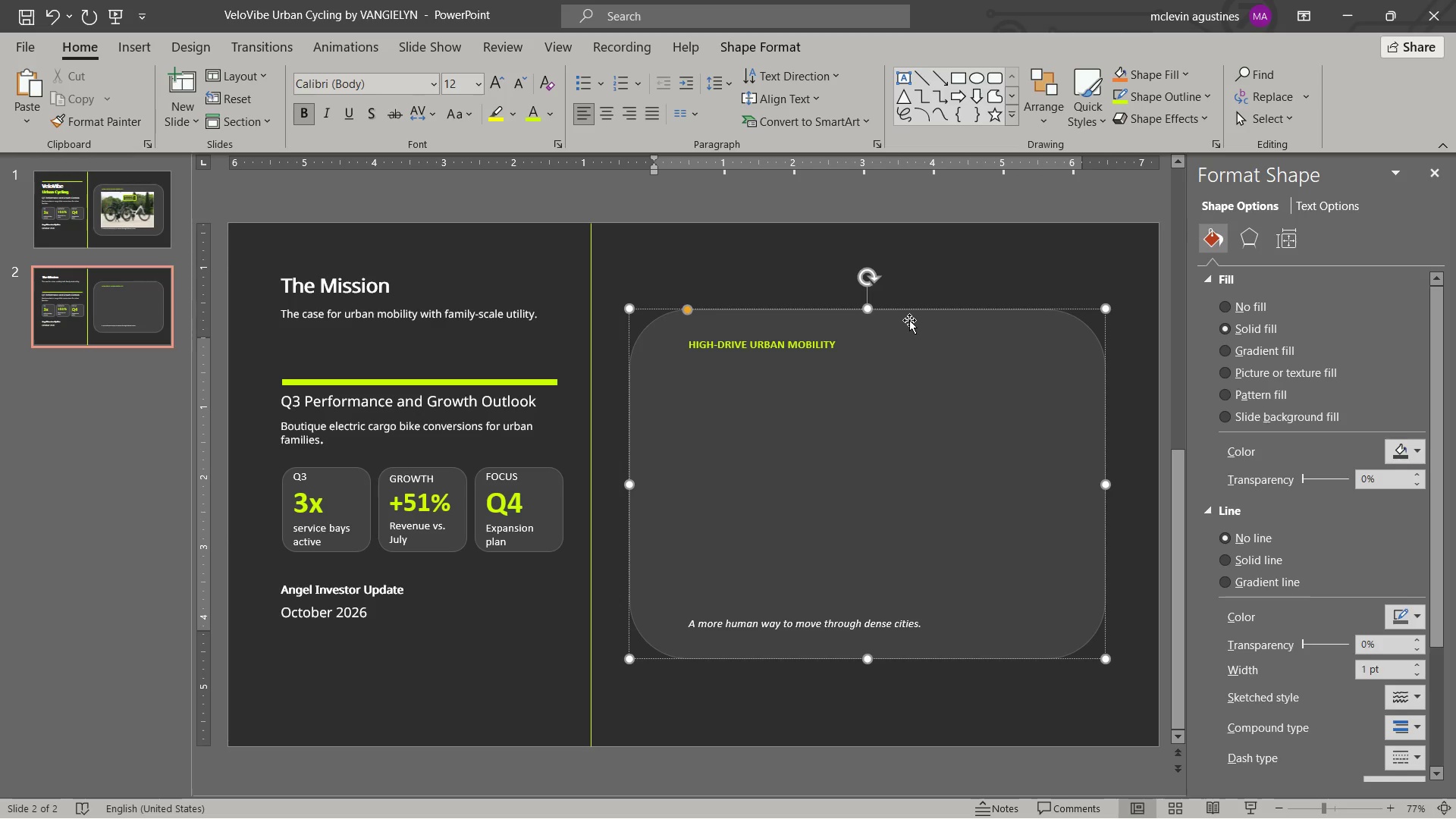 
wait(9.16)
 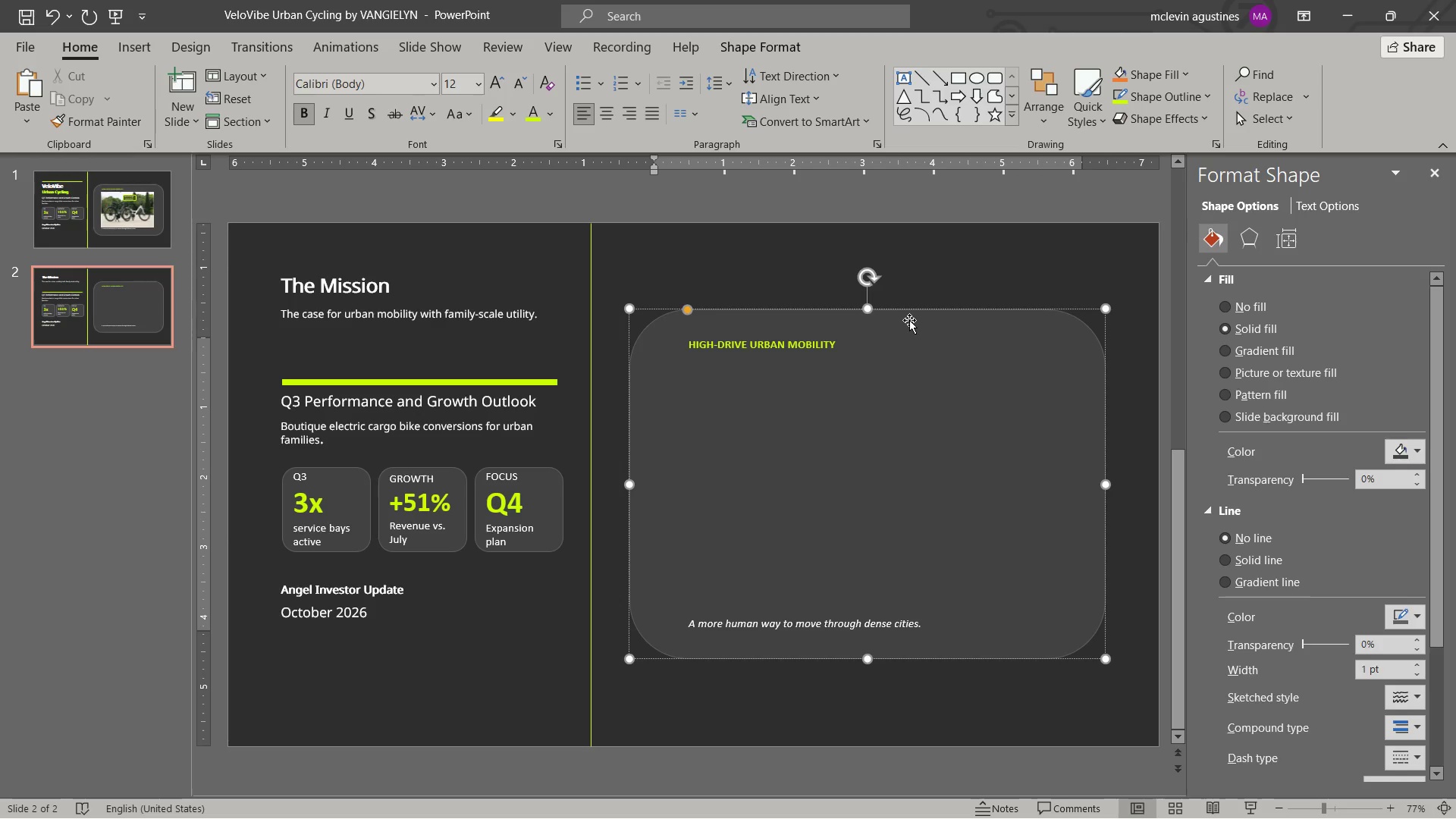 
left_click([357, 532])
 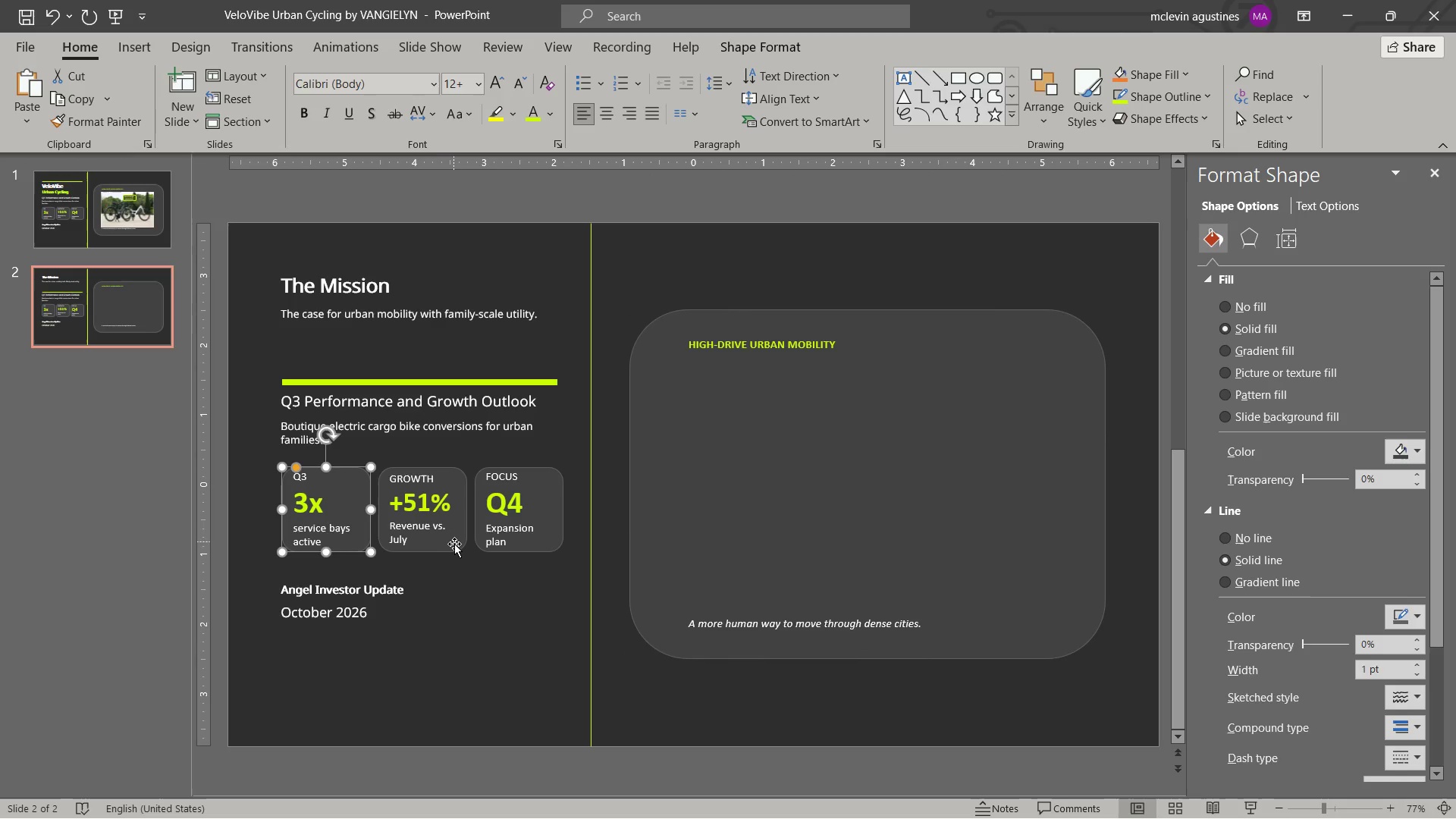 
hold_key(key=ShiftLeft, duration=1.06)
left_click([456, 544])
 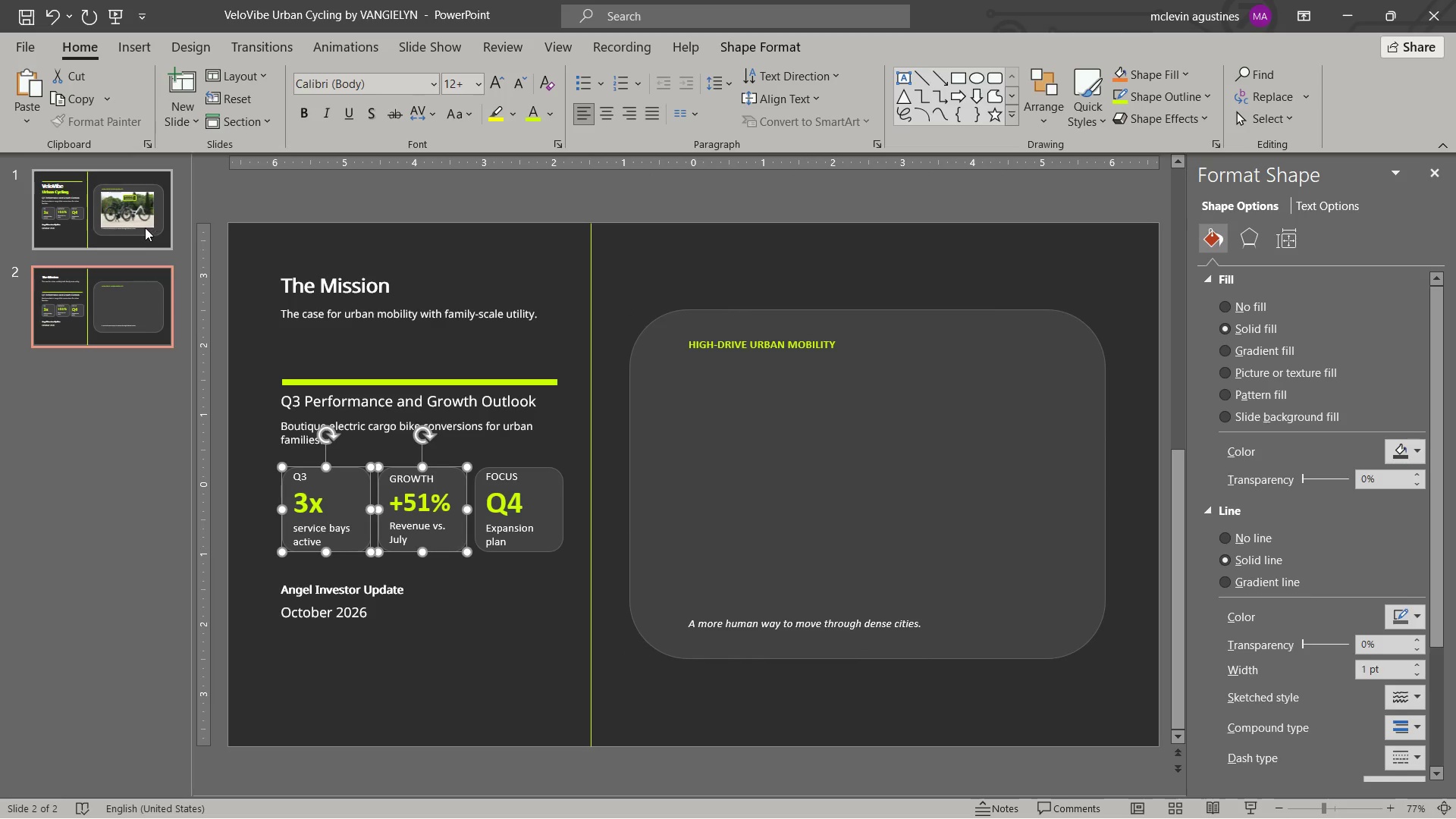 
left_click([142, 228])
 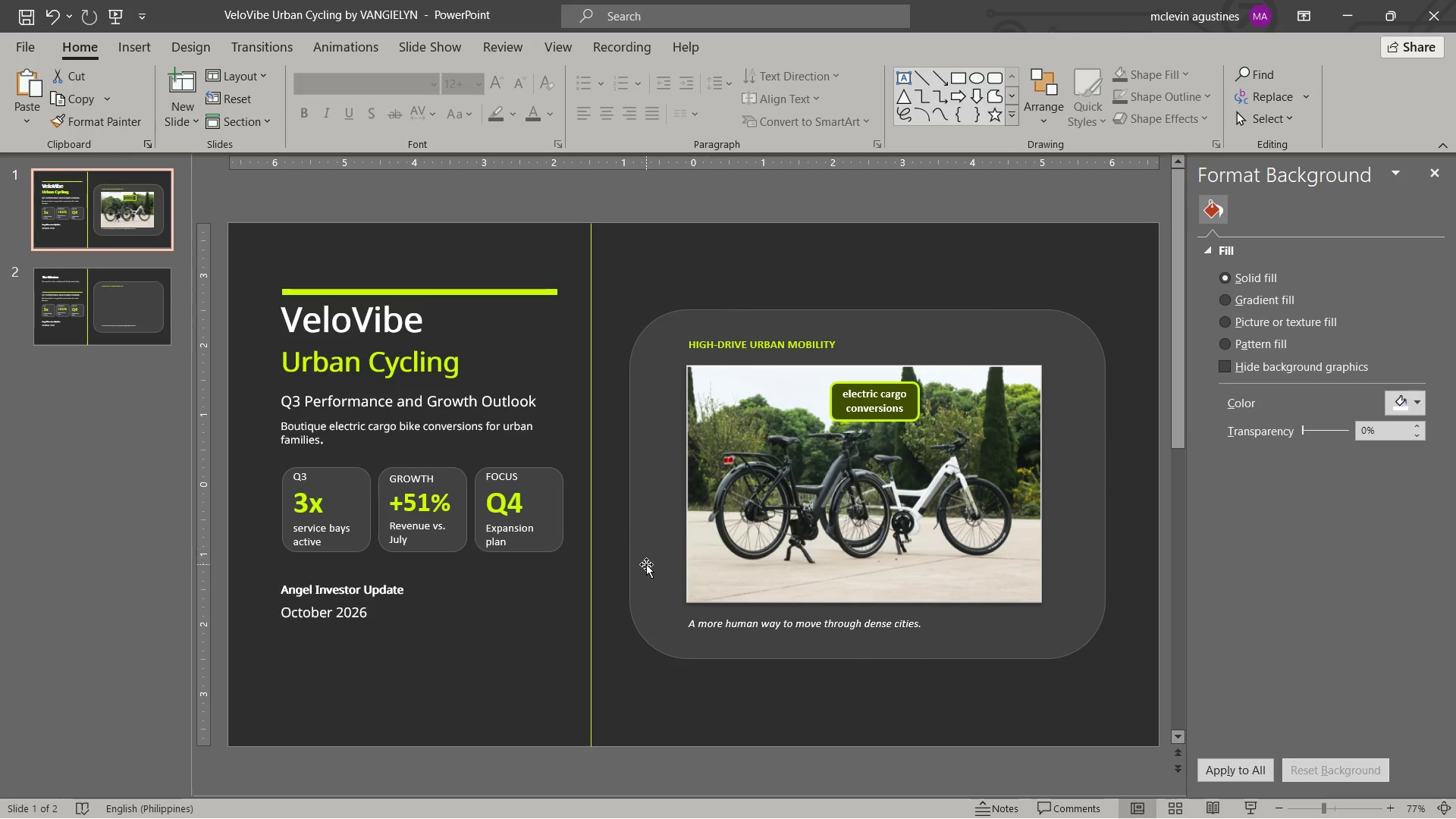 
left_click([647, 565])
 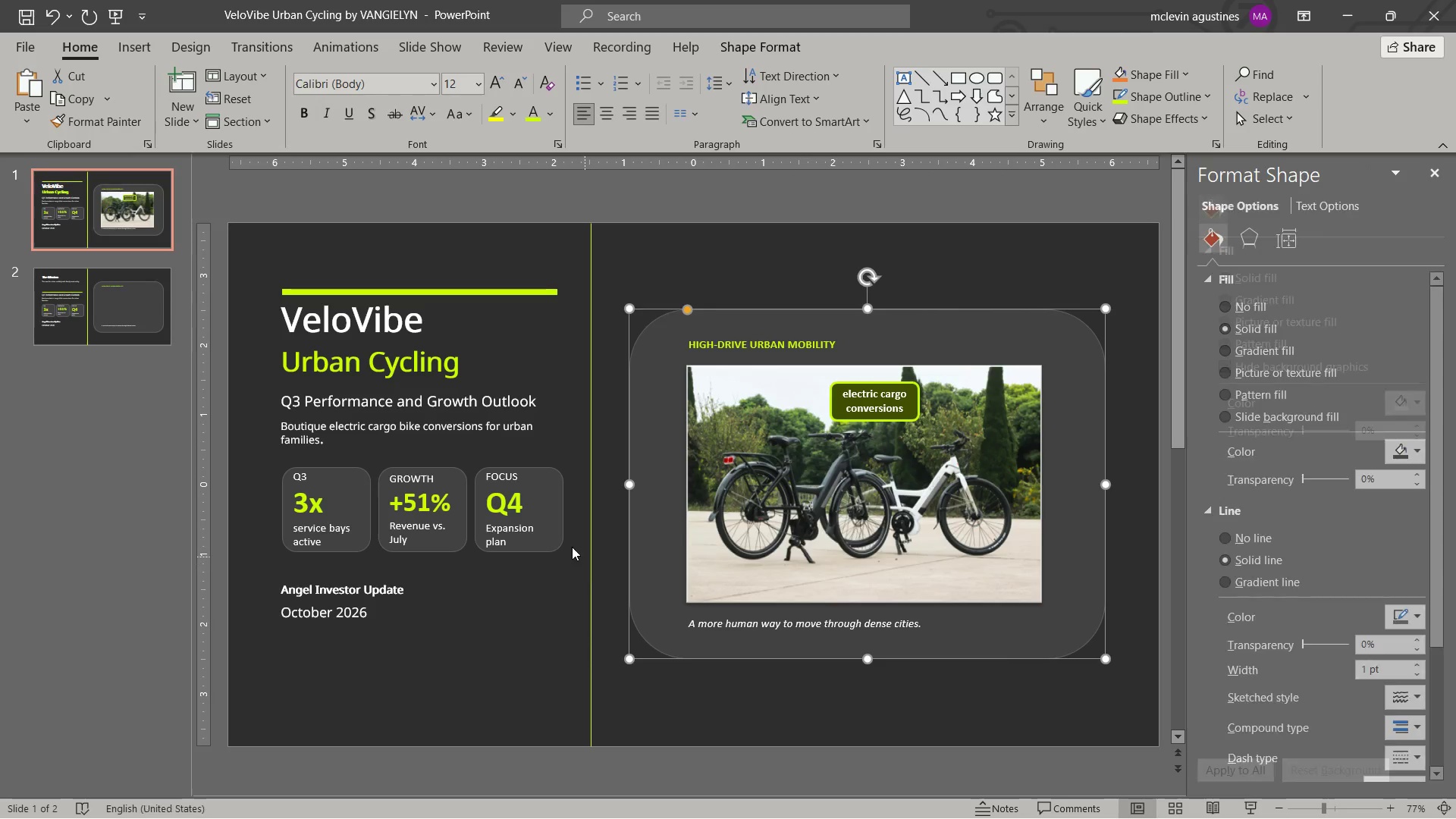 
hold_key(key=ShiftLeft, duration=15.72)
left_click([555, 541])
 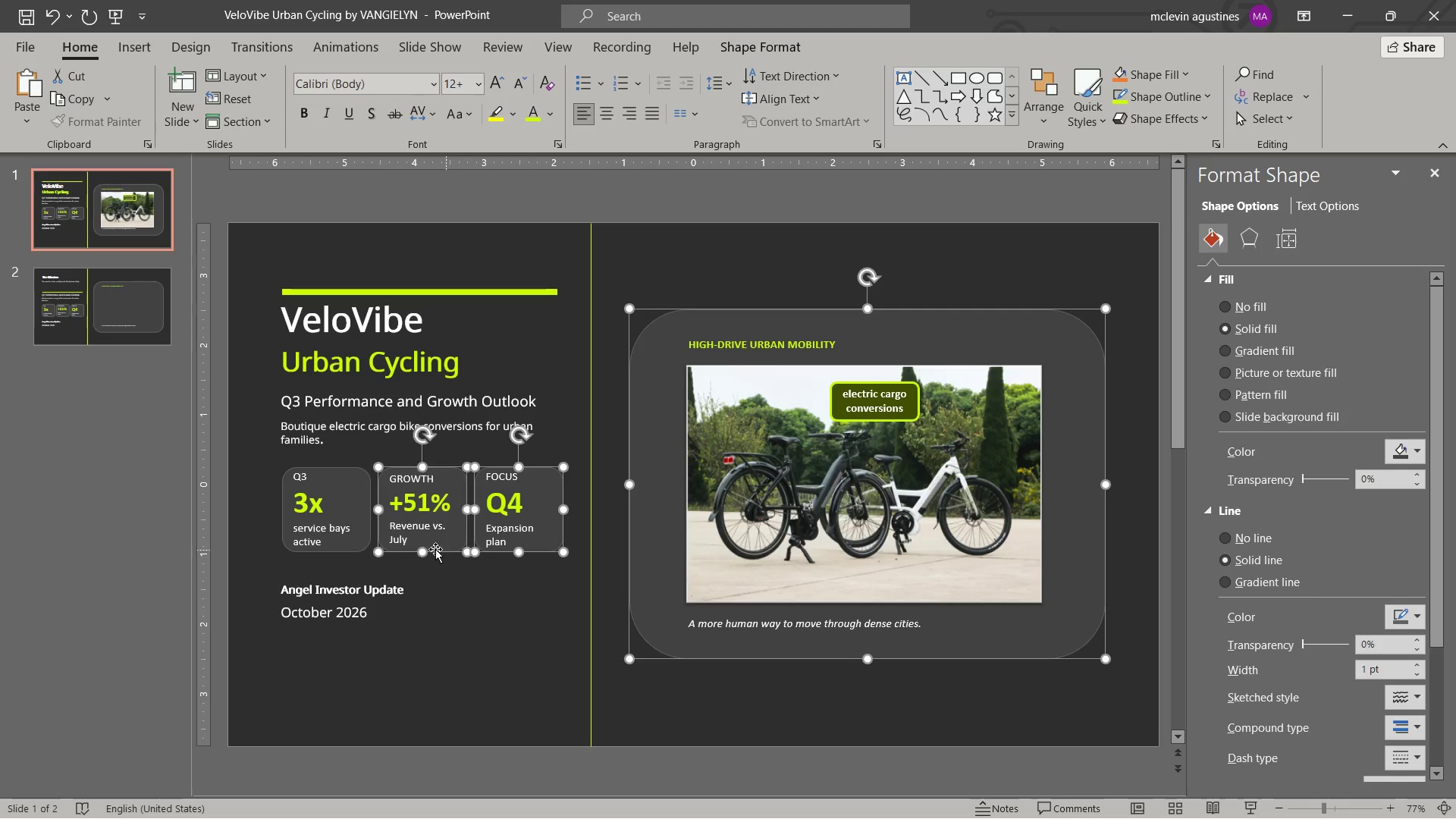 
left_click([446, 550])
 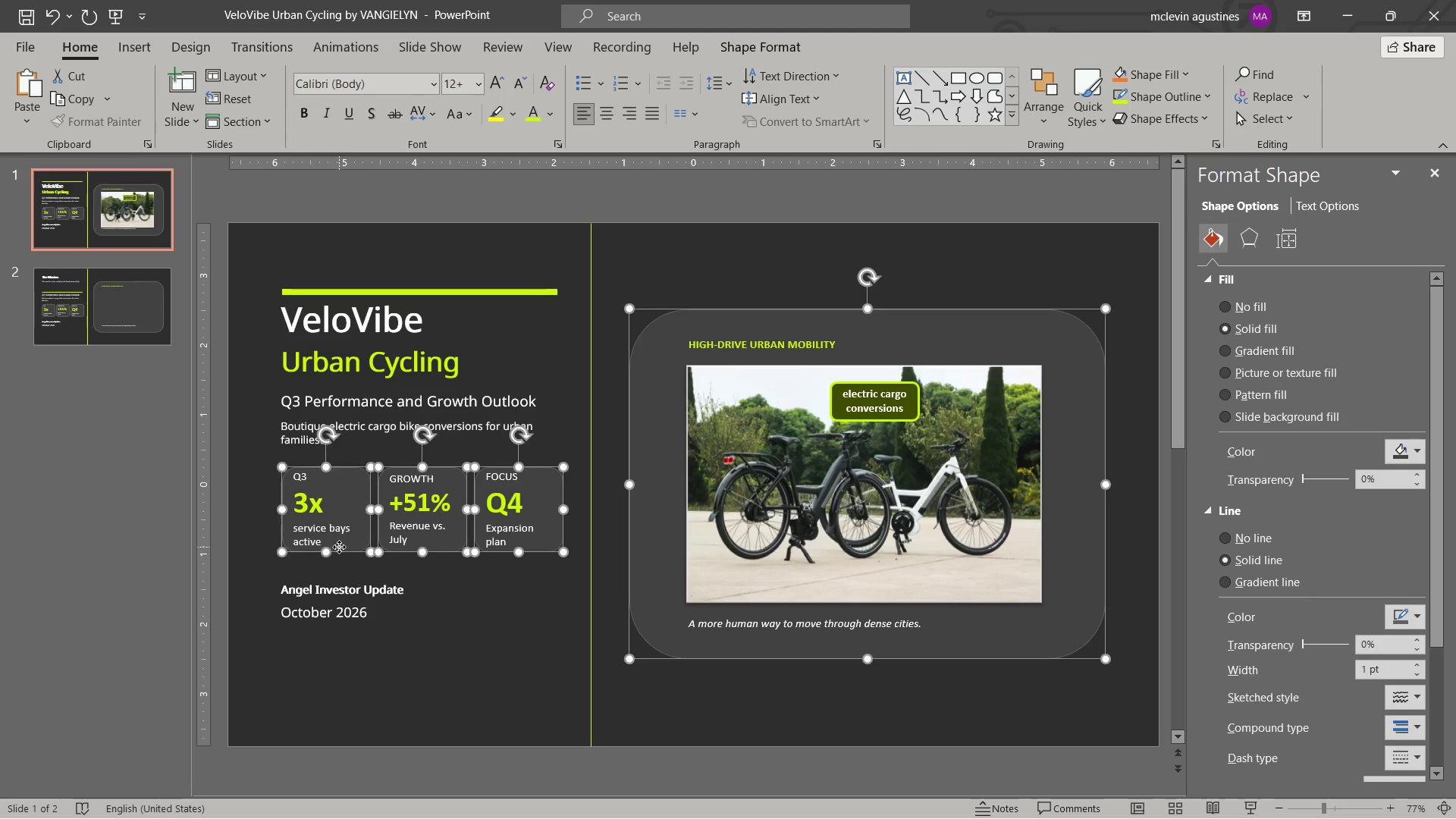 
left_click([339, 547])
 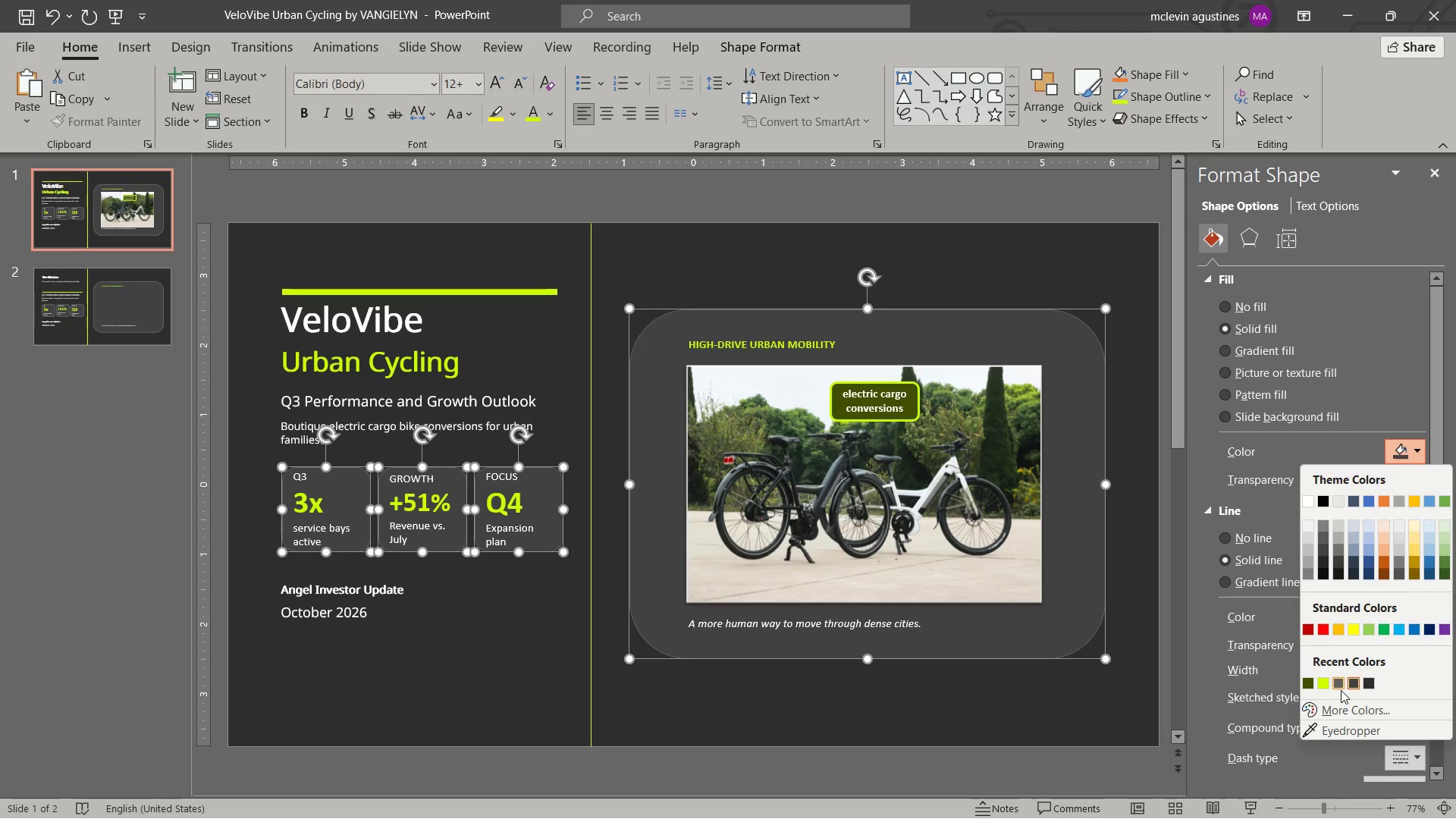 
left_click([1362, 708])
 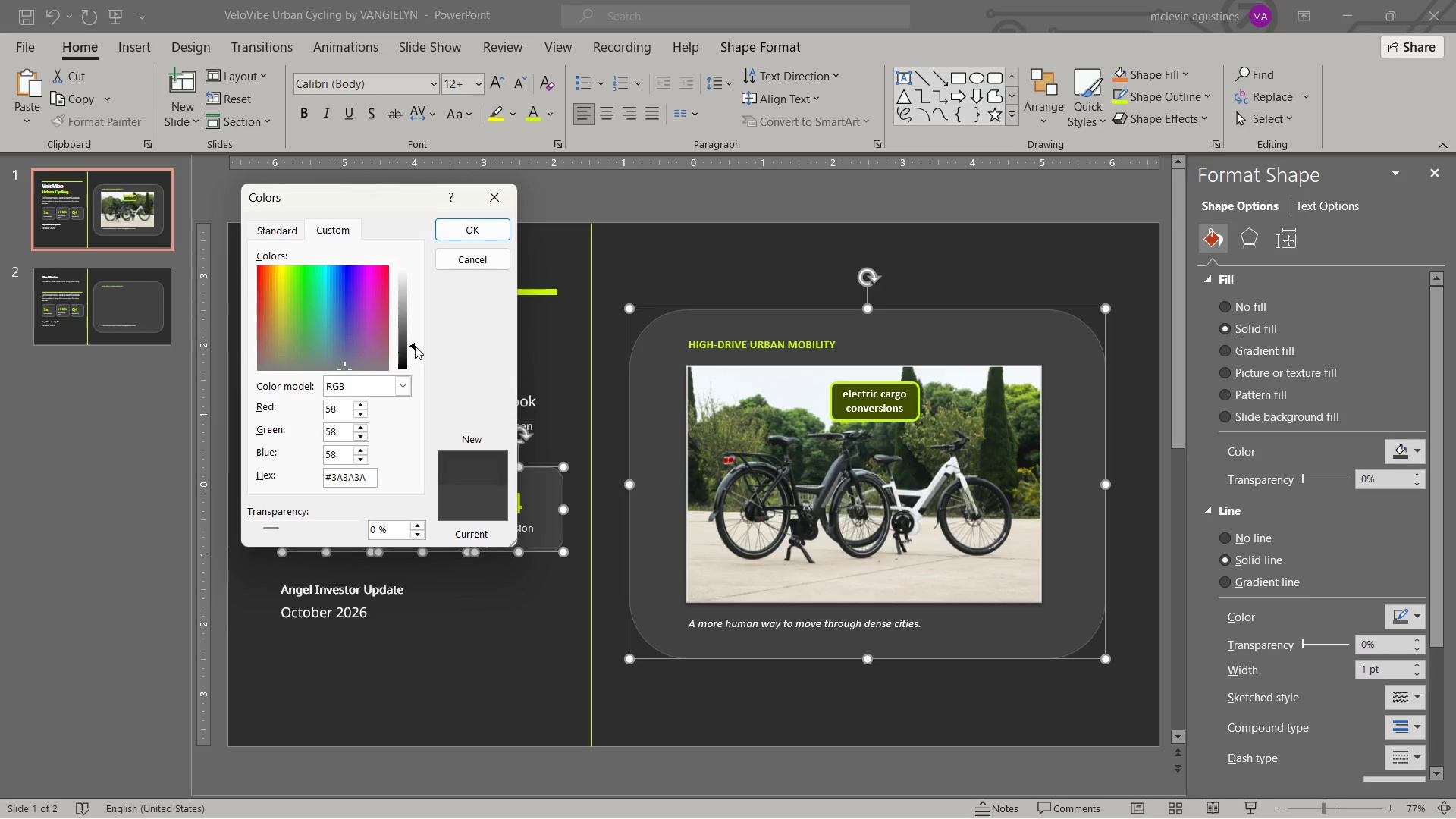 
left_click([470, 231])
 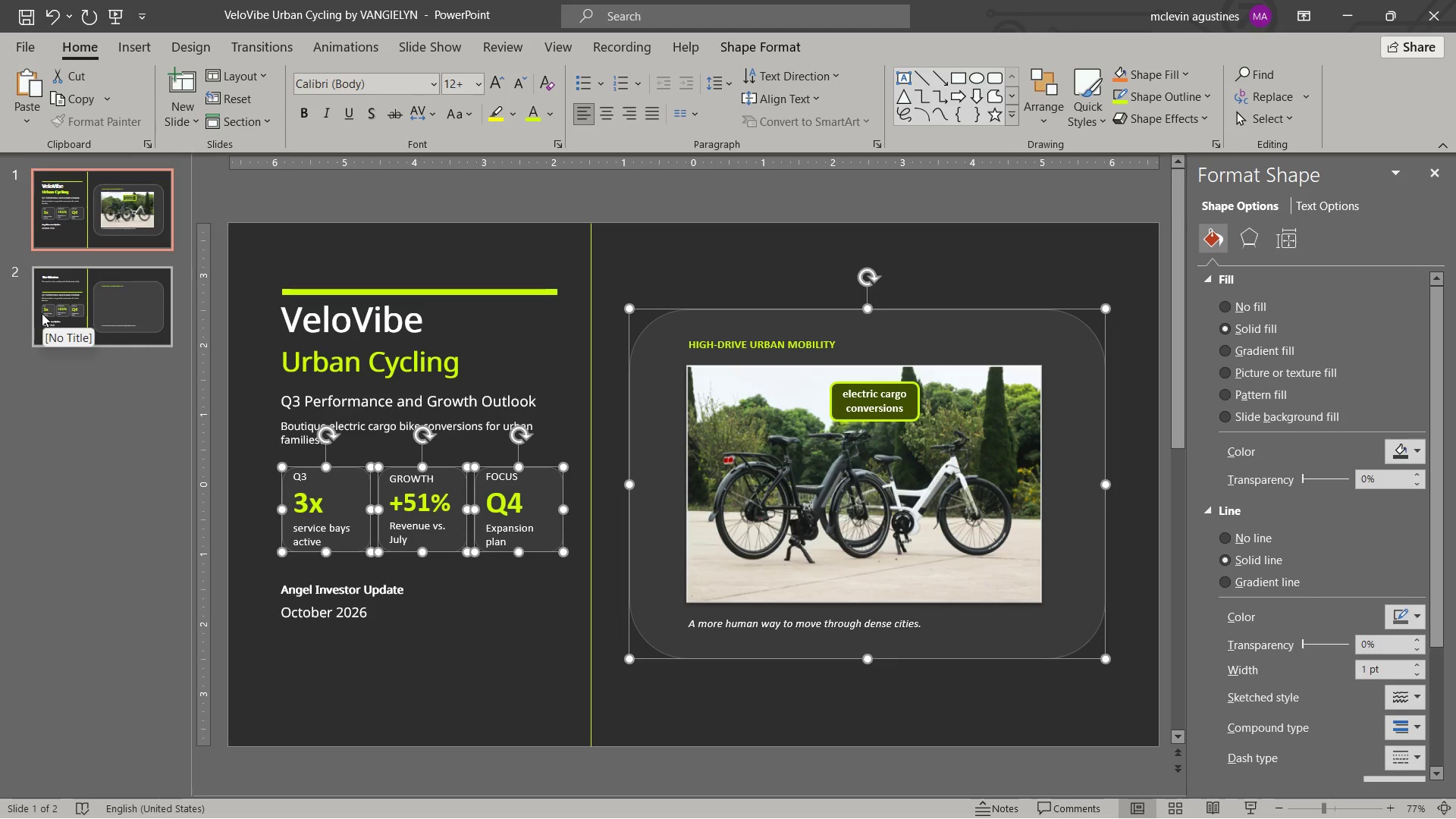 
double_click([50, 313])
 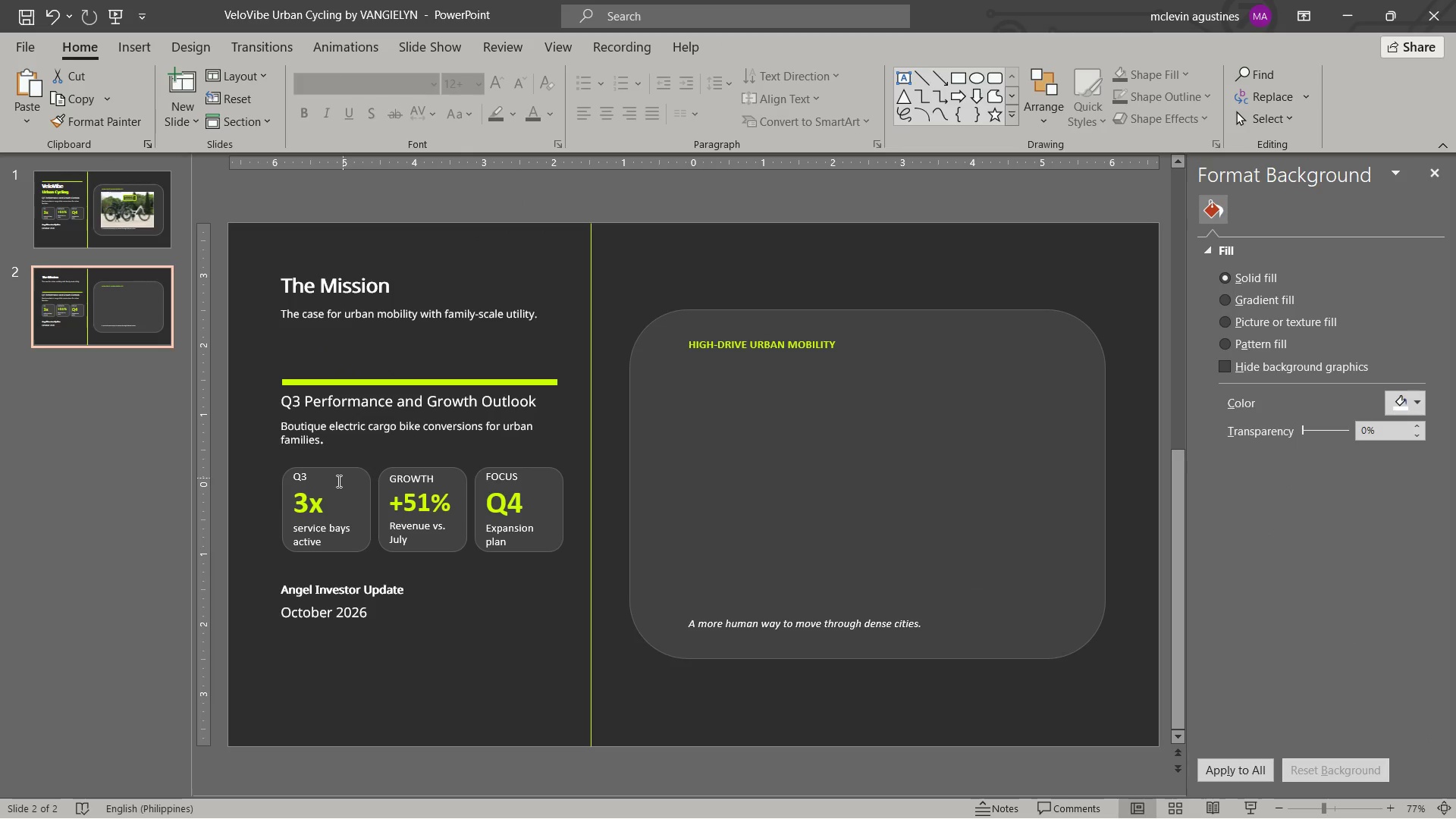 
left_click([340, 499])
 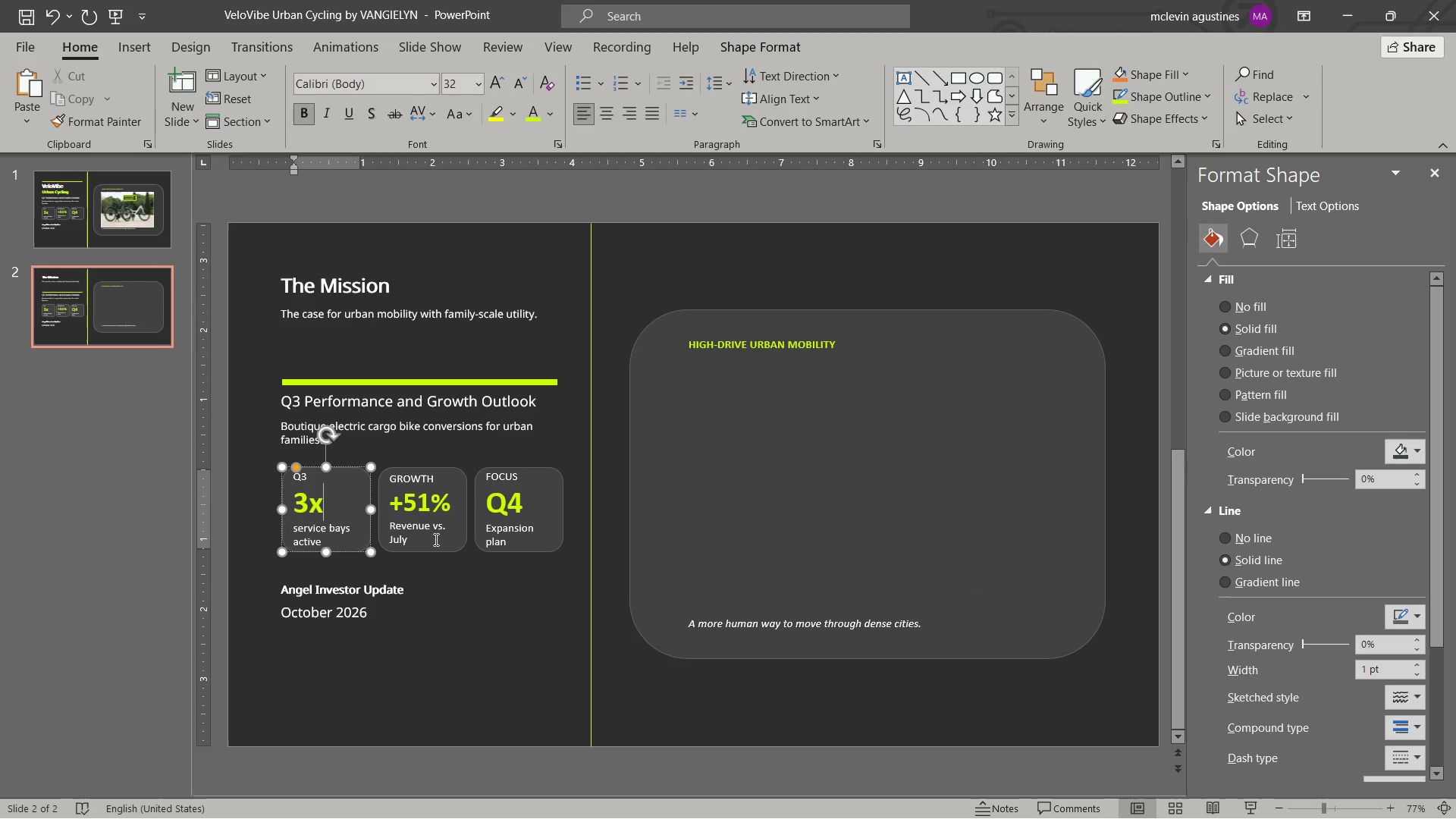 
hold_key(key=ShiftLeft, duration=2.84)
left_click([441, 547])
 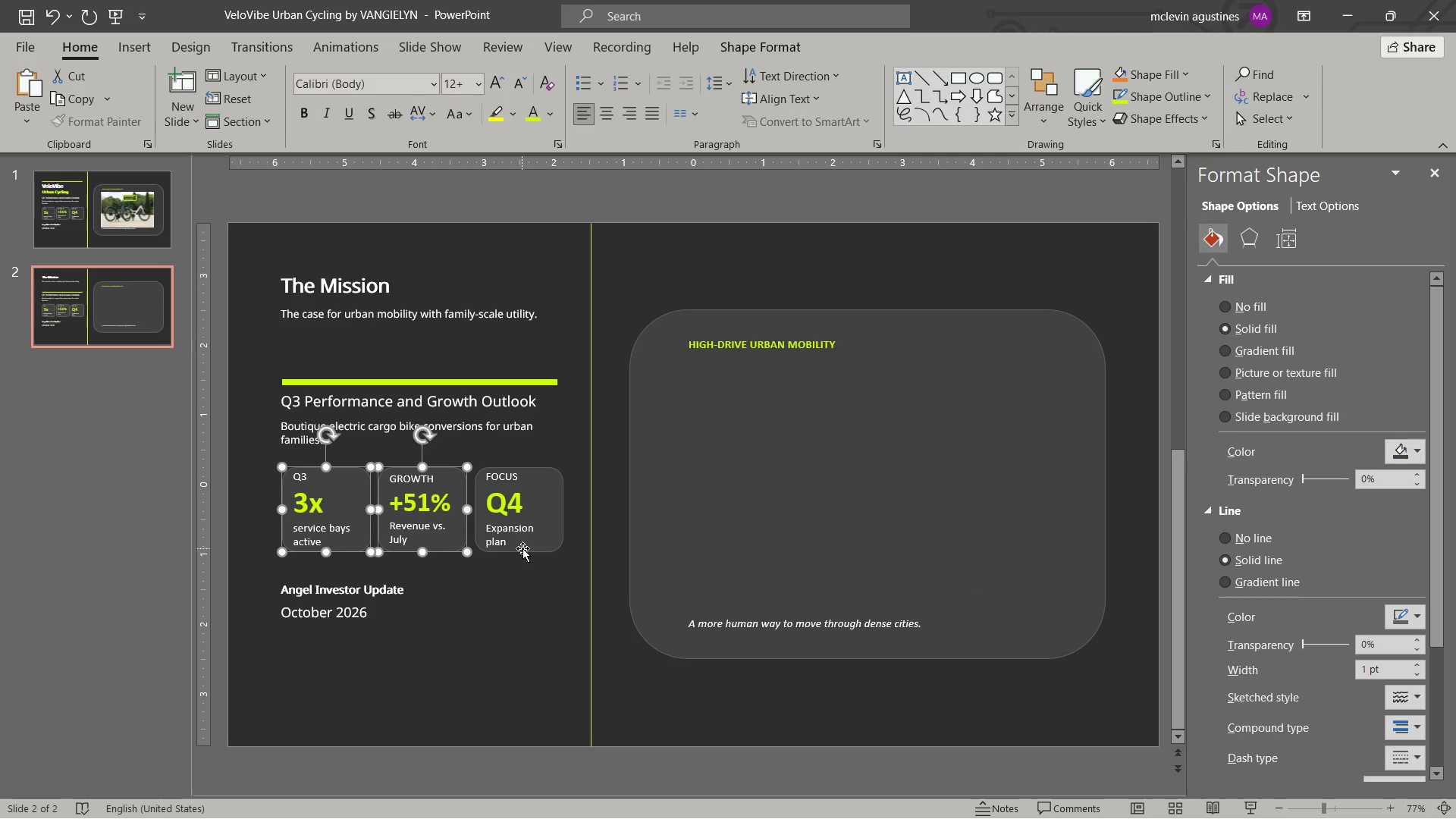 
left_click([522, 548])
 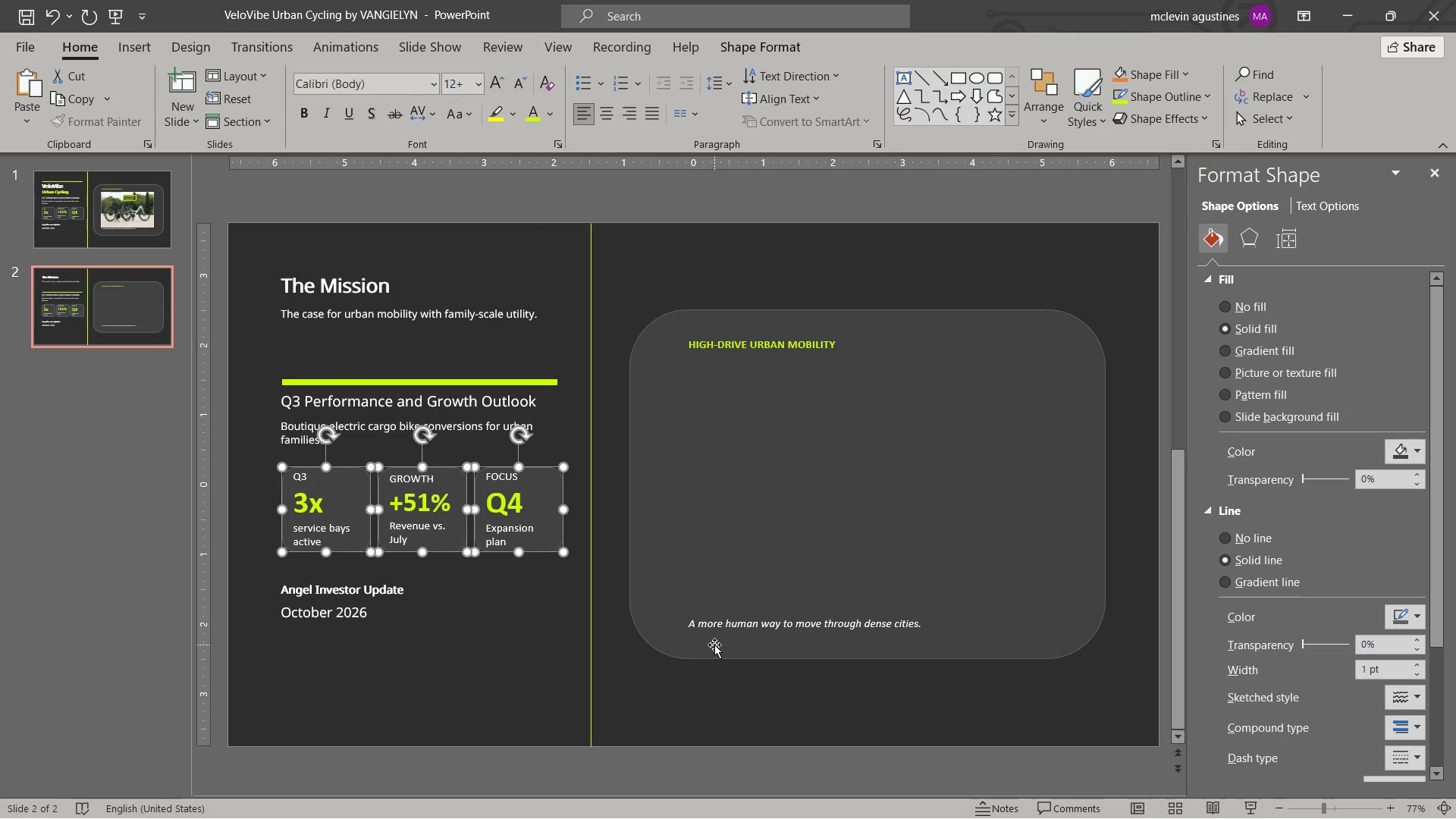 
left_click([714, 645])
 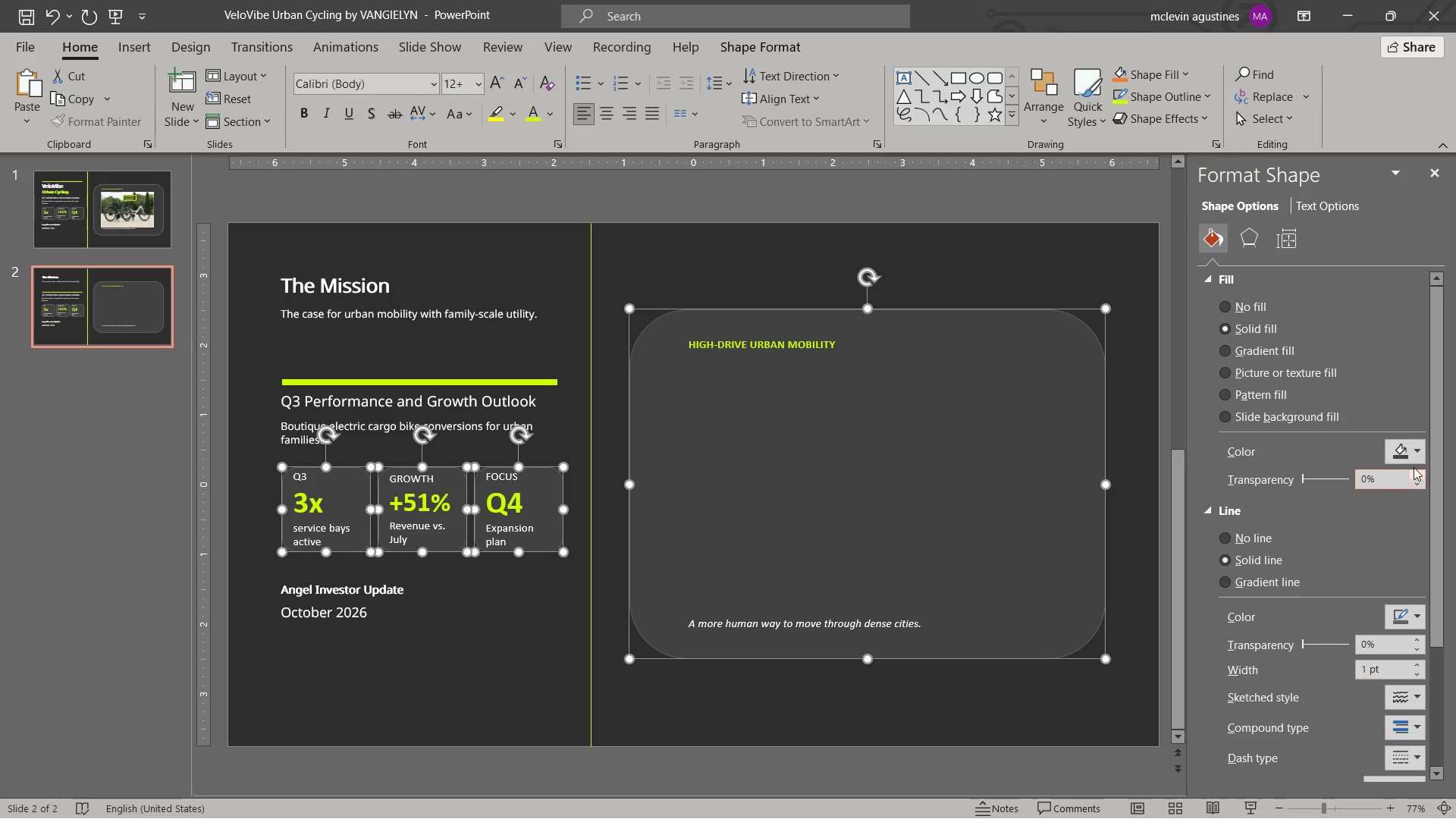 
left_click([1407, 453])
 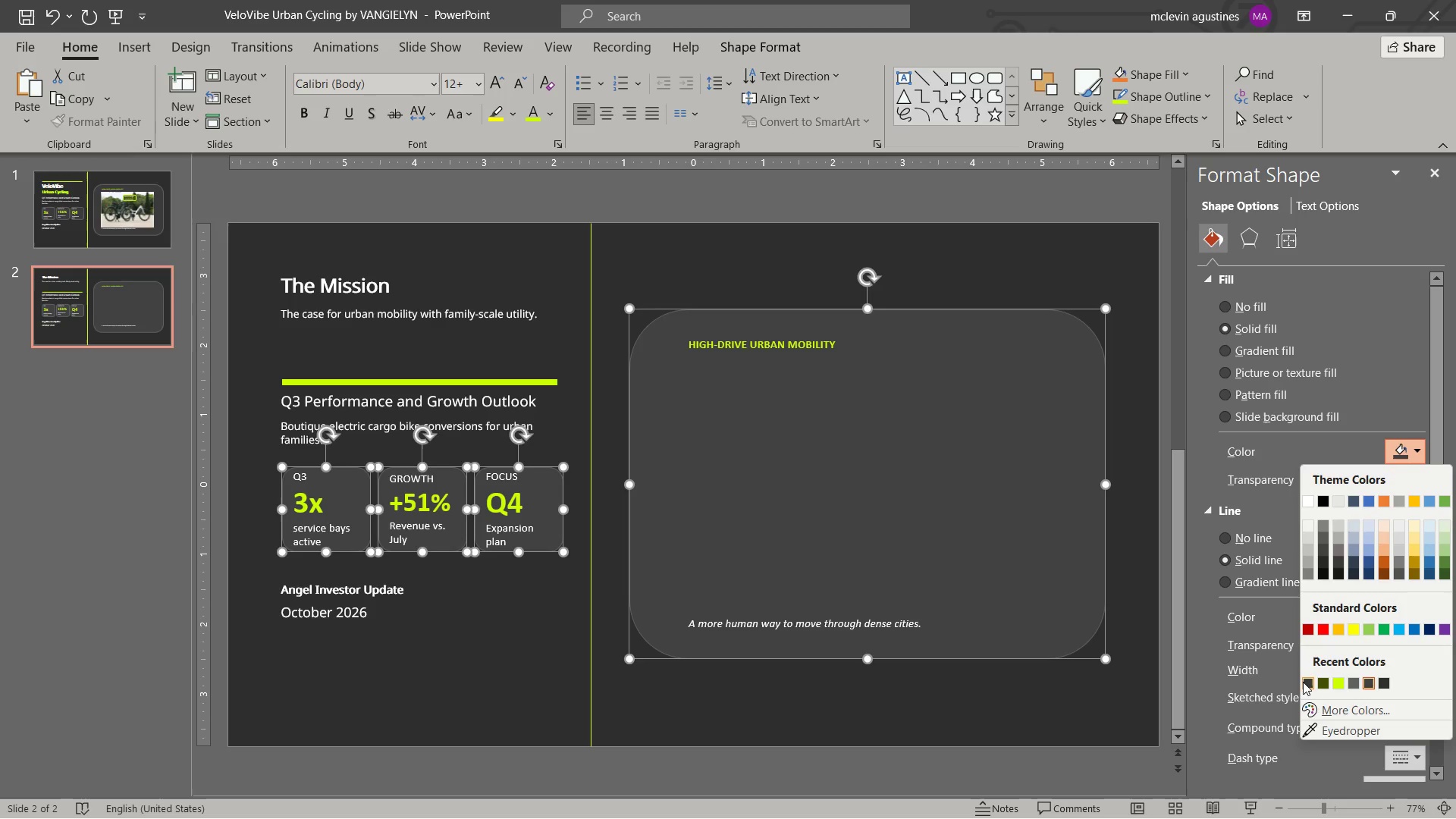 
left_click([1310, 680])
 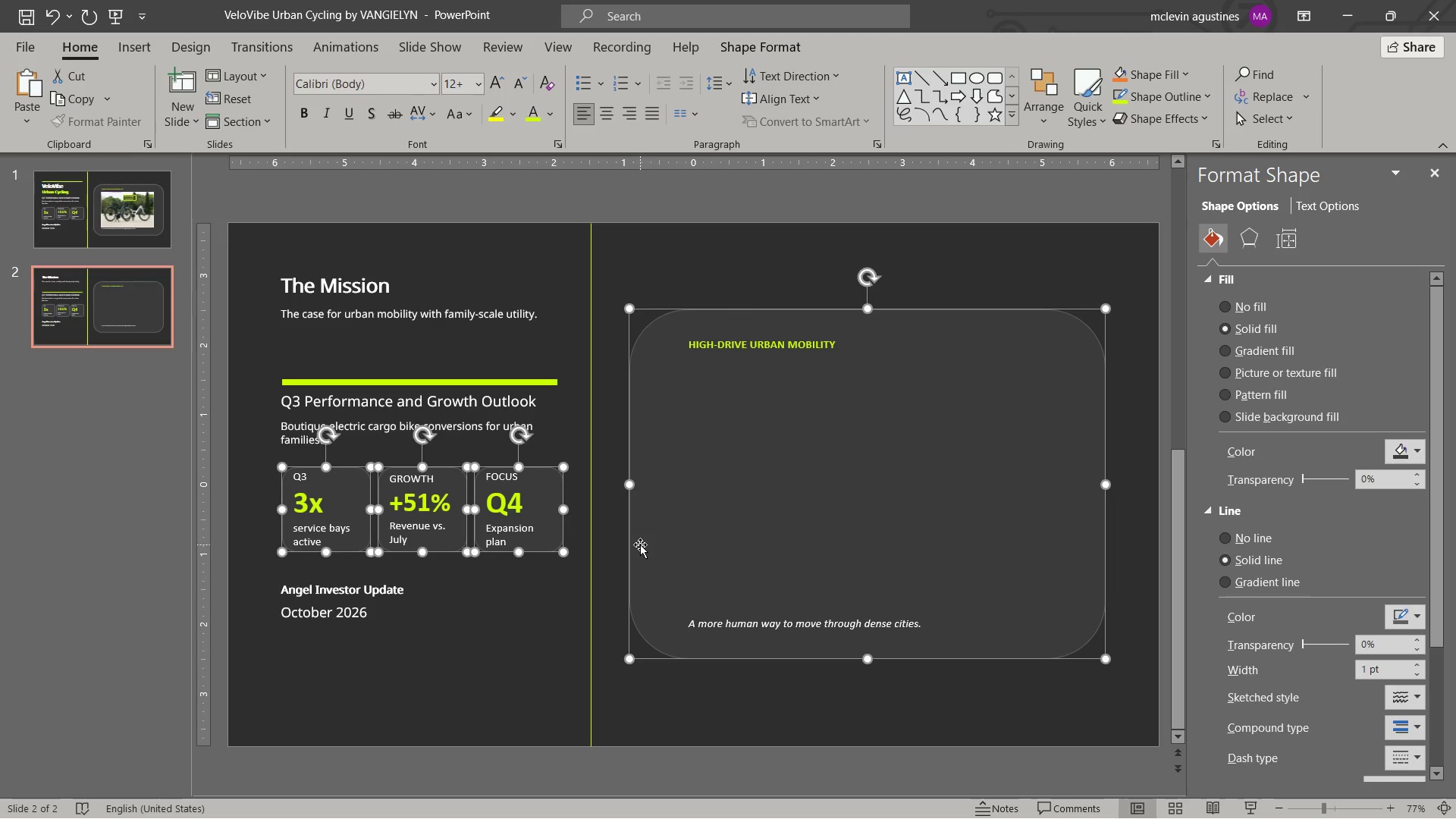 
key(Escape)
 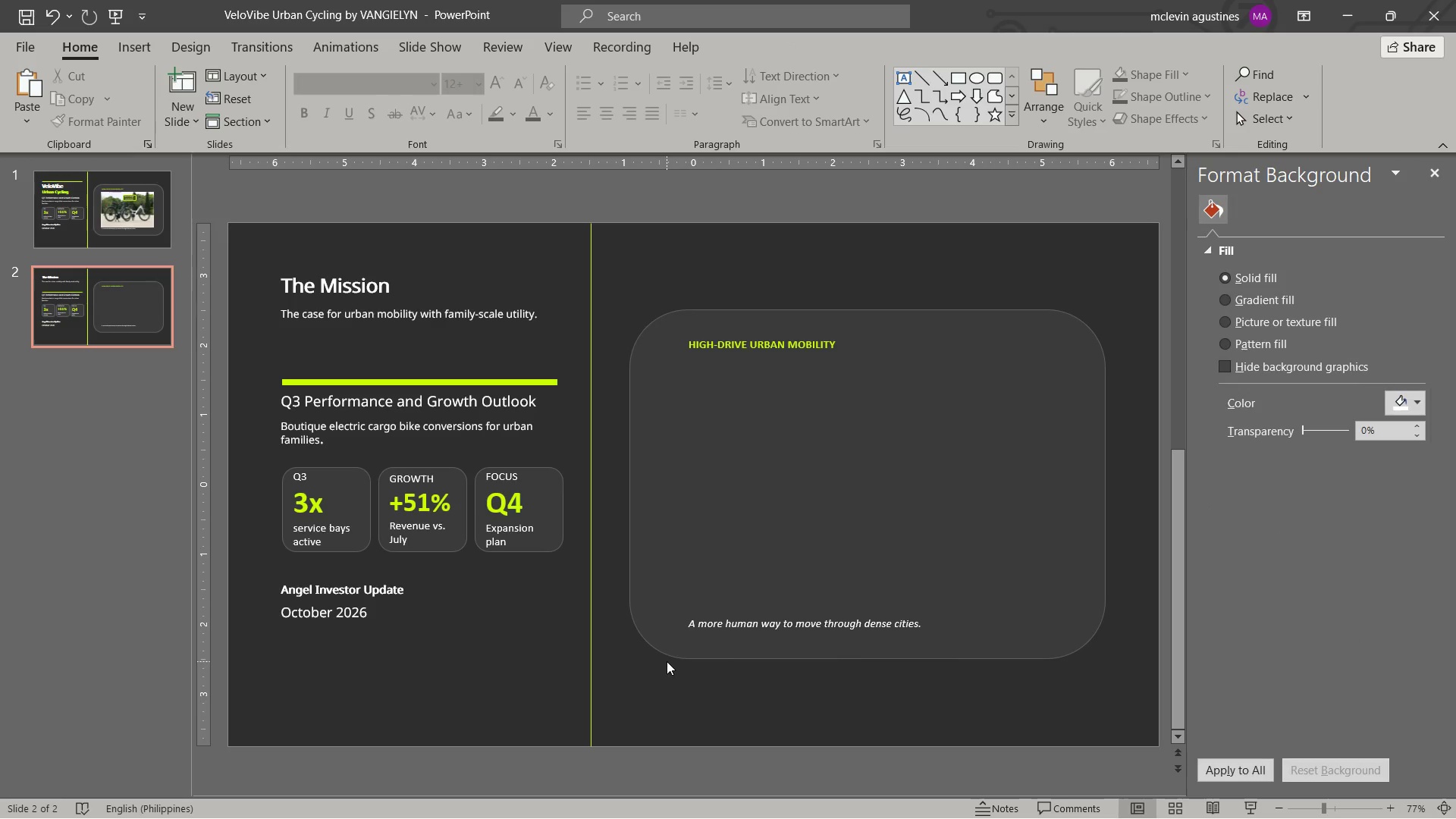 
key(Escape)
 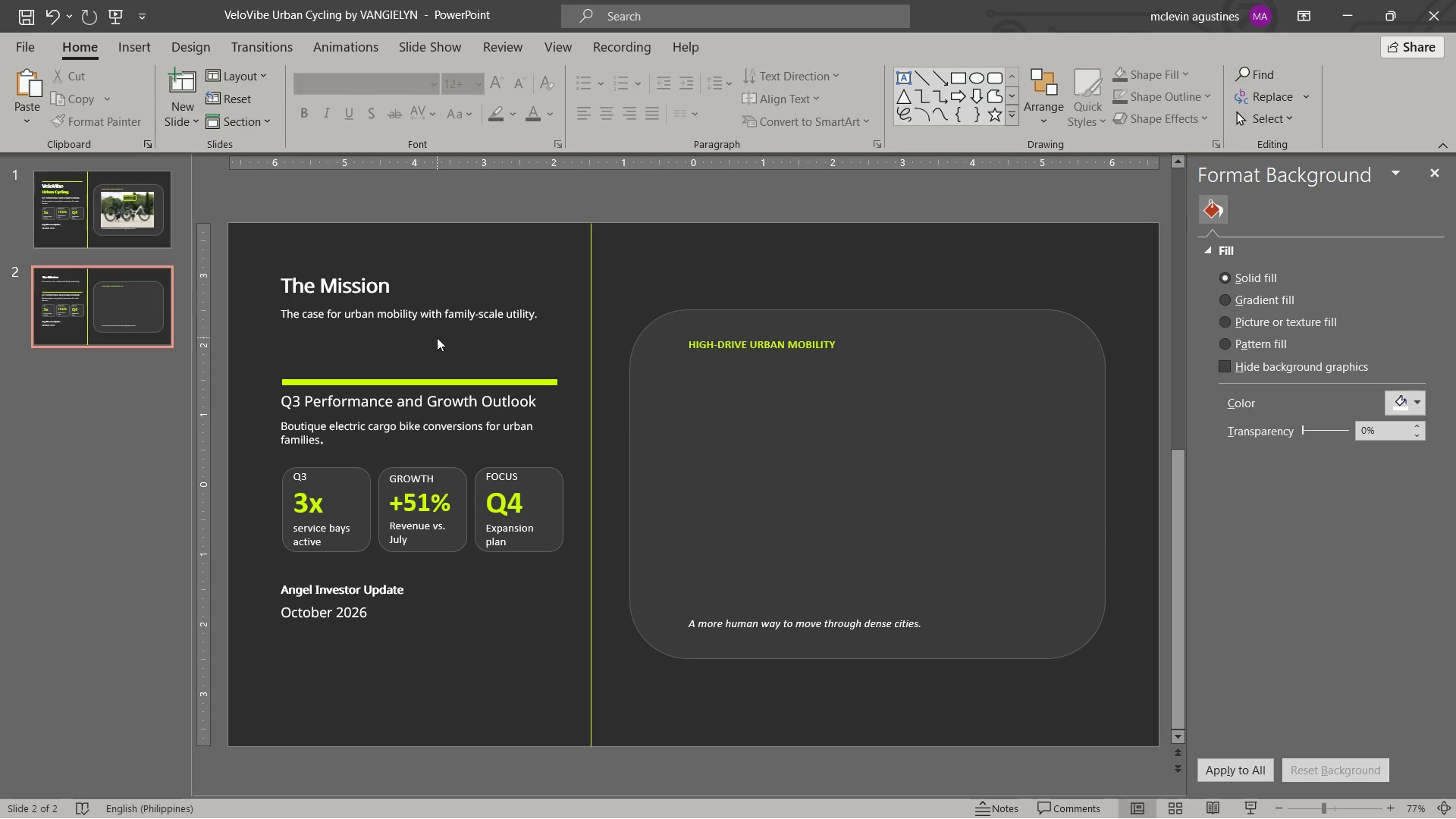 
wait(6.62)
 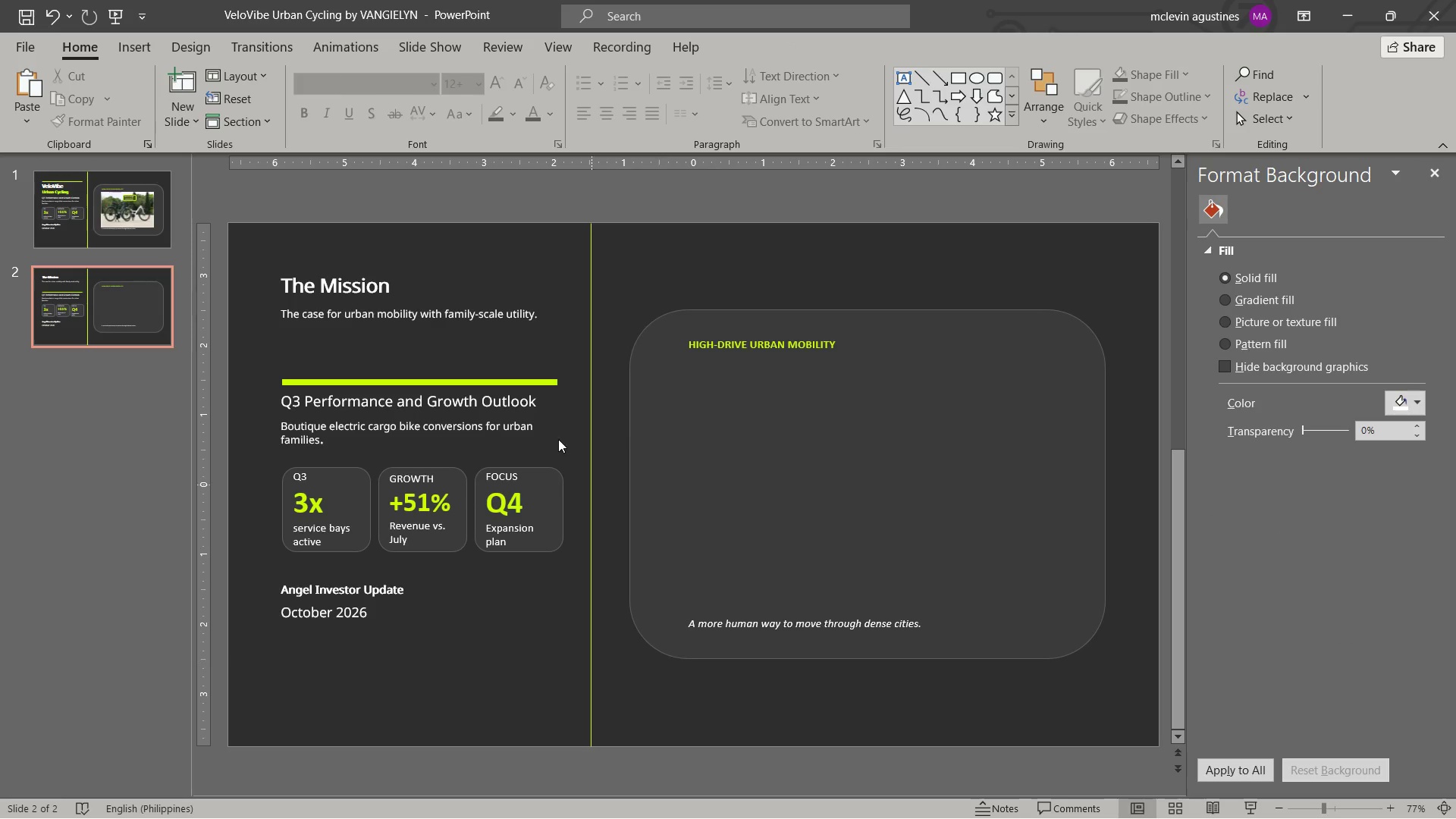 
left_click_drag(start_coordinate=[437, 382], to_coordinate=[441, 372])
 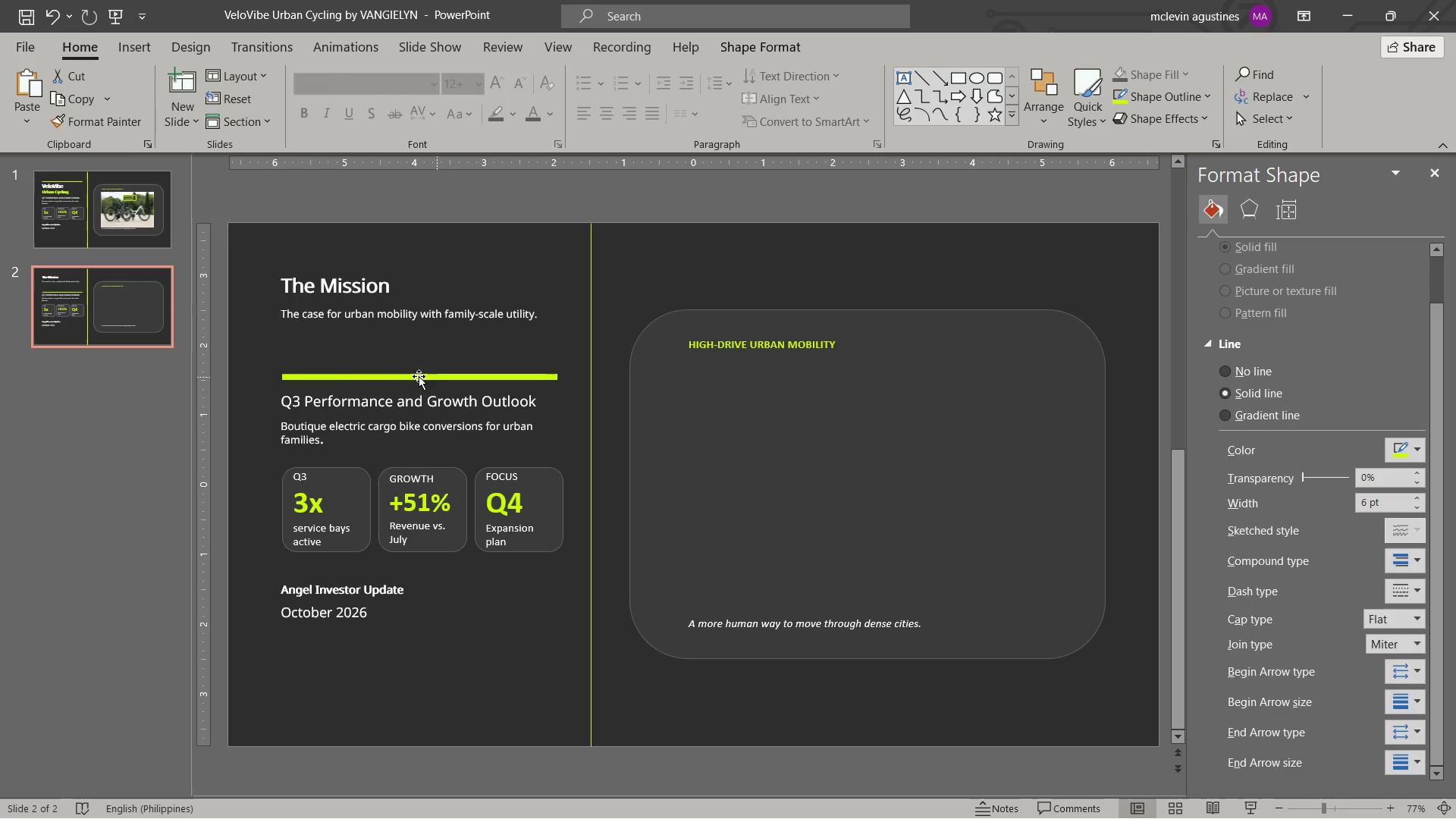 
left_click_drag(start_coordinate=[419, 375], to_coordinate=[417, 347])
 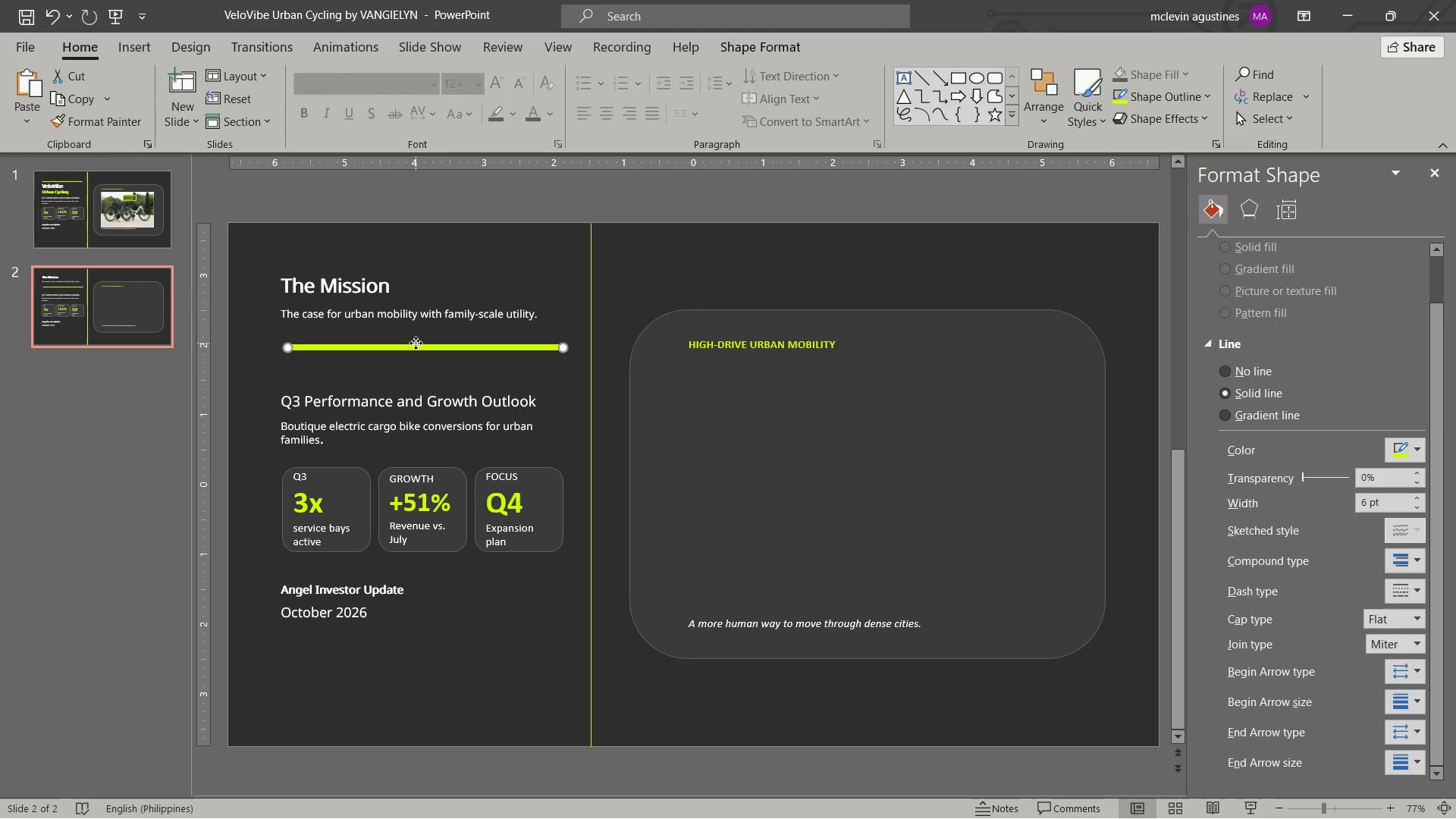 
left_click_drag(start_coordinate=[416, 343], to_coordinate=[410, 331])
 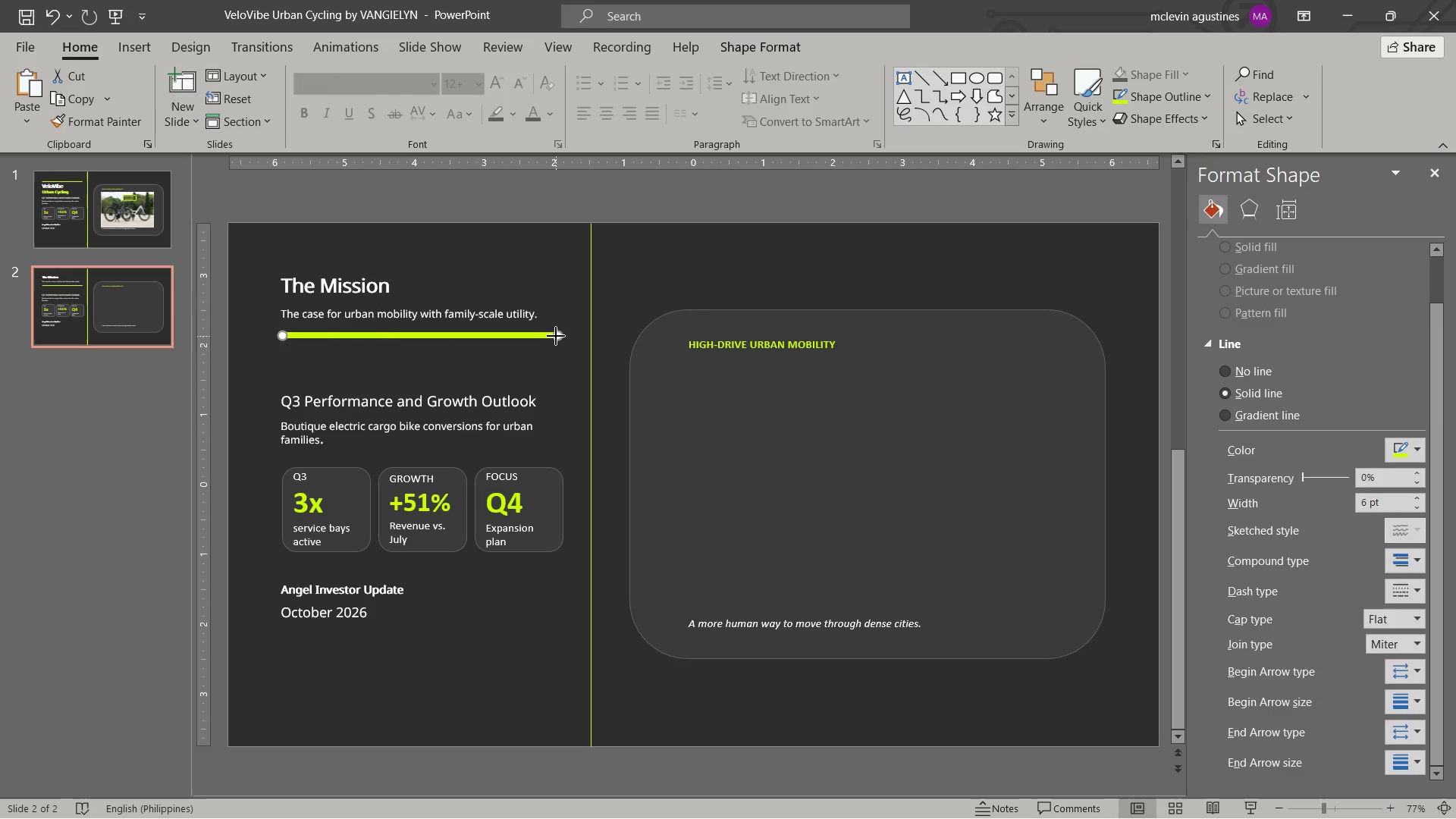 
left_click_drag(start_coordinate=[556, 336], to_coordinate=[342, 334])
 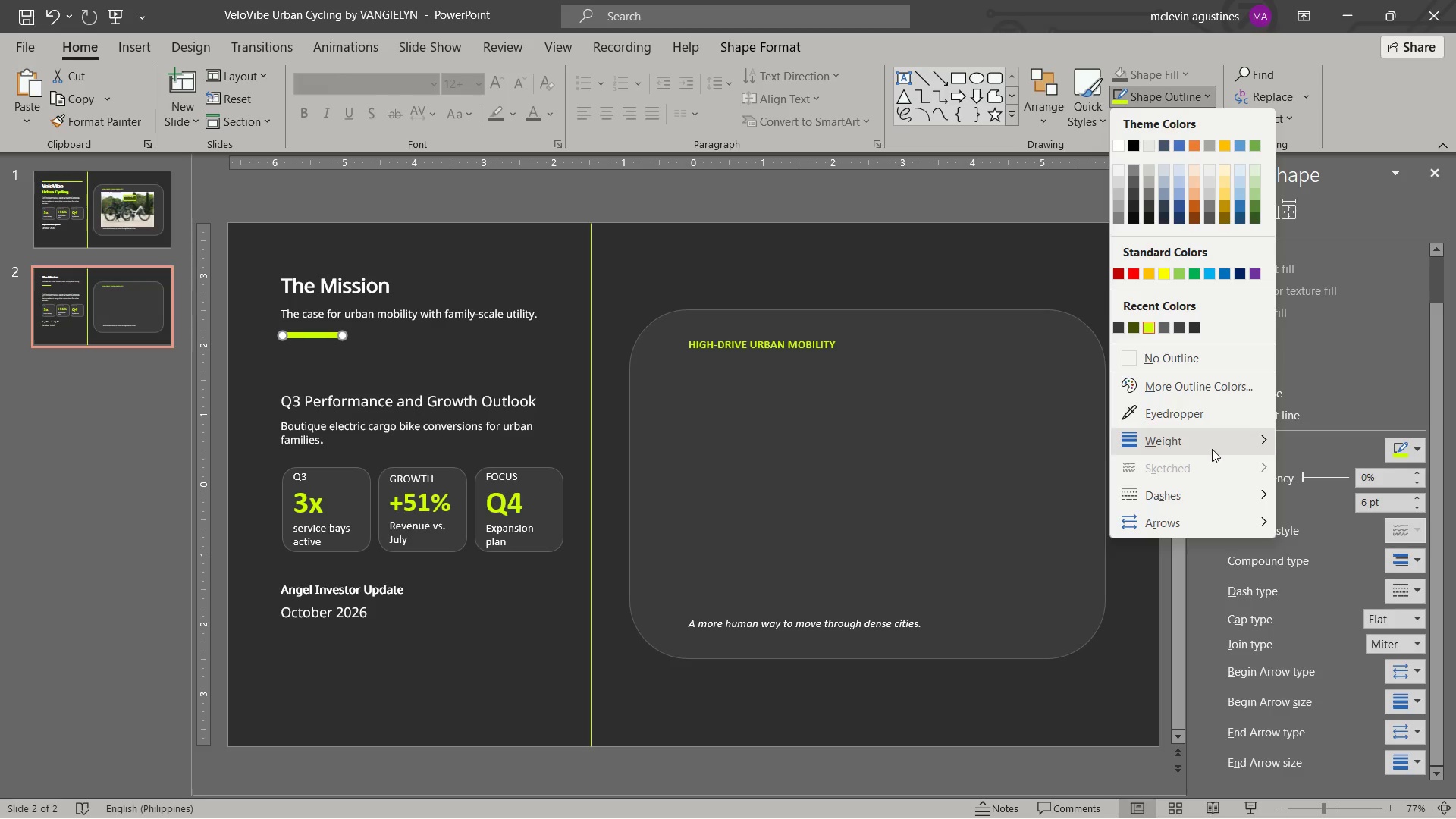 
left_click([1225, 450])
 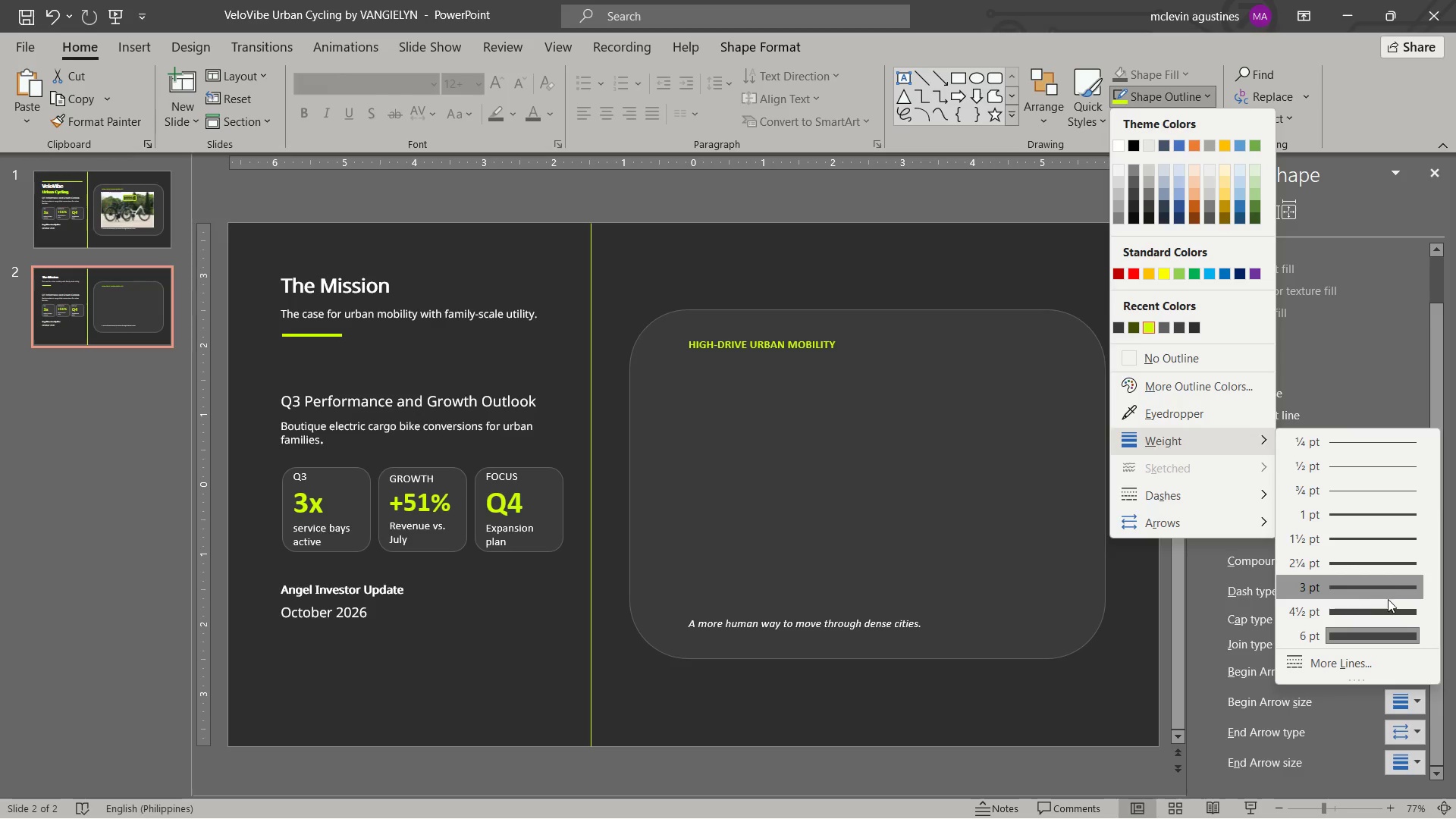 
left_click([1391, 607])
 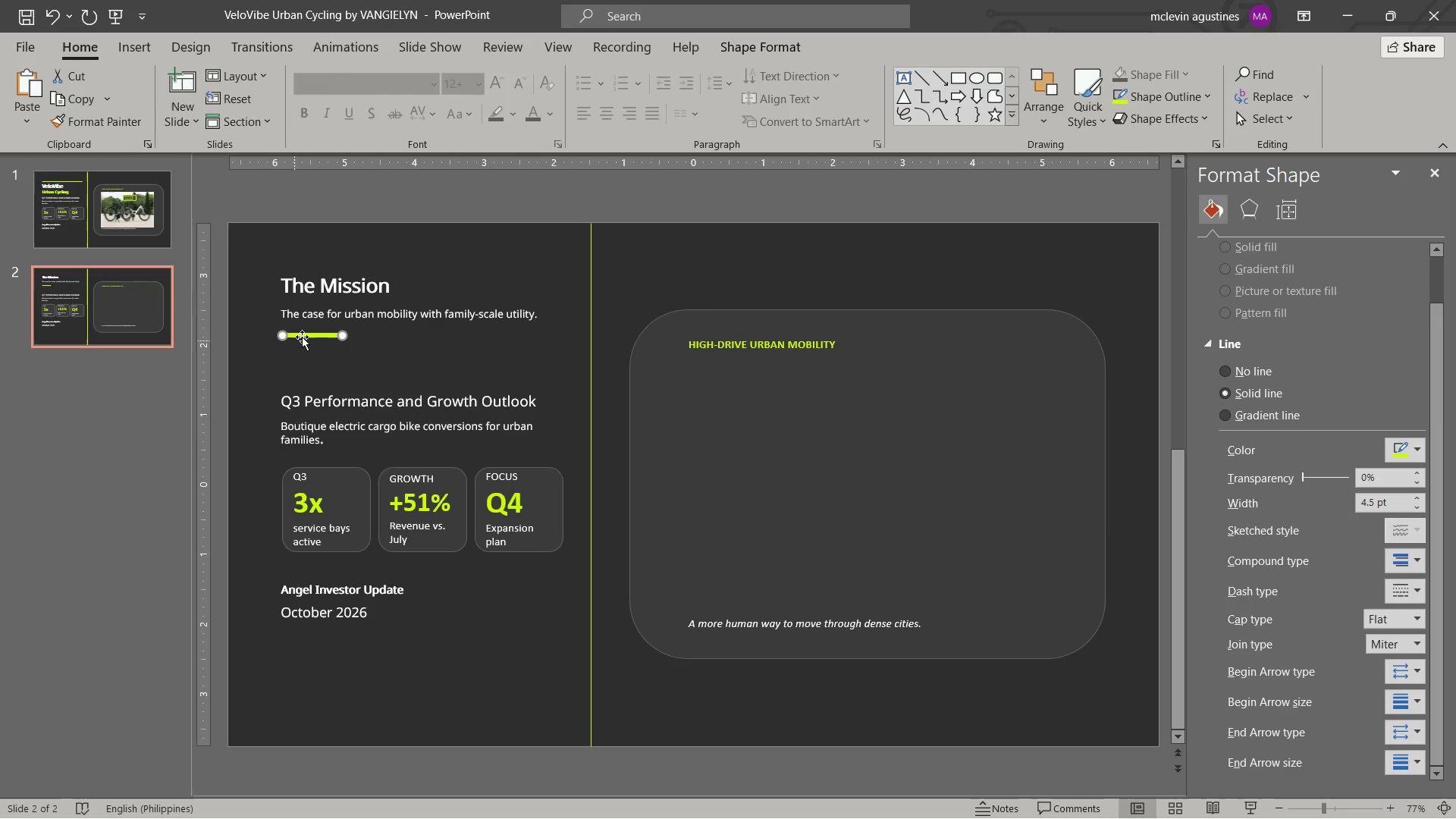 
left_click_drag(start_coordinate=[308, 336], to_coordinate=[309, 328])
 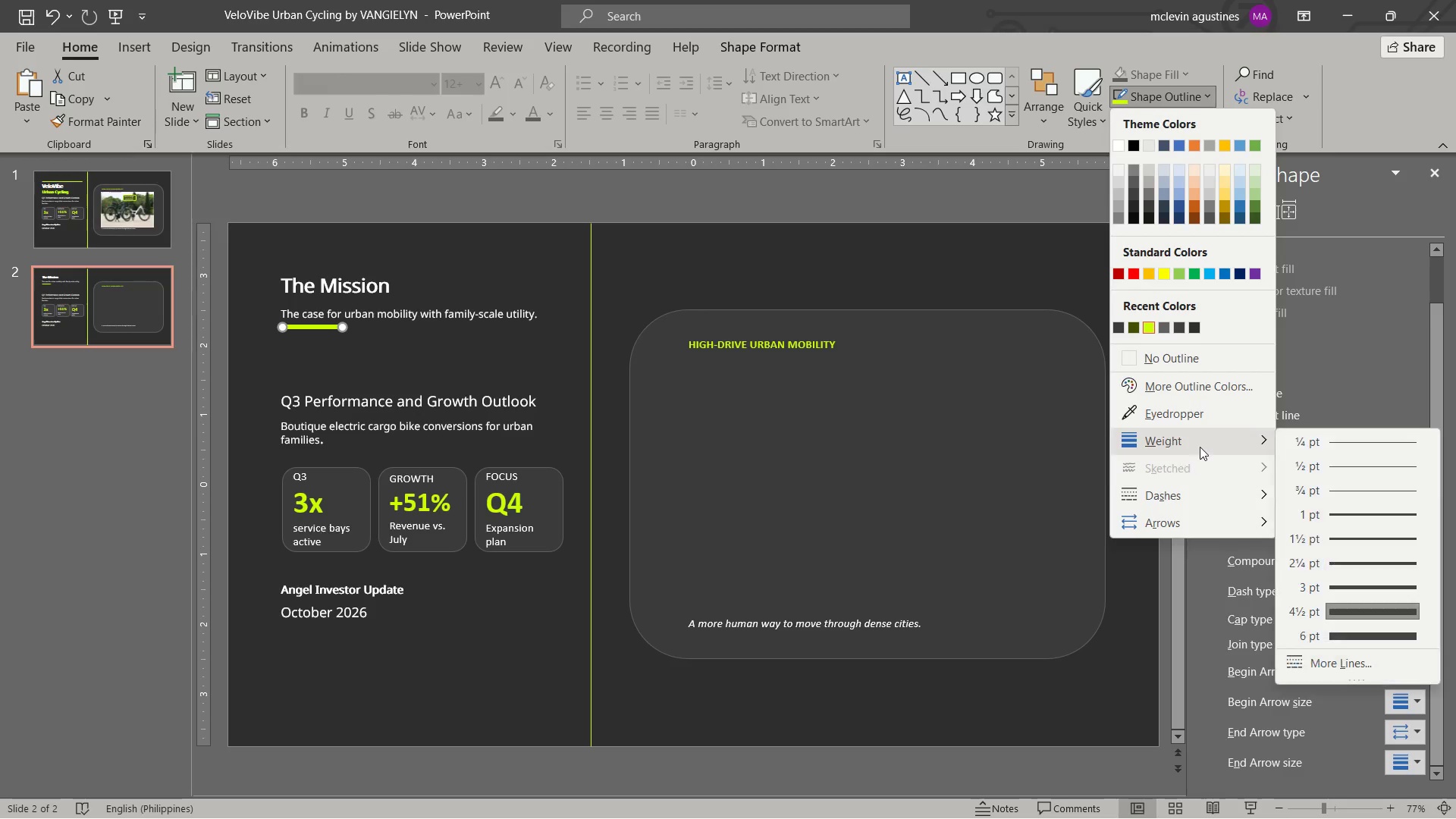 
left_click([1354, 563])
 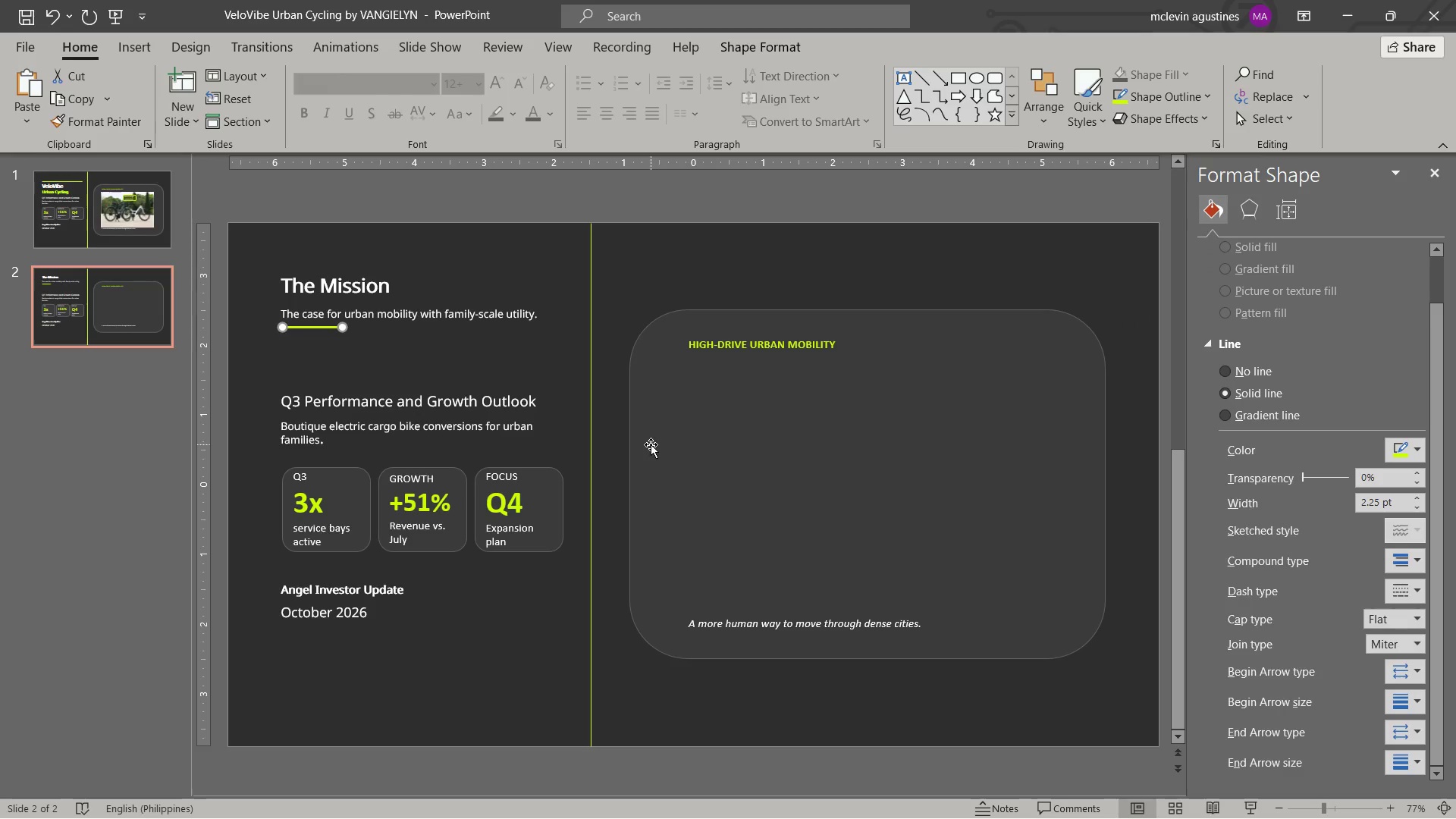 
key(Escape)
 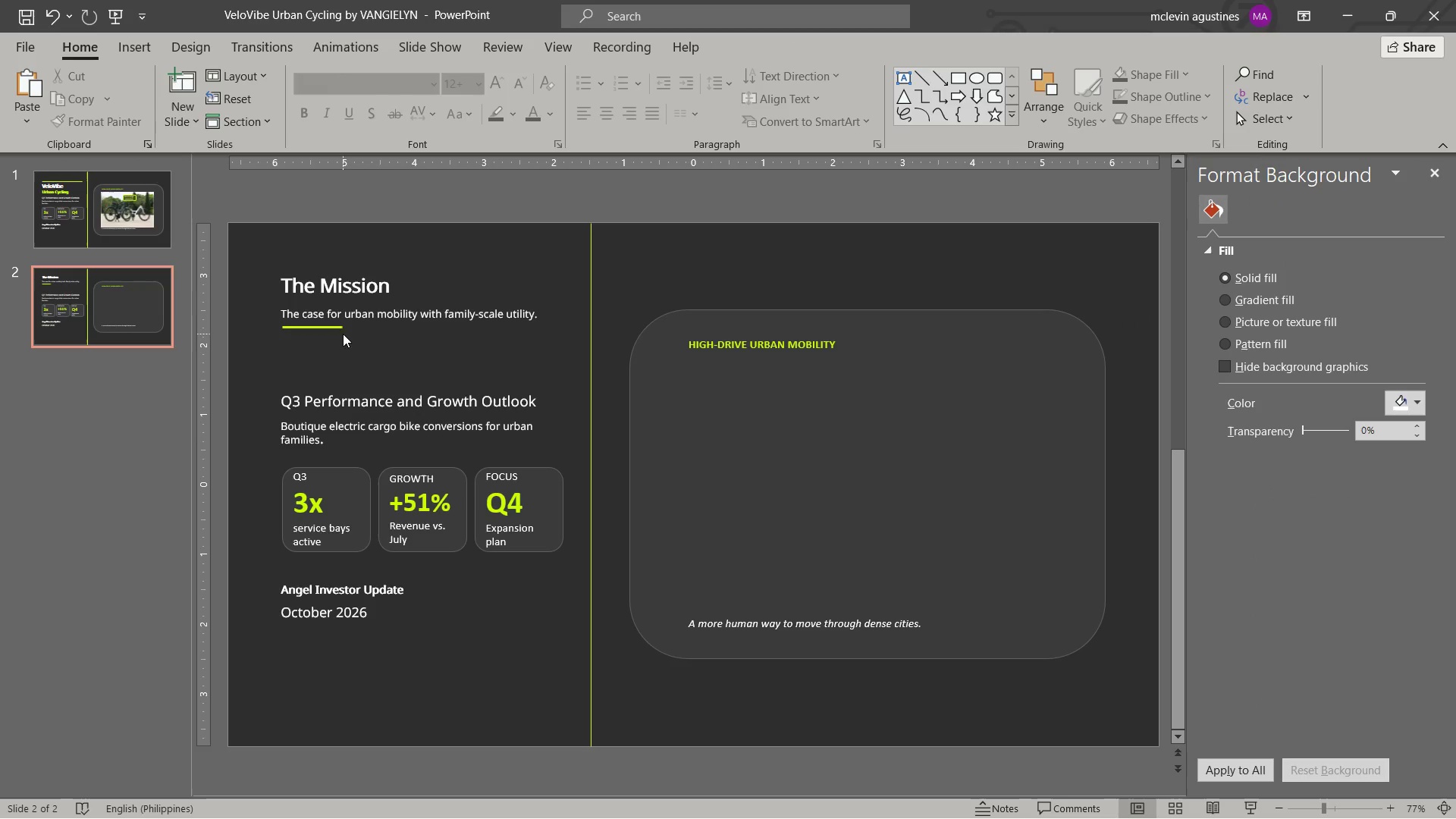 
left_click([335, 323])
 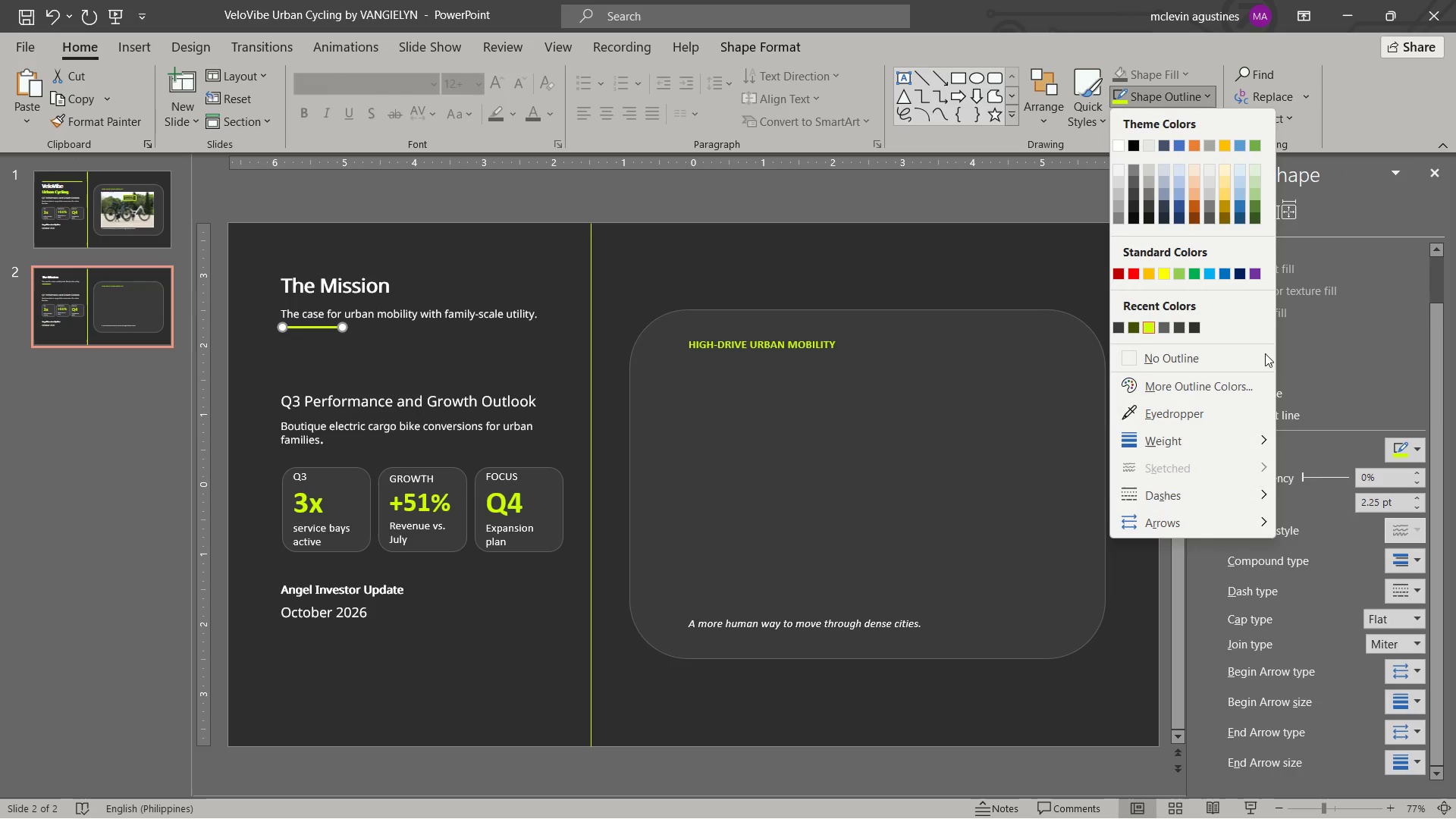 
left_click([1228, 434])
 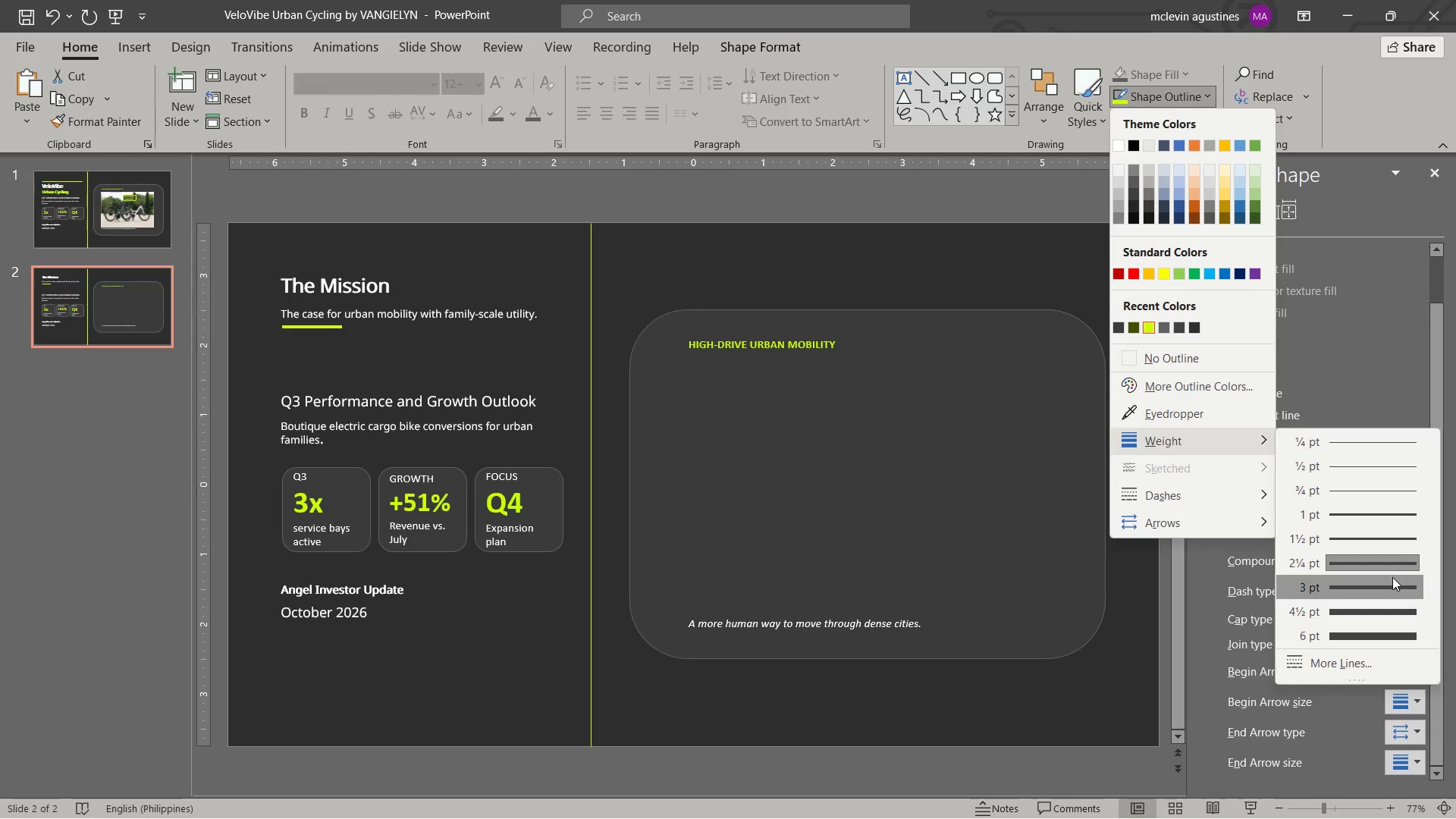 
left_click([1392, 582])
 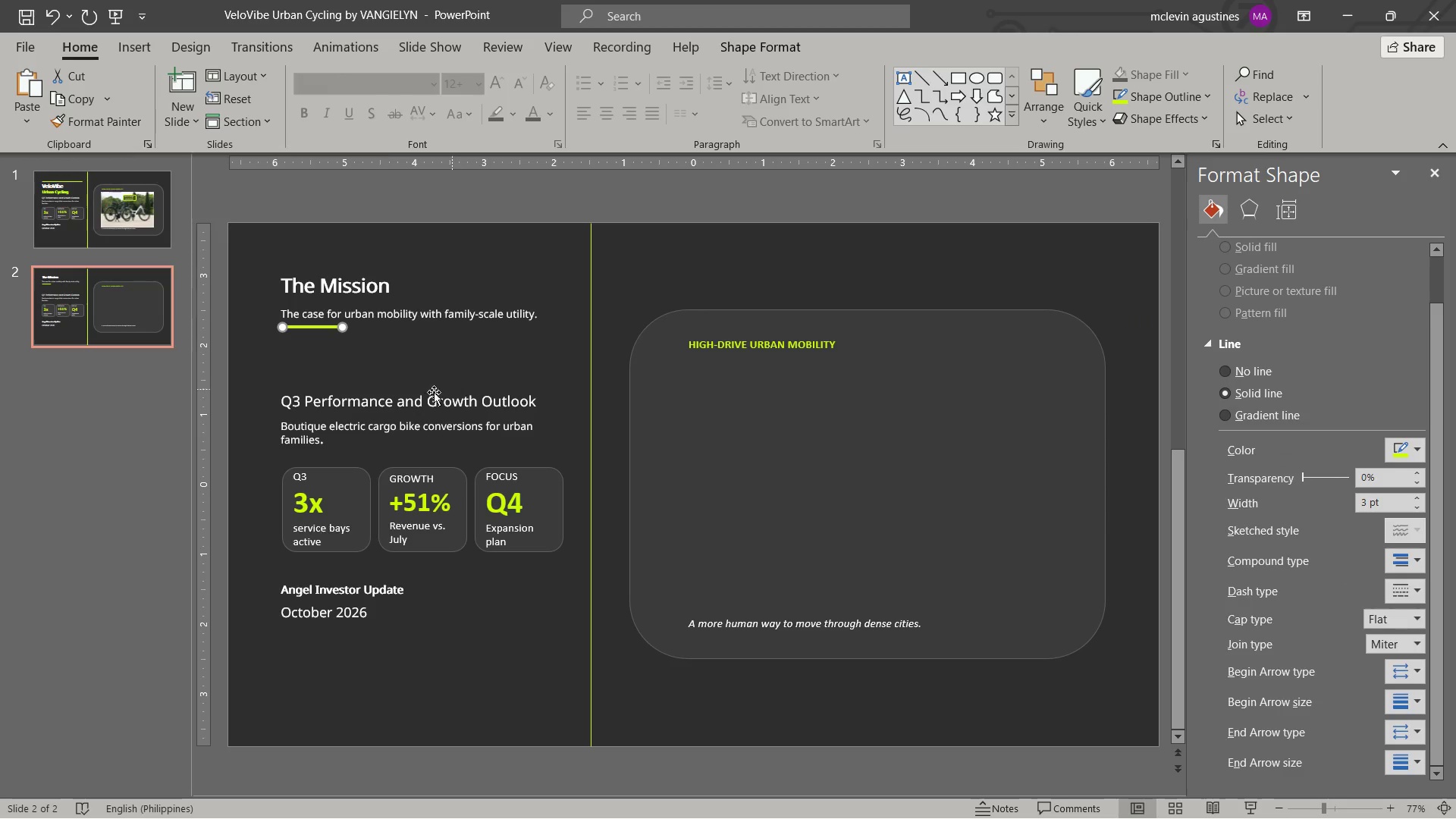 
left_click([386, 414])
 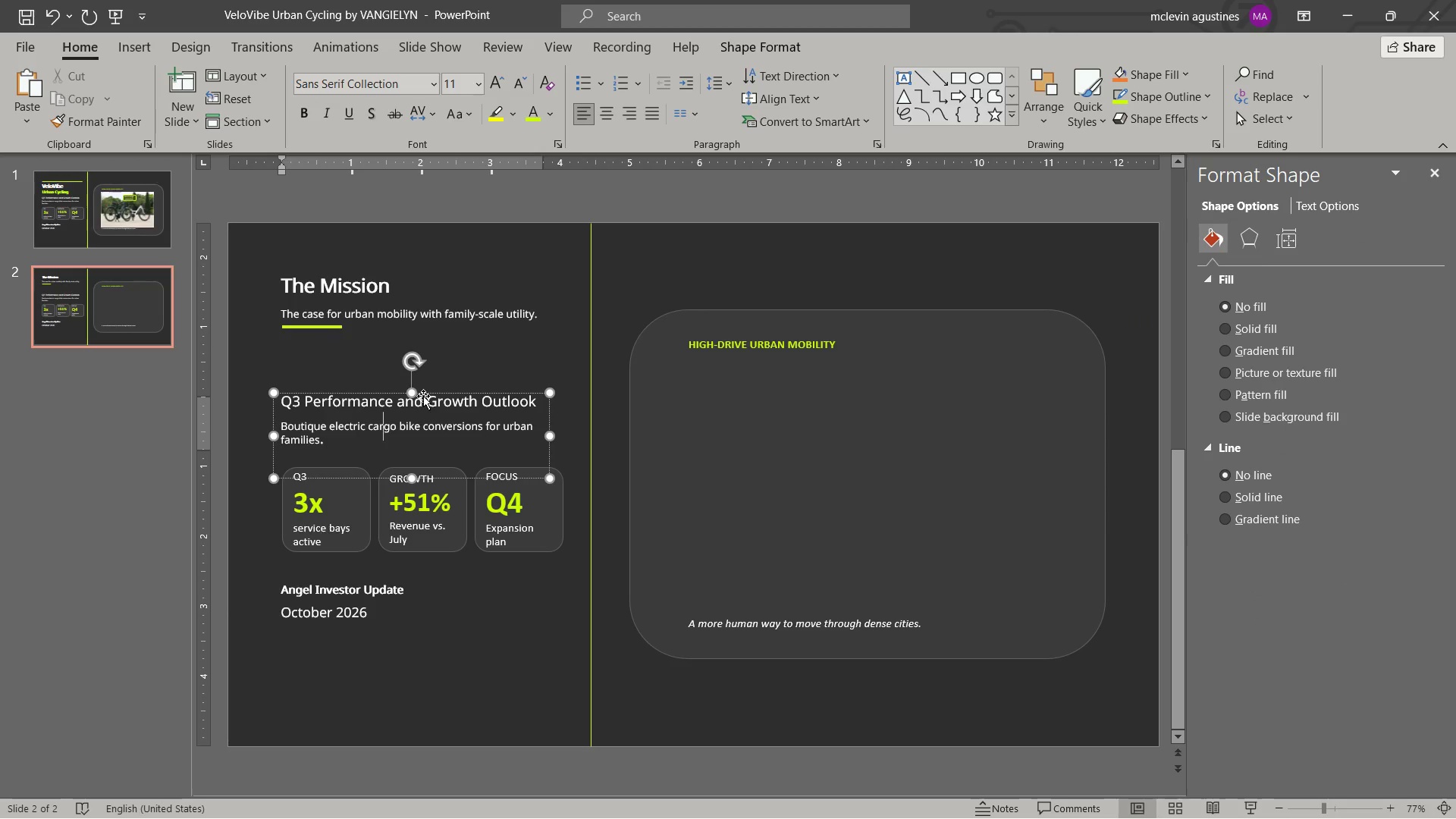 
left_click([423, 397])
 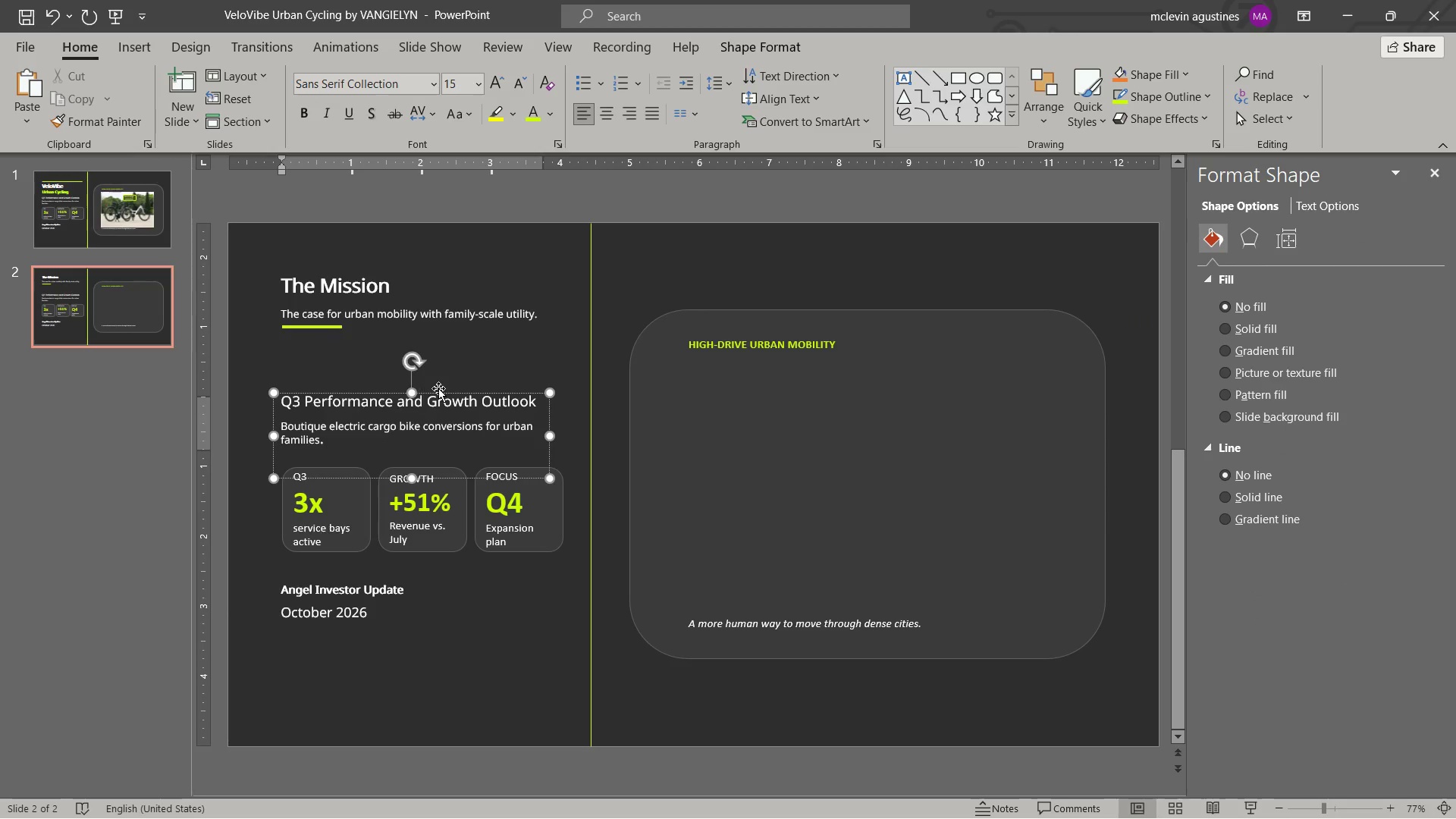 
left_click([440, 395])
 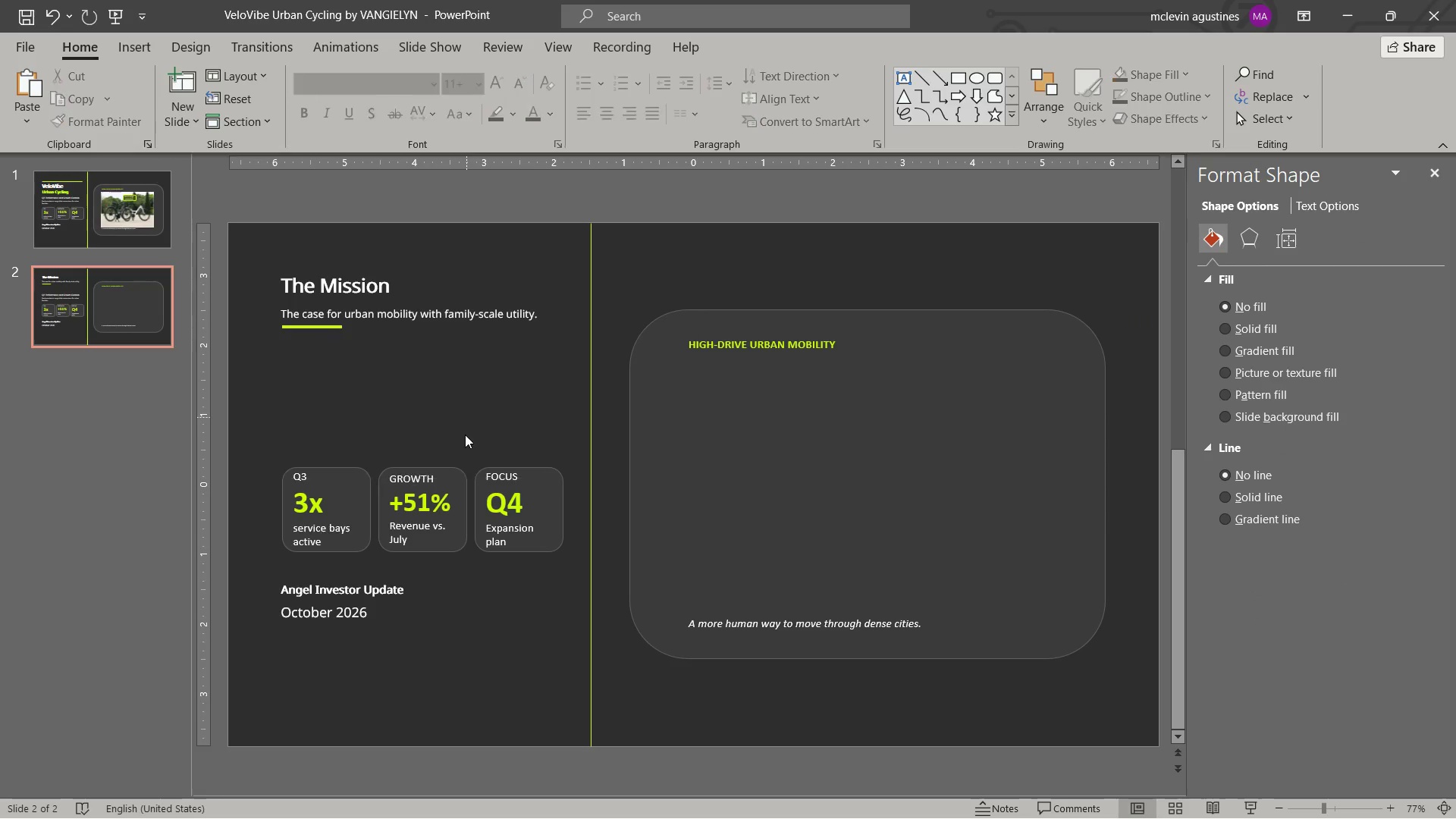 
key(Delete)
 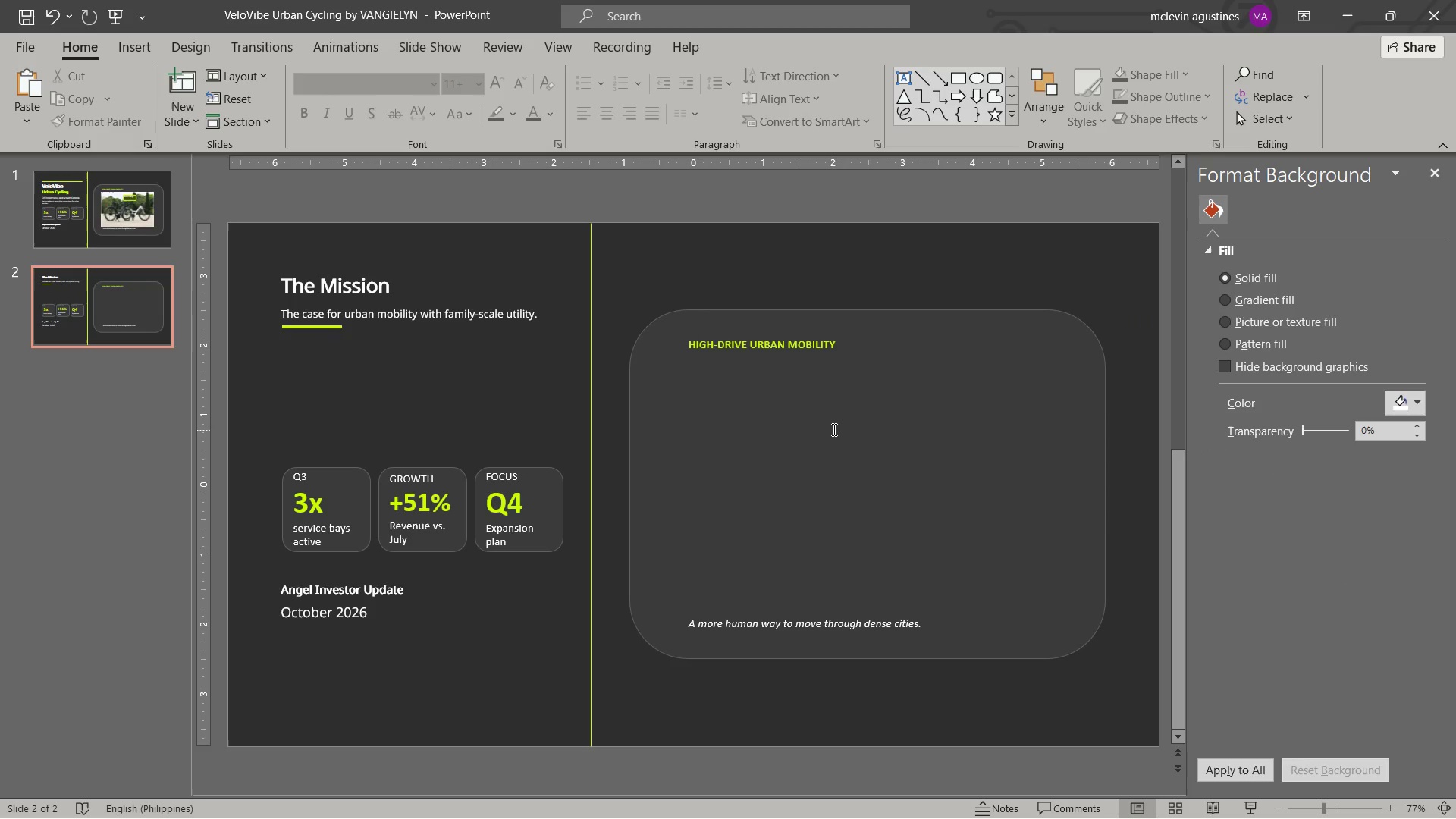 
left_click([833, 429])
 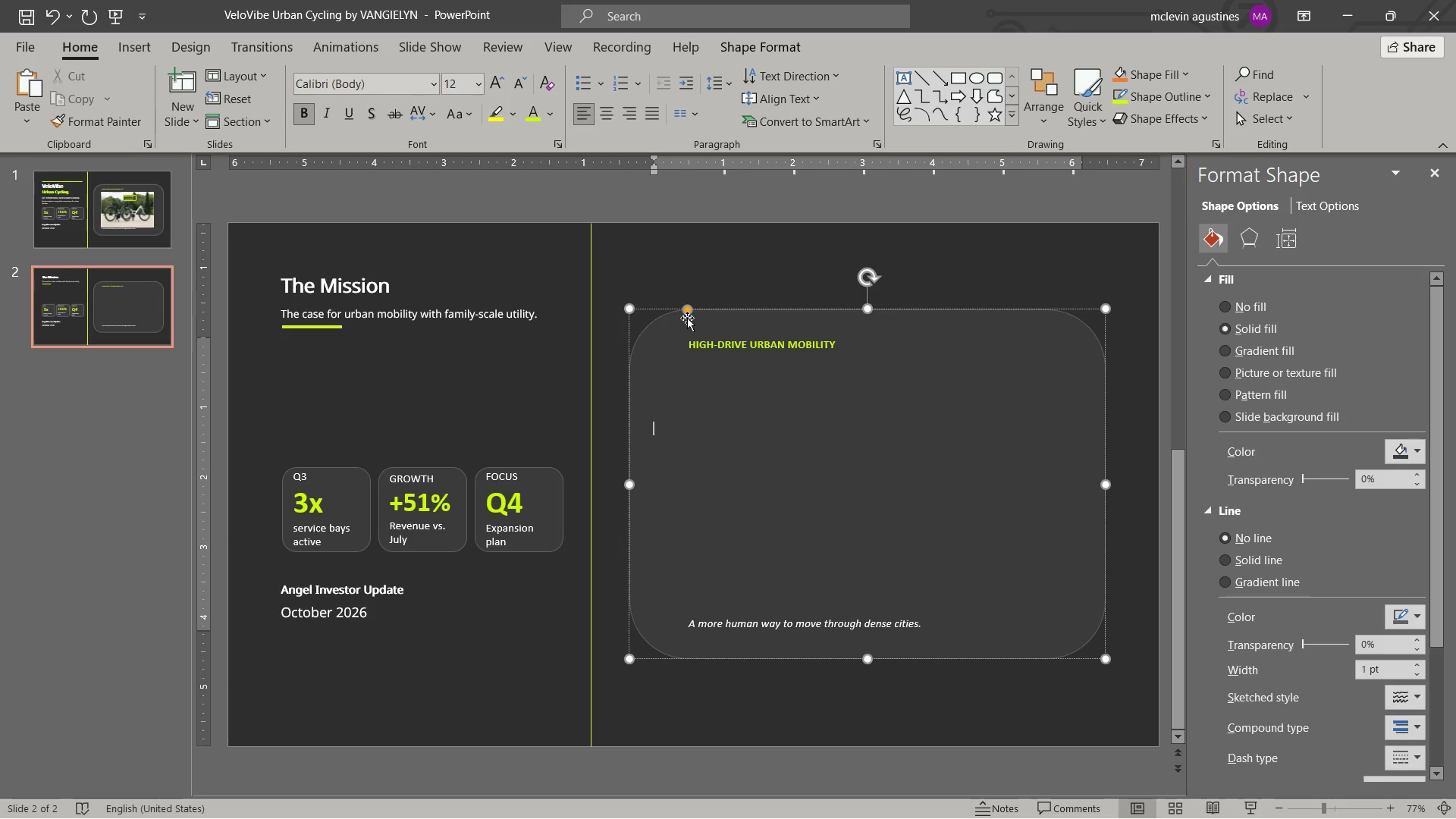 
left_click_drag(start_coordinate=[686, 310], to_coordinate=[637, 309])
 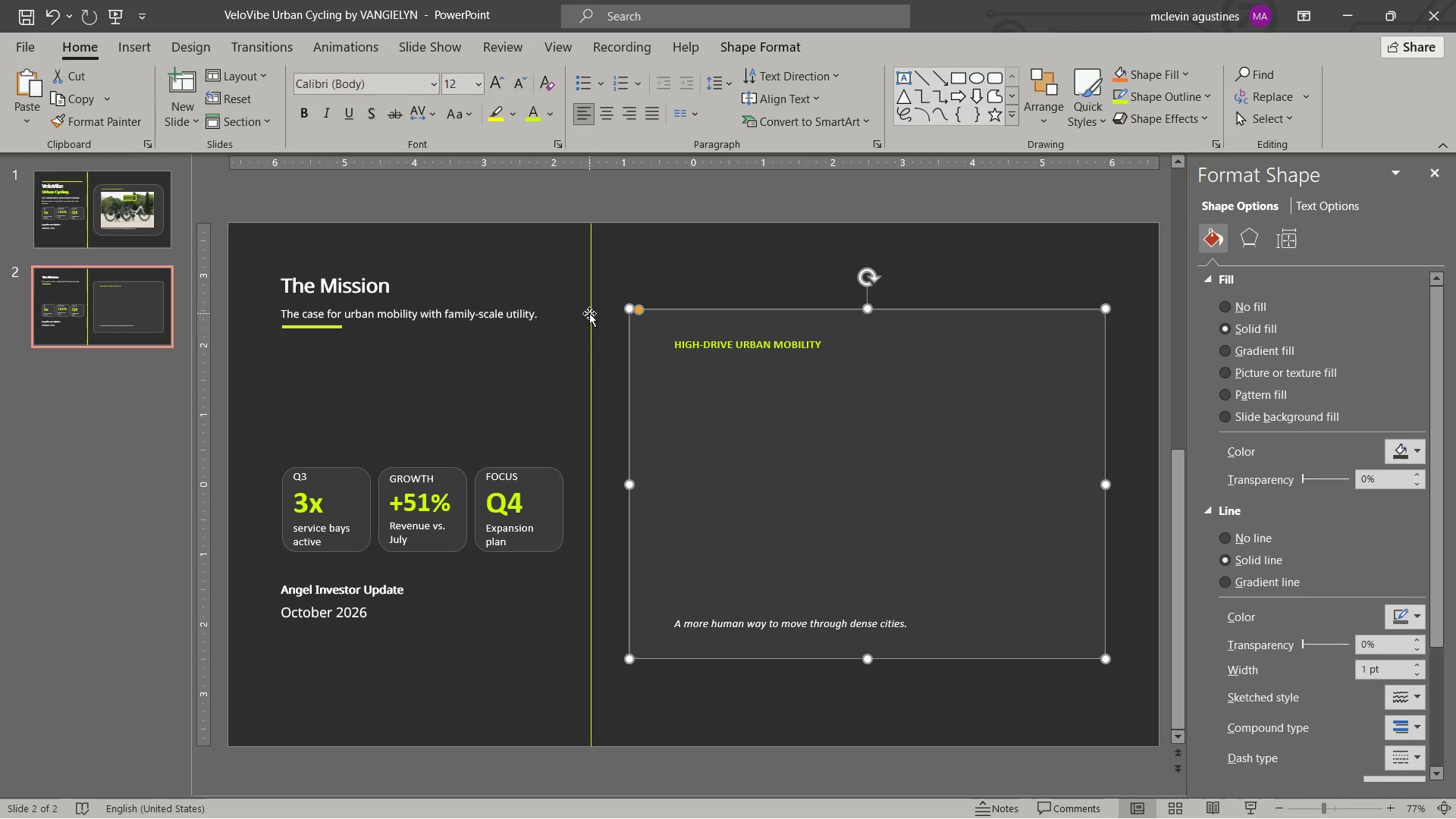 
left_click([589, 313])
 